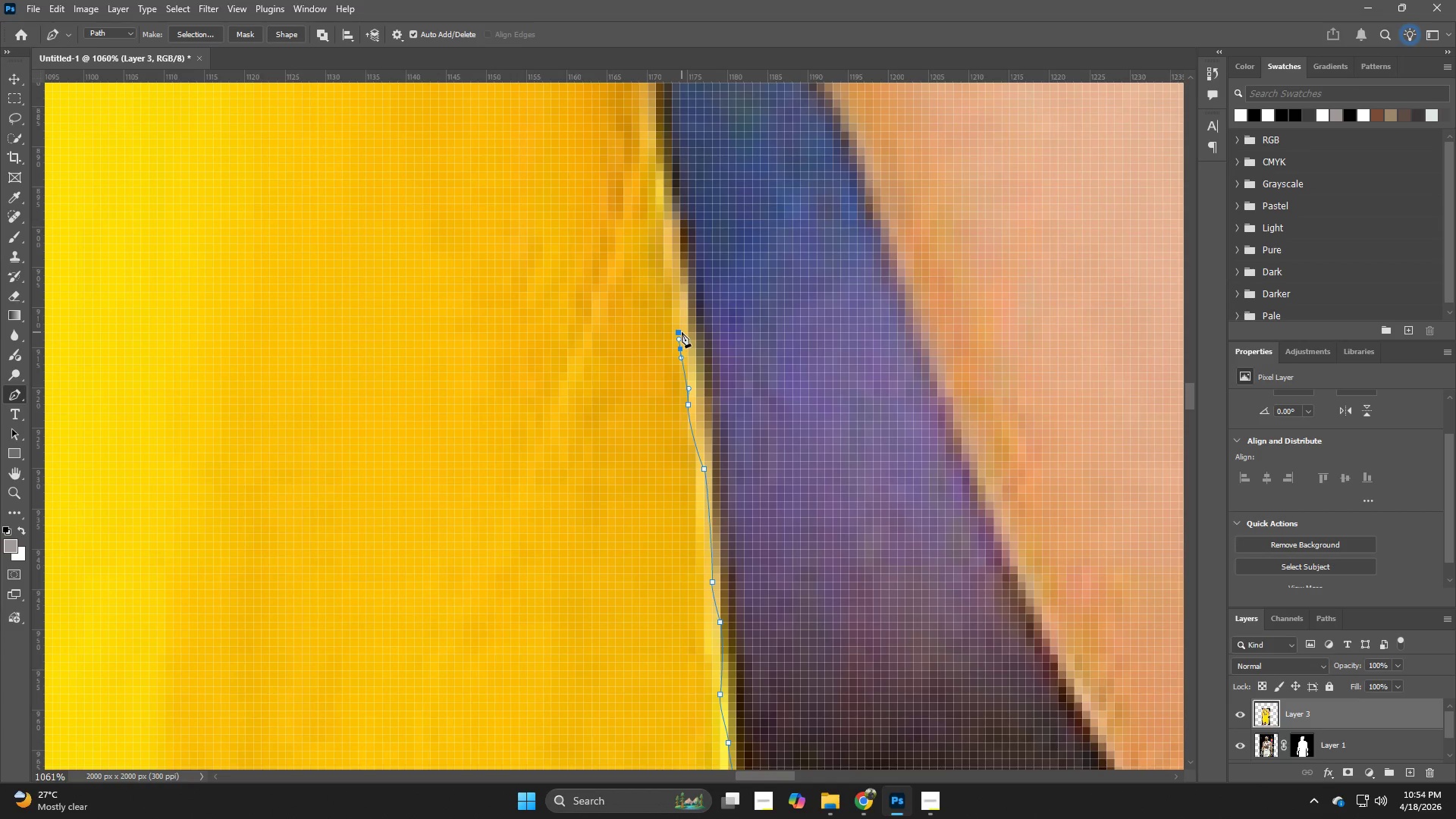 
key(Control+ControlLeft)
 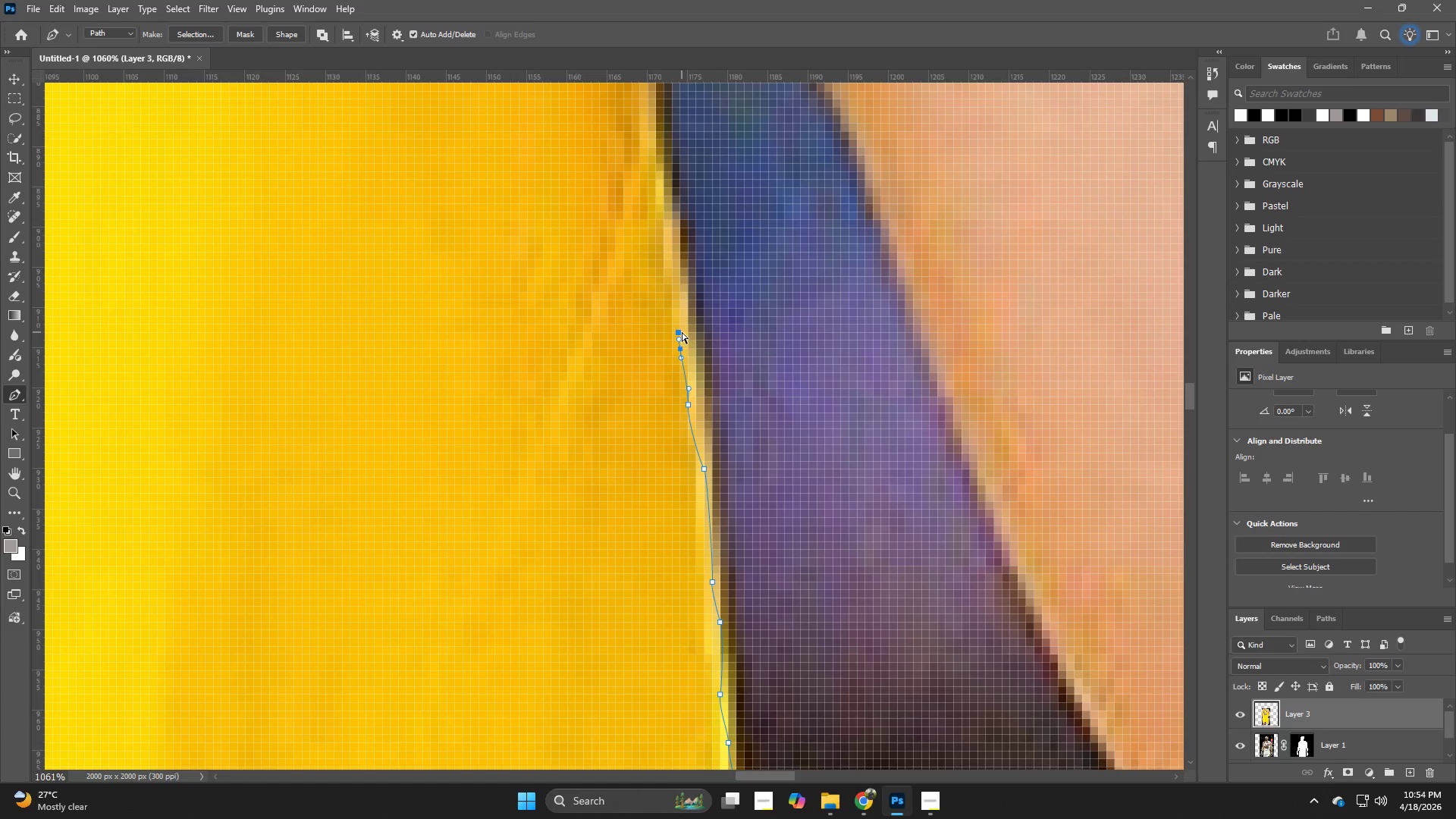 
key(Control+Z)
 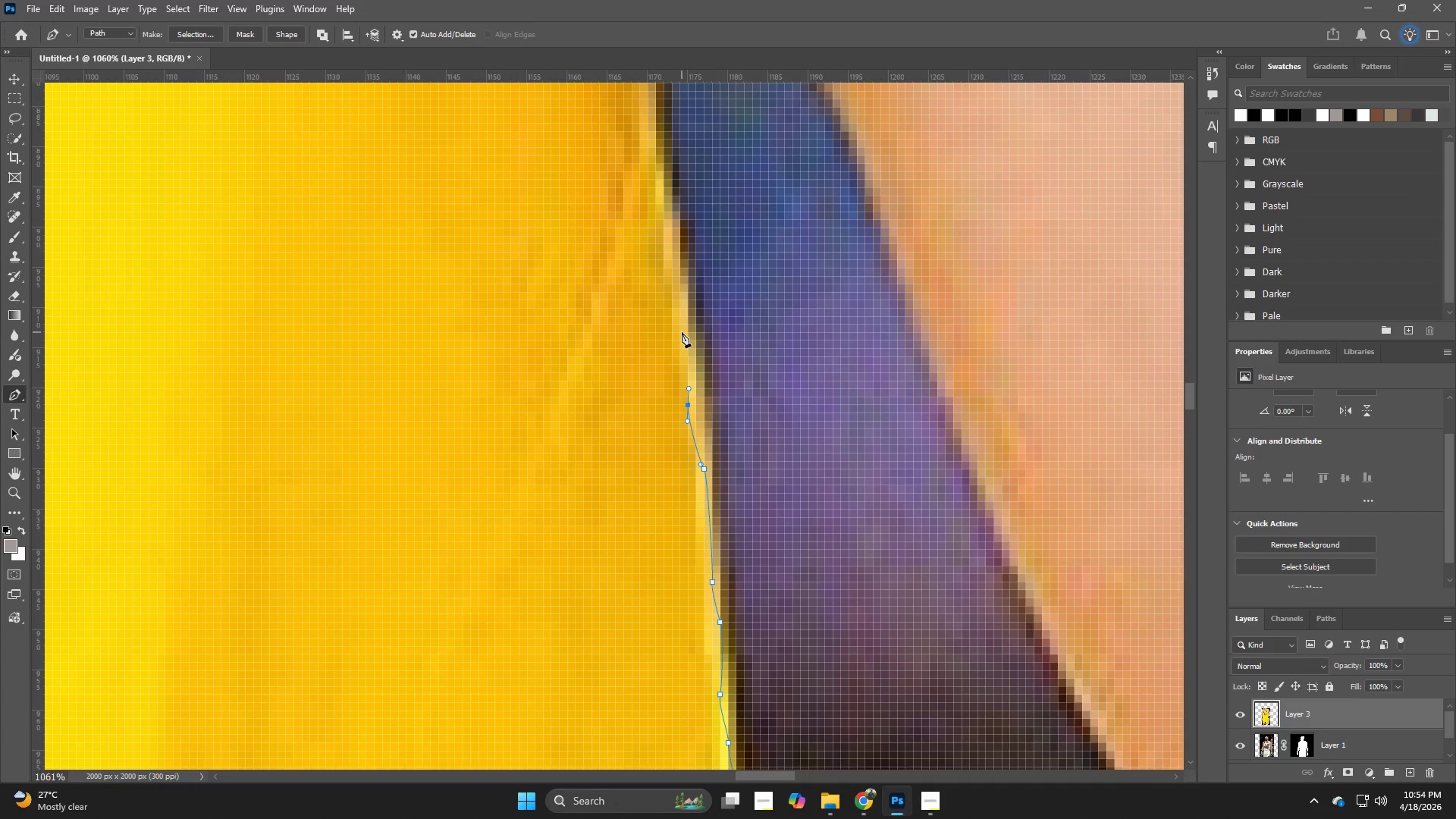 
key(Control+ControlLeft)
 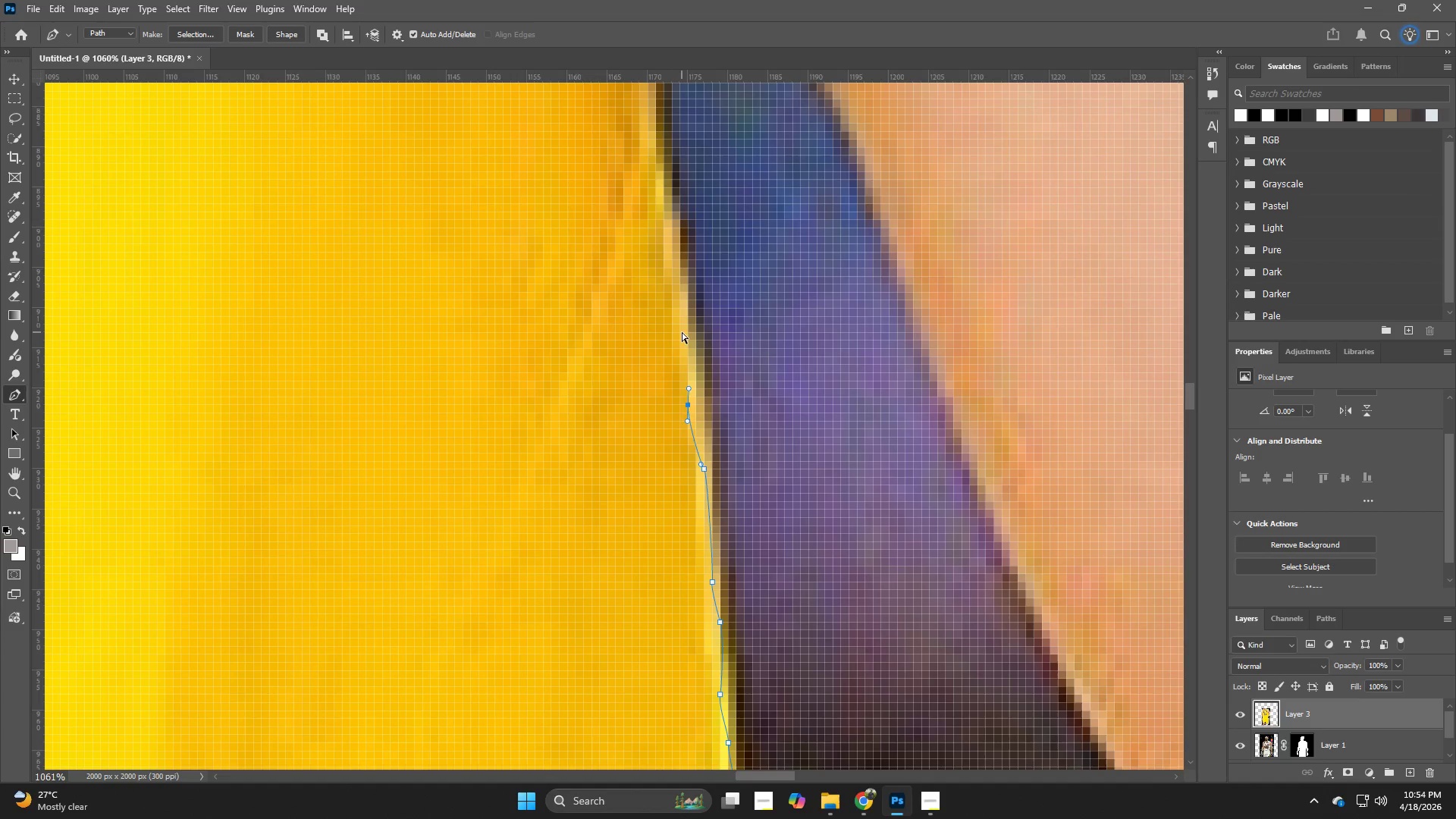 
key(Control+Z)
 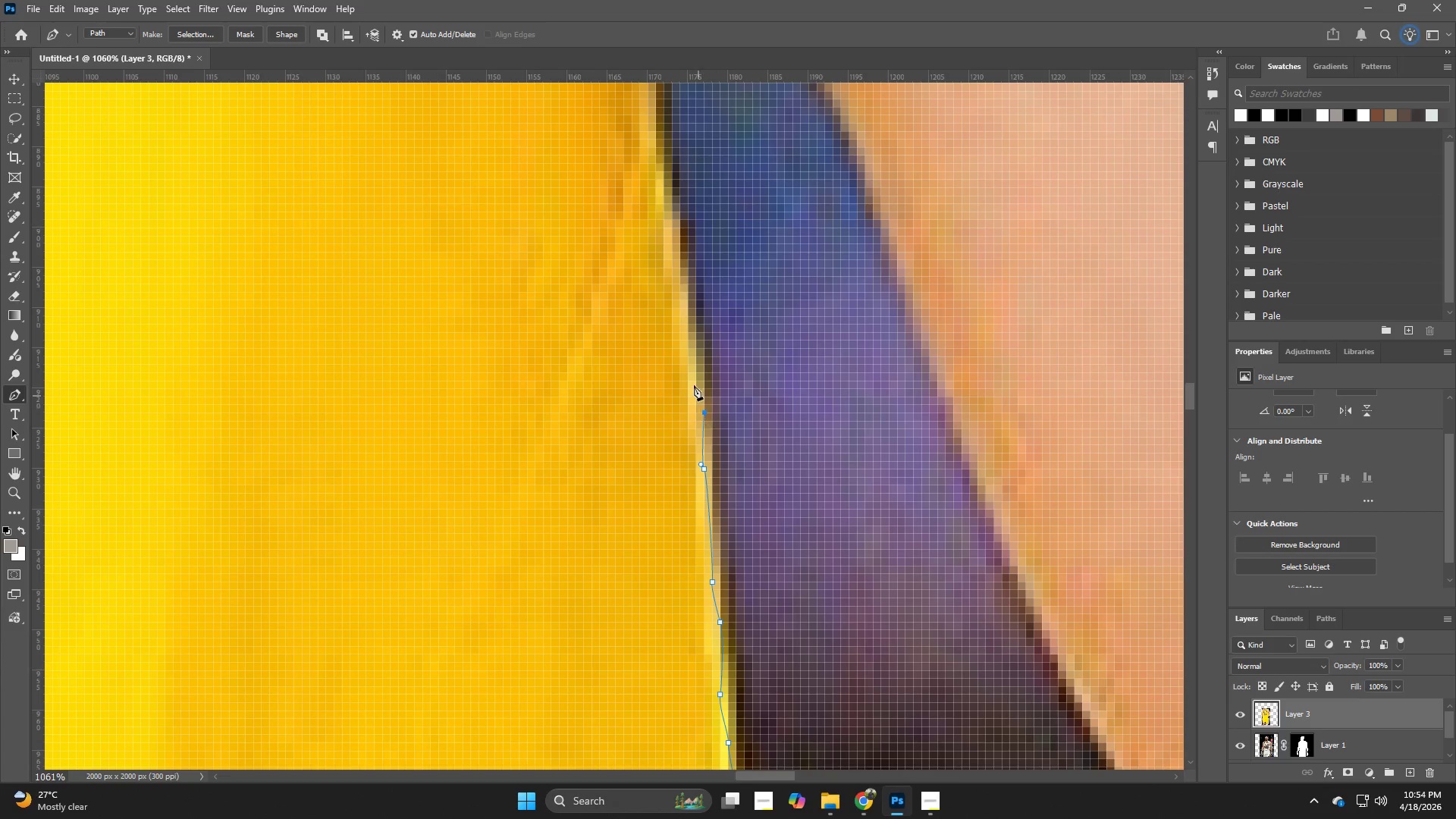 
double_click([687, 366])
 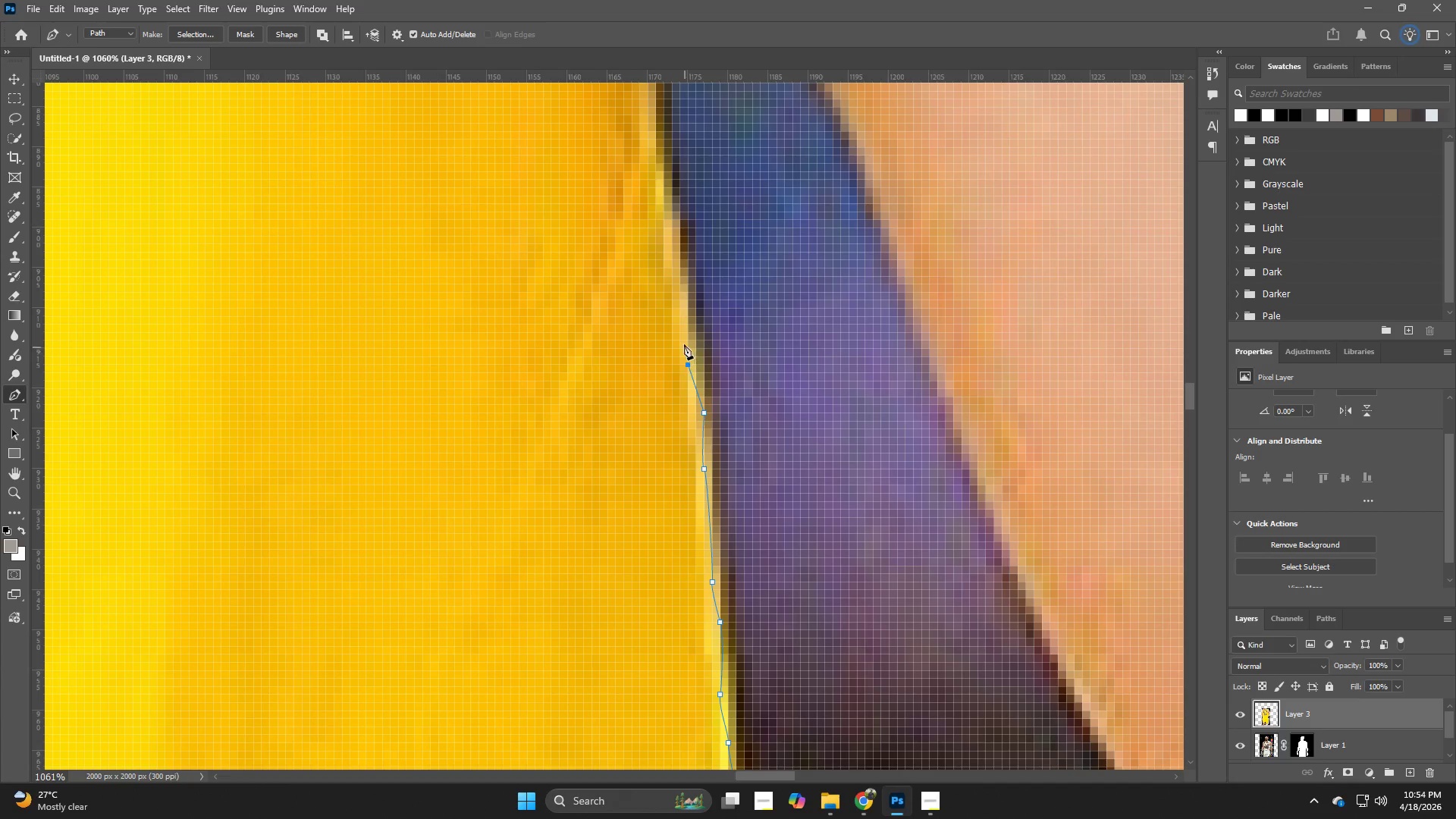 
left_click_drag(start_coordinate=[684, 332], to_coordinate=[682, 325])
 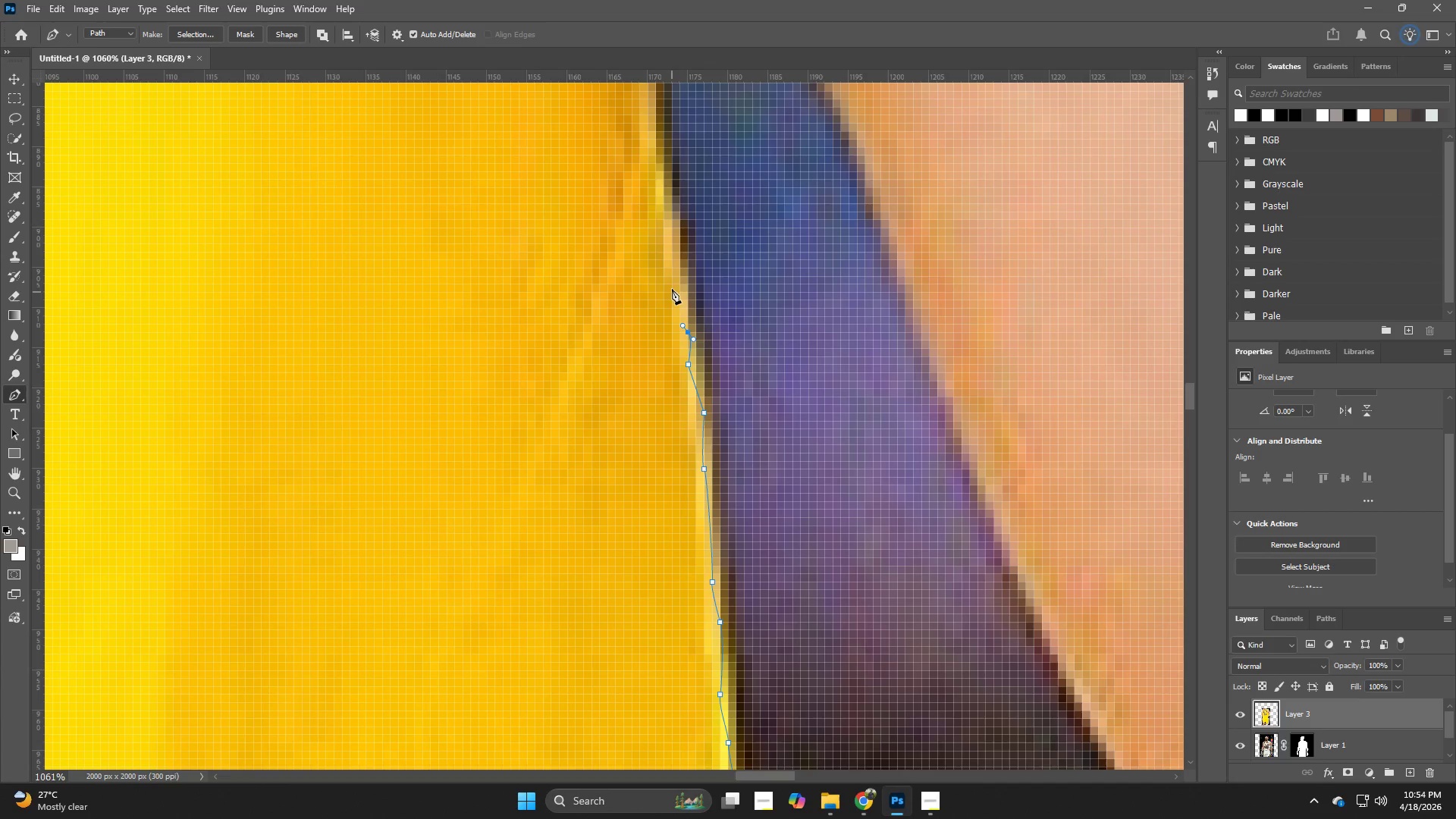 
left_click_drag(start_coordinate=[672, 288], to_coordinate=[671, 284])
 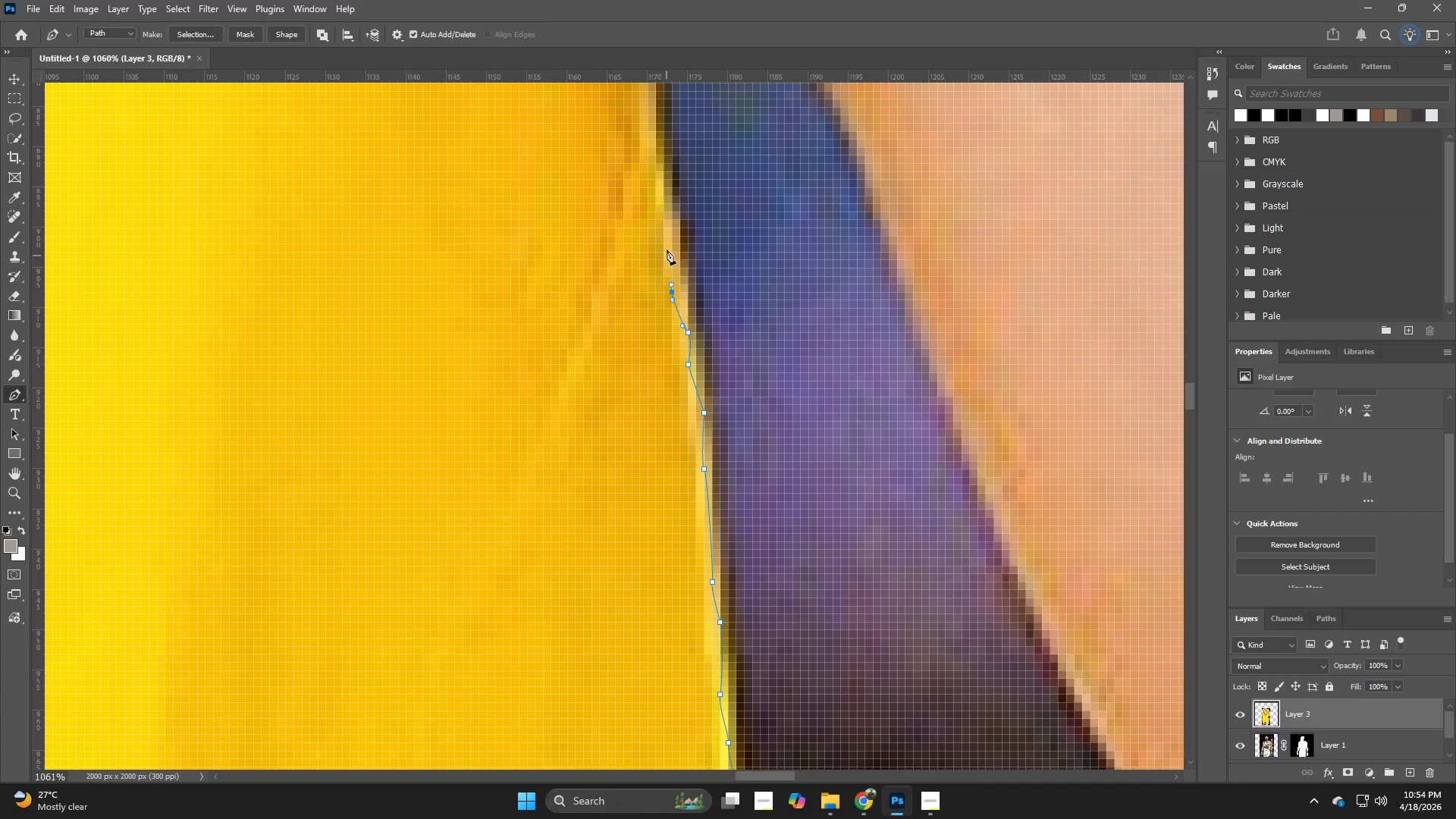 
left_click([665, 242])
 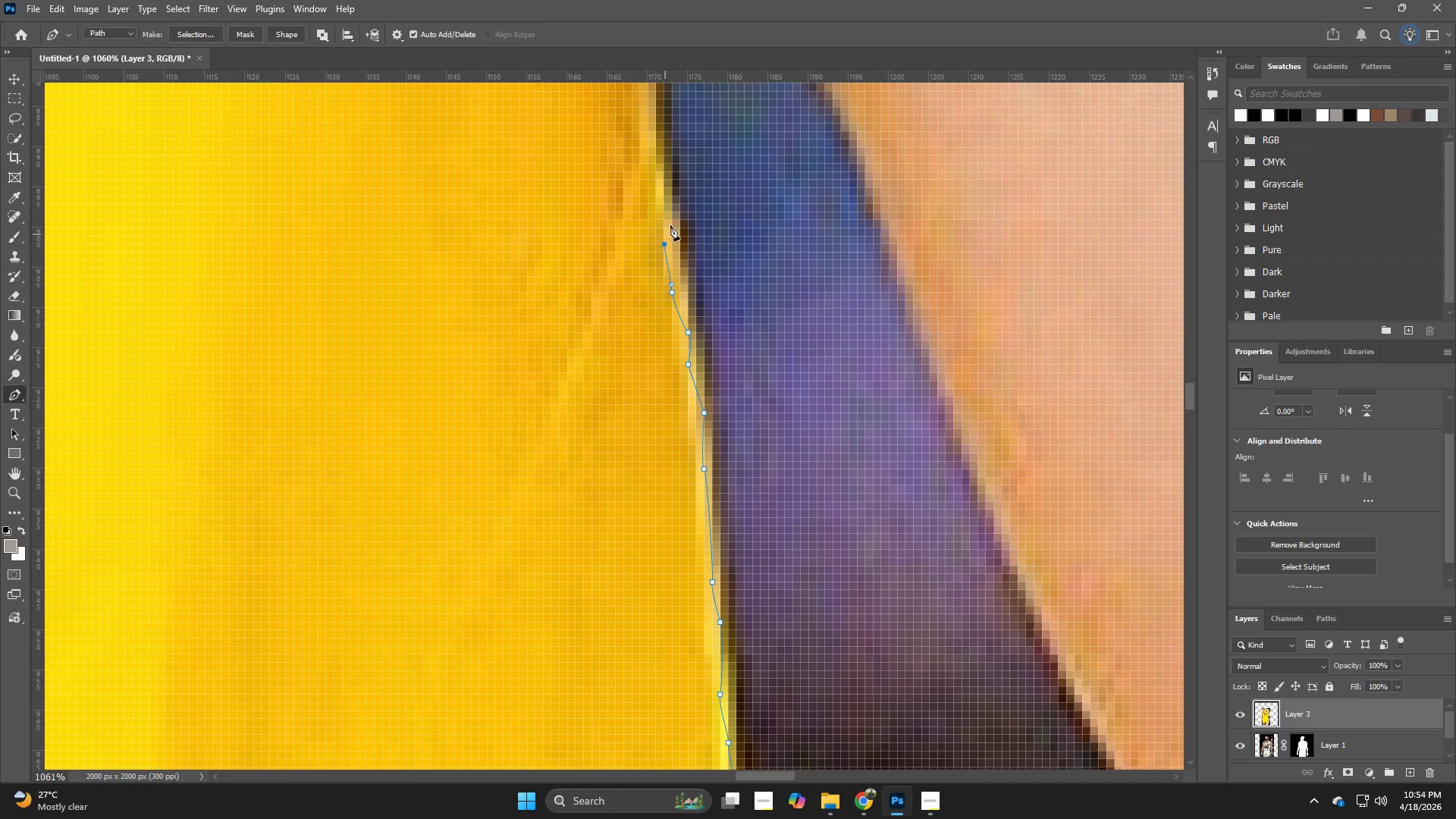 
hold_key(key=Space, duration=0.61)
 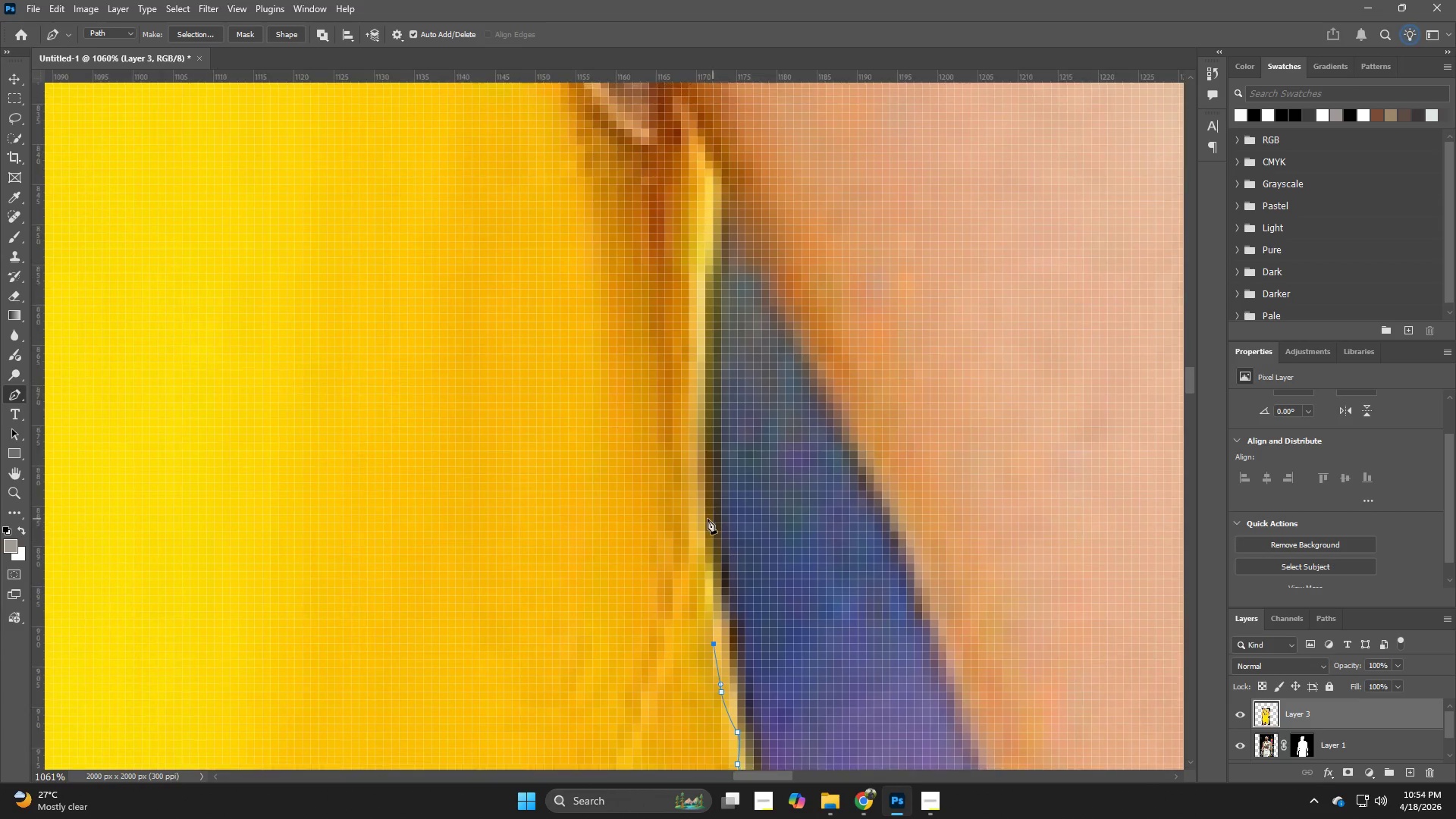 
left_click_drag(start_coordinate=[708, 211], to_coordinate=[754, 545])
 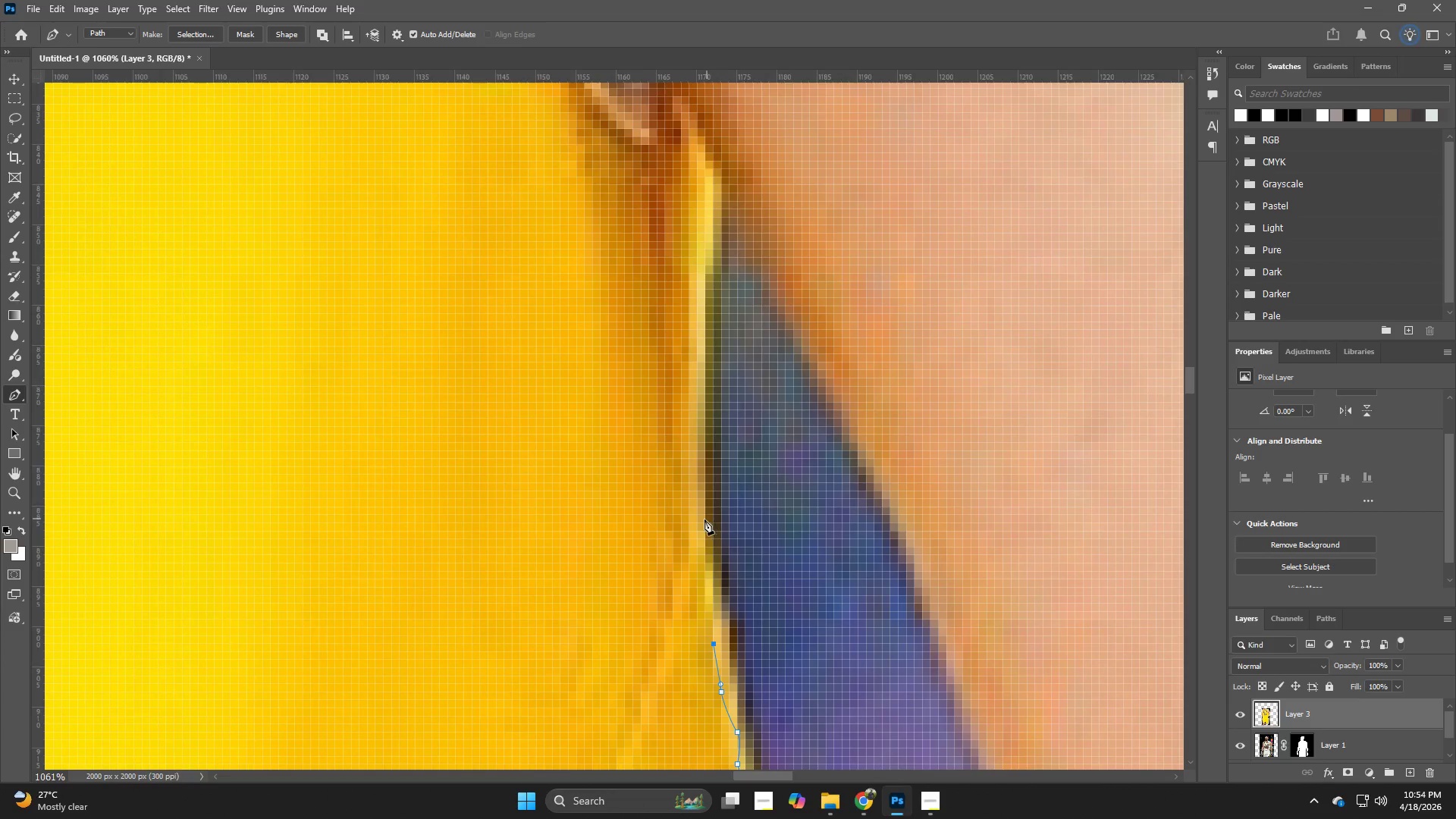 
left_click([701, 521])
 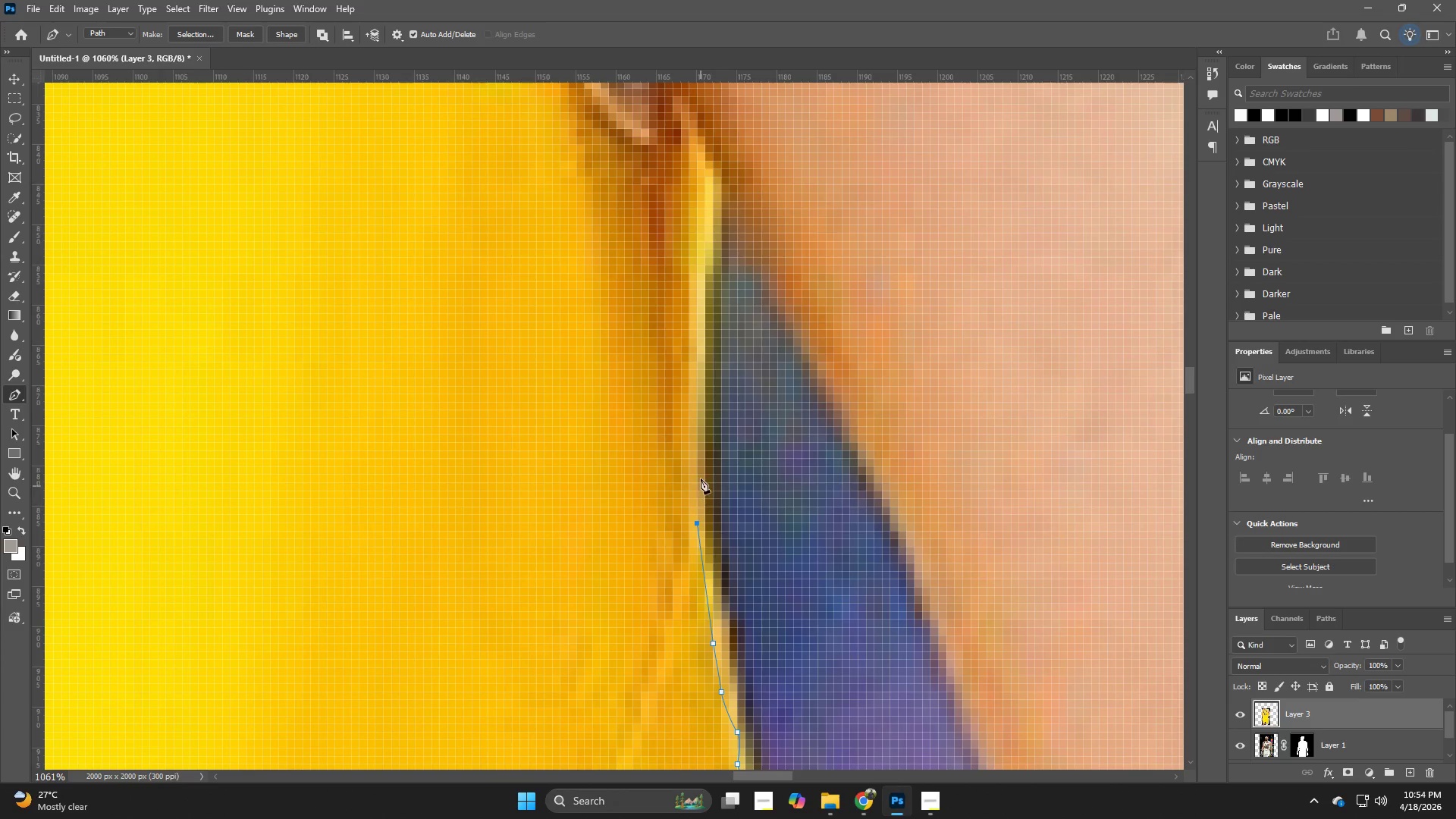 
left_click([701, 473])
 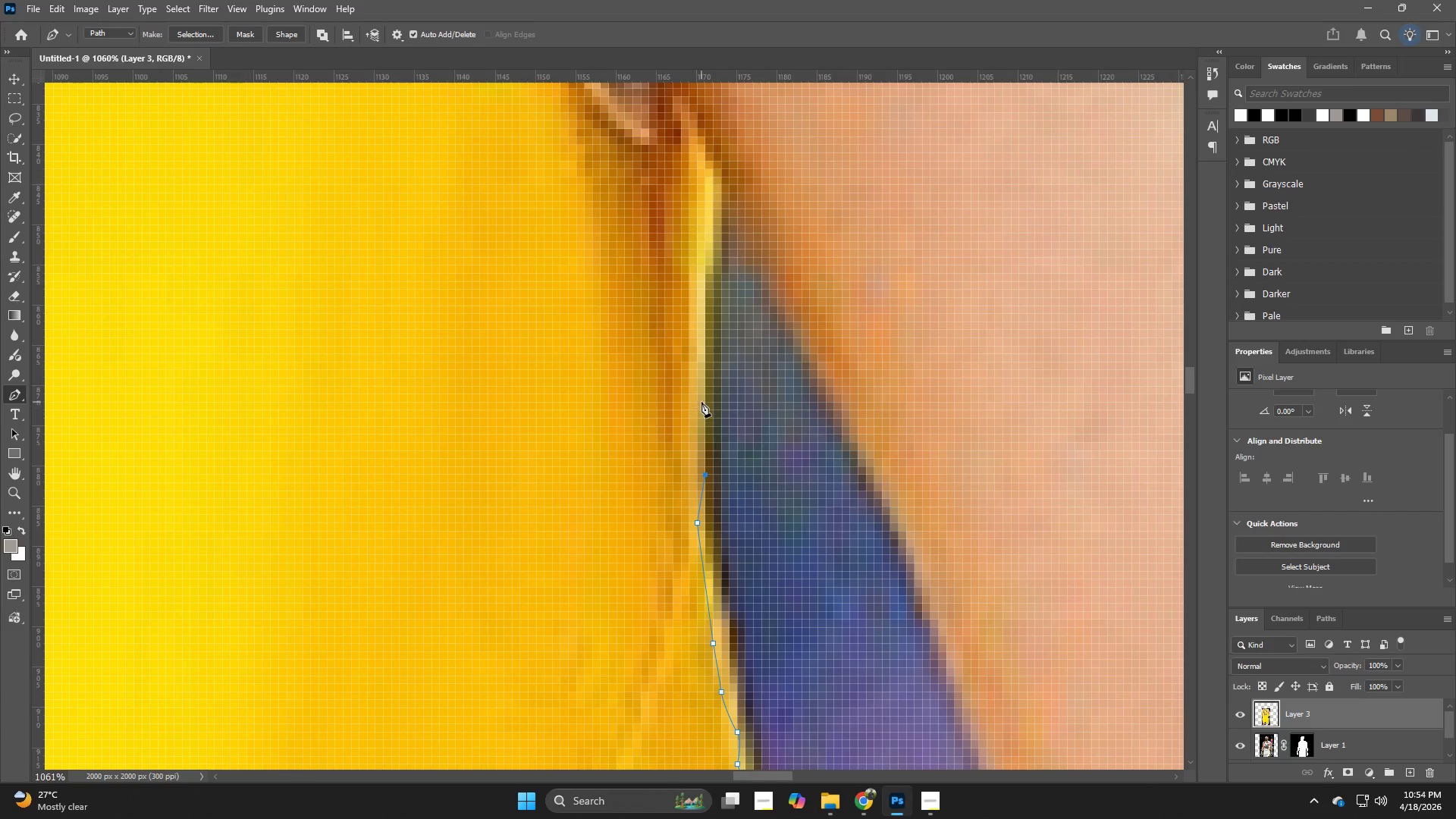 
left_click_drag(start_coordinate=[701, 401], to_coordinate=[701, 397])
 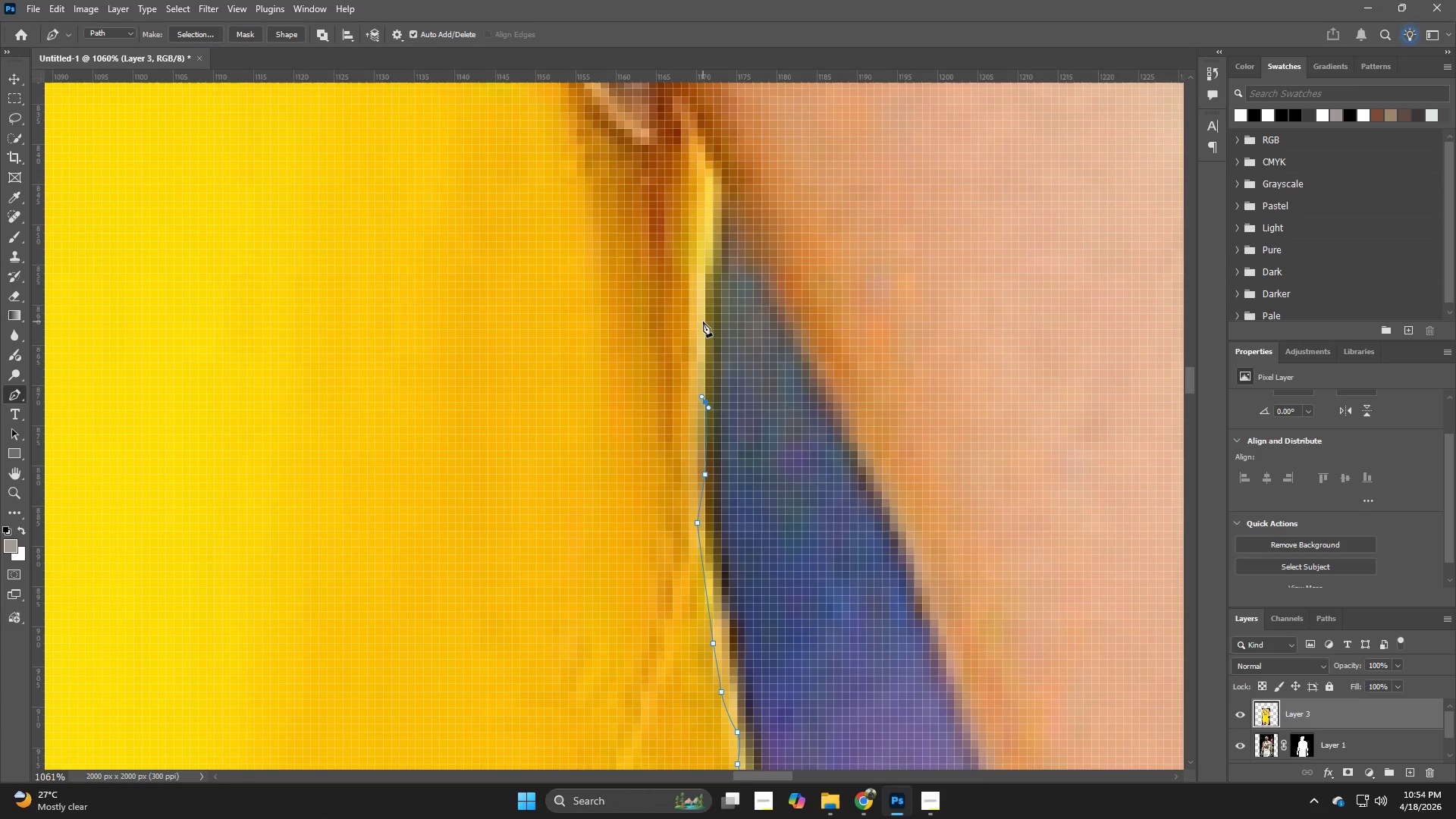 
left_click_drag(start_coordinate=[702, 321], to_coordinate=[702, 314])
 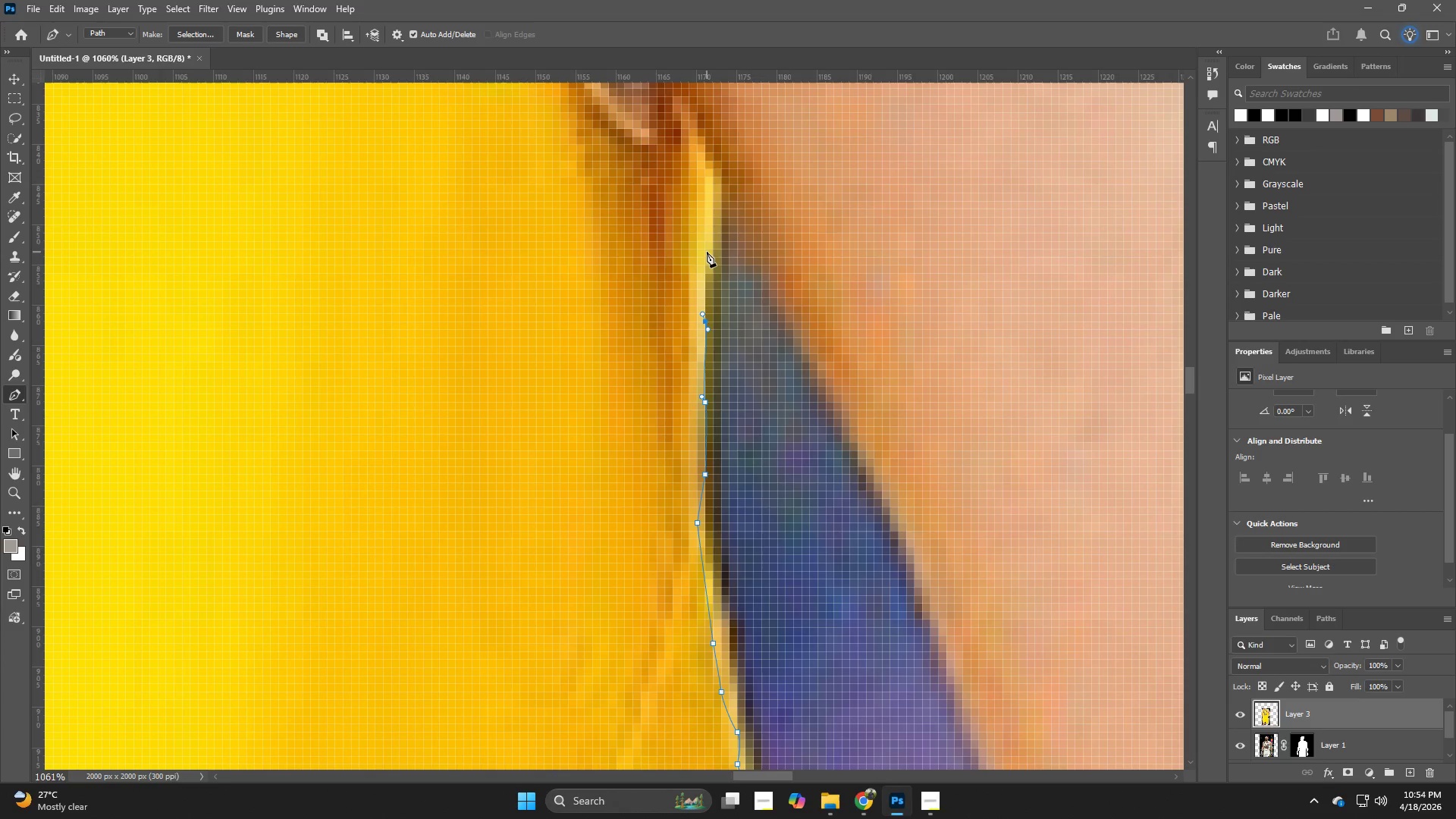 
left_click([707, 252])
 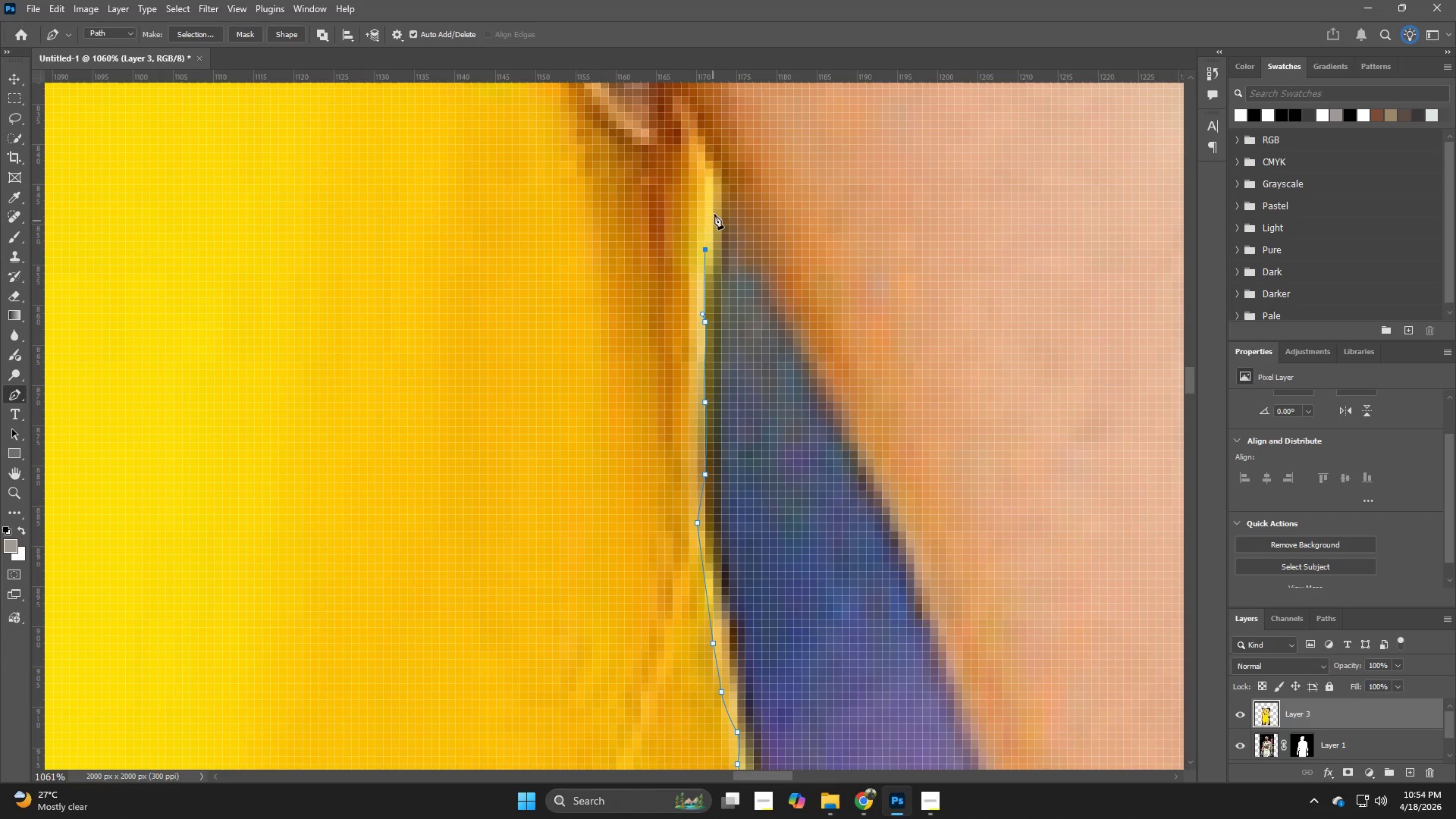 
left_click([717, 202])
 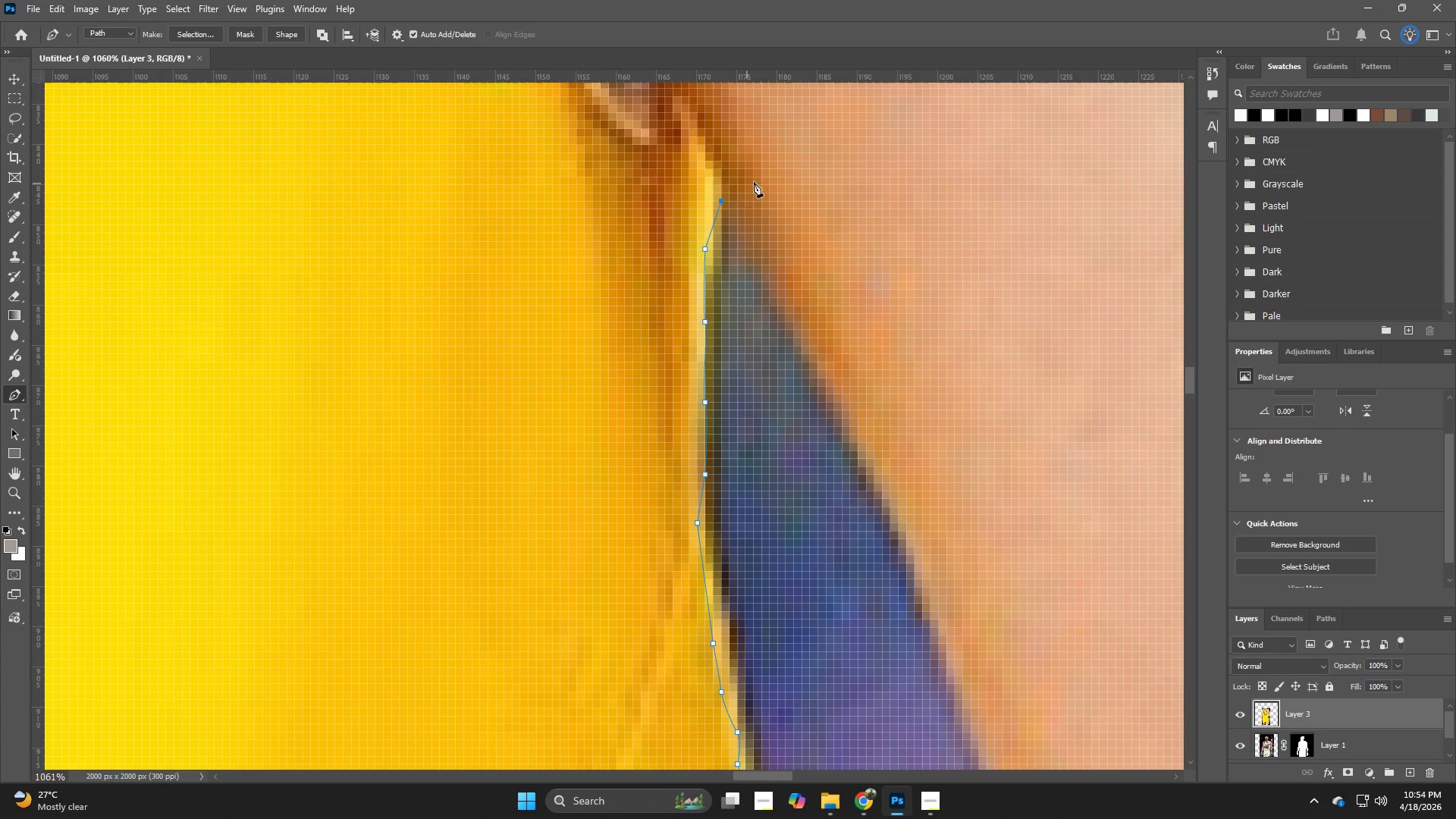 
left_click_drag(start_coordinate=[761, 184], to_coordinate=[802, 465])
 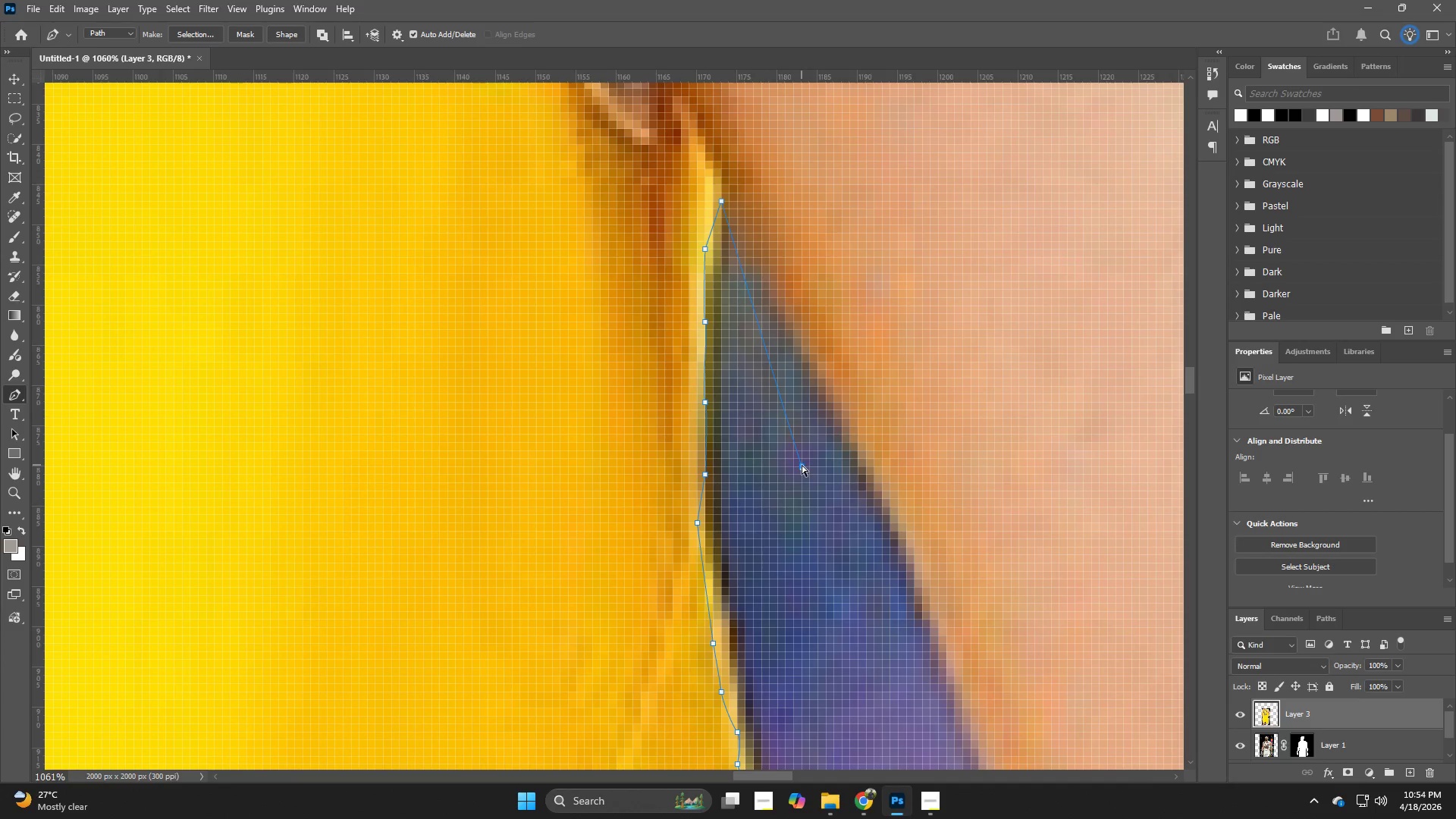 
hold_key(key=Space, duration=0.52)
 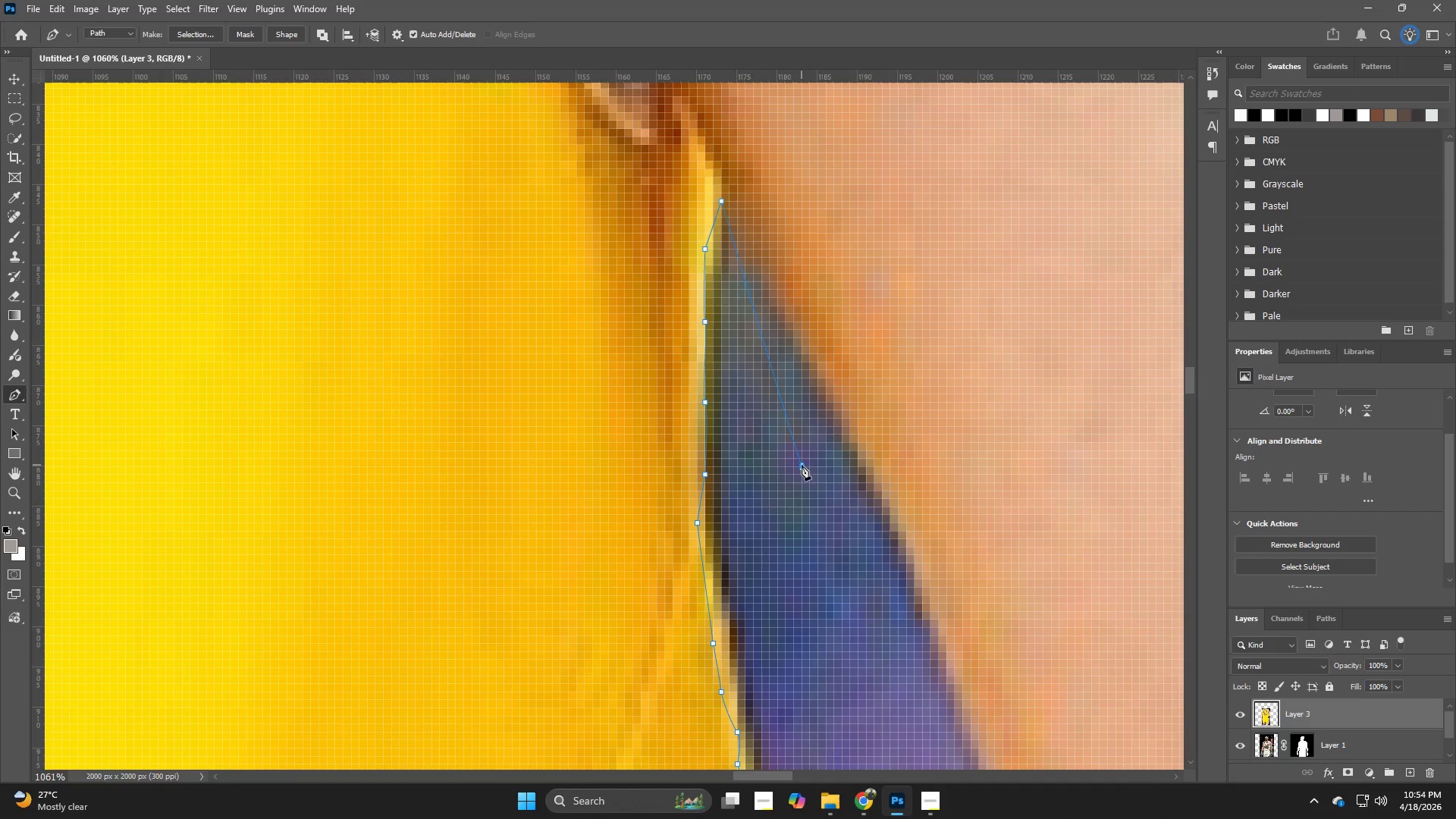 
key(Control+ControlLeft)
 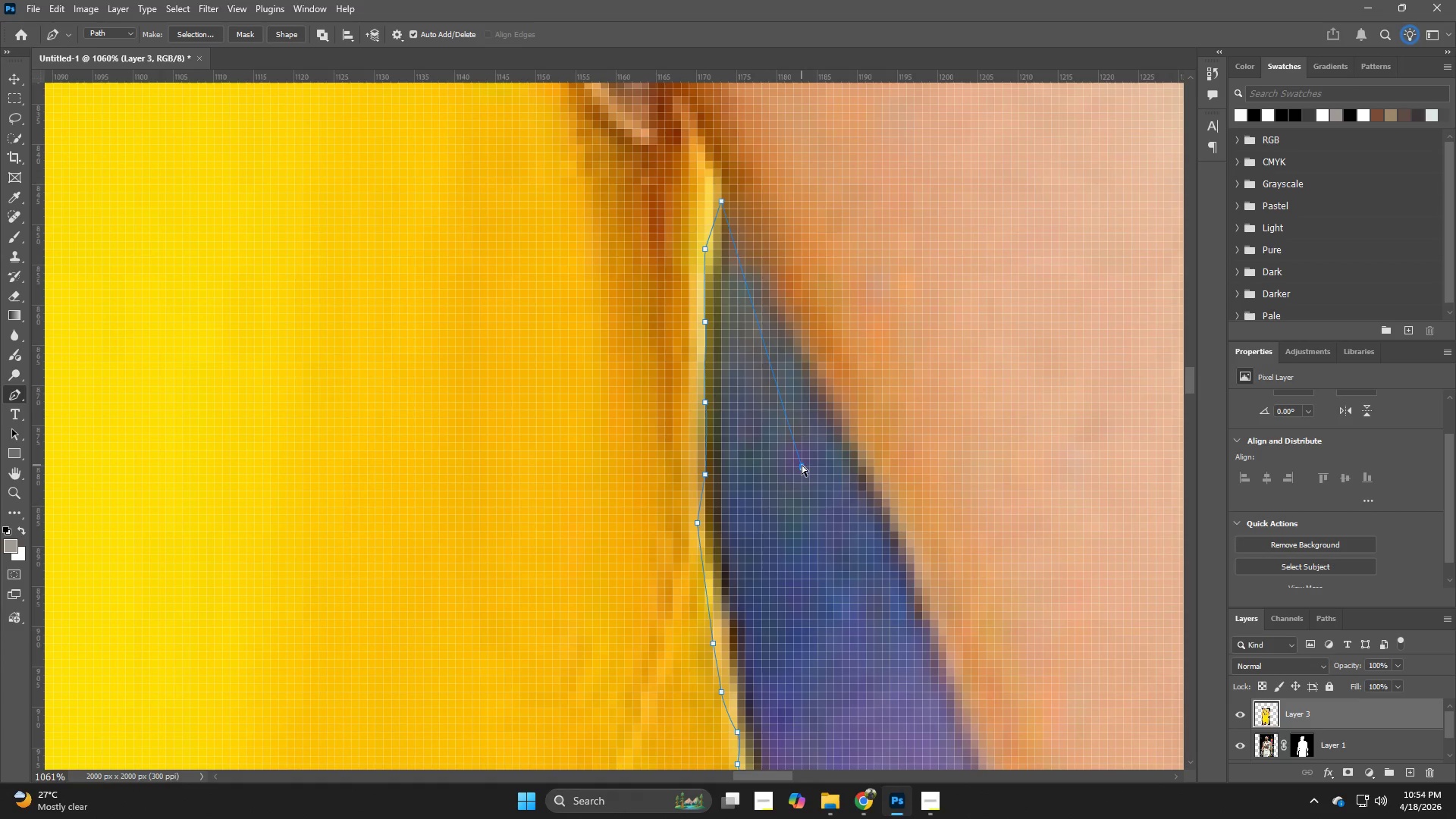 
key(Control+Z)
 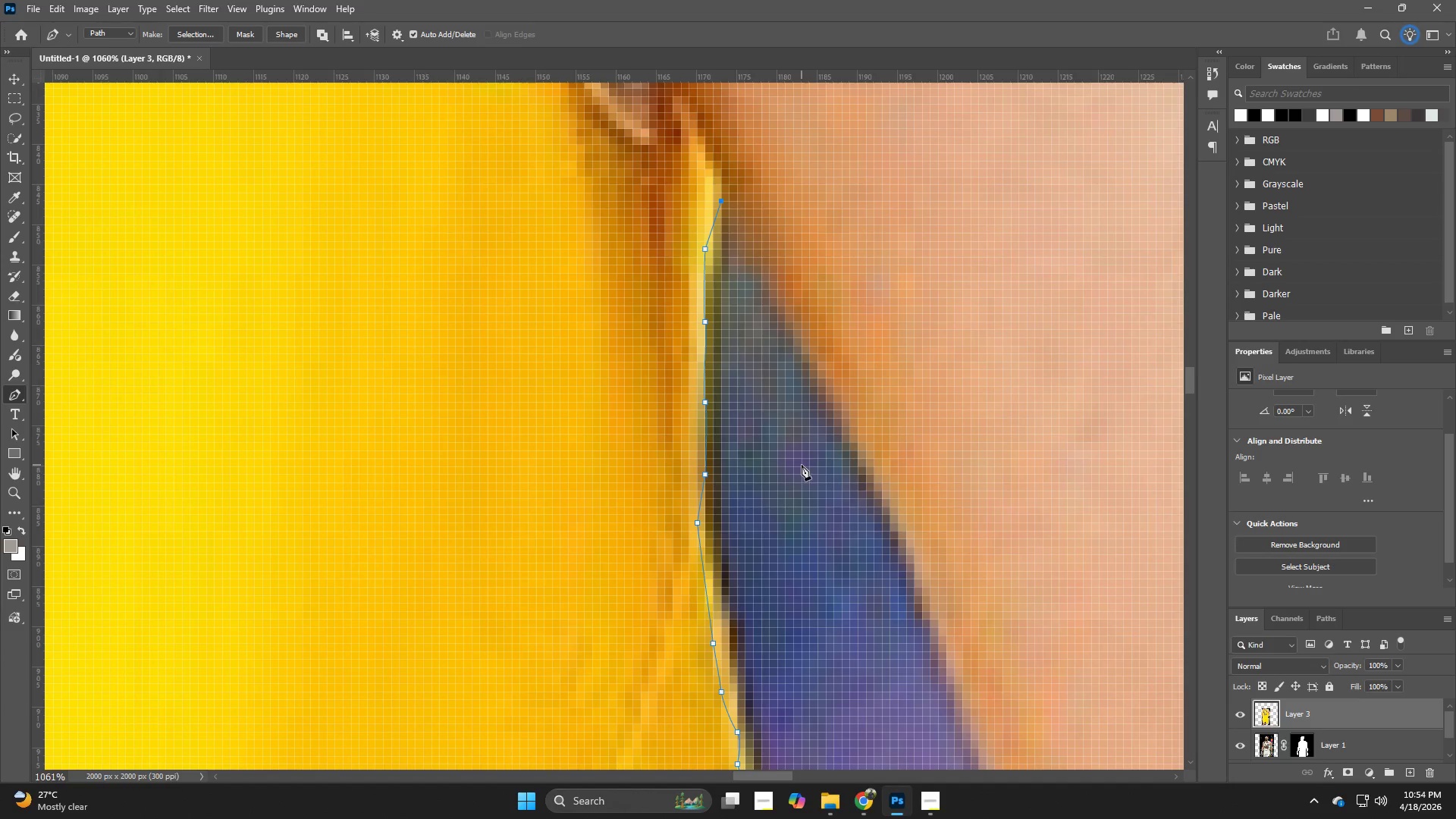 
hold_key(key=Space, duration=0.72)
 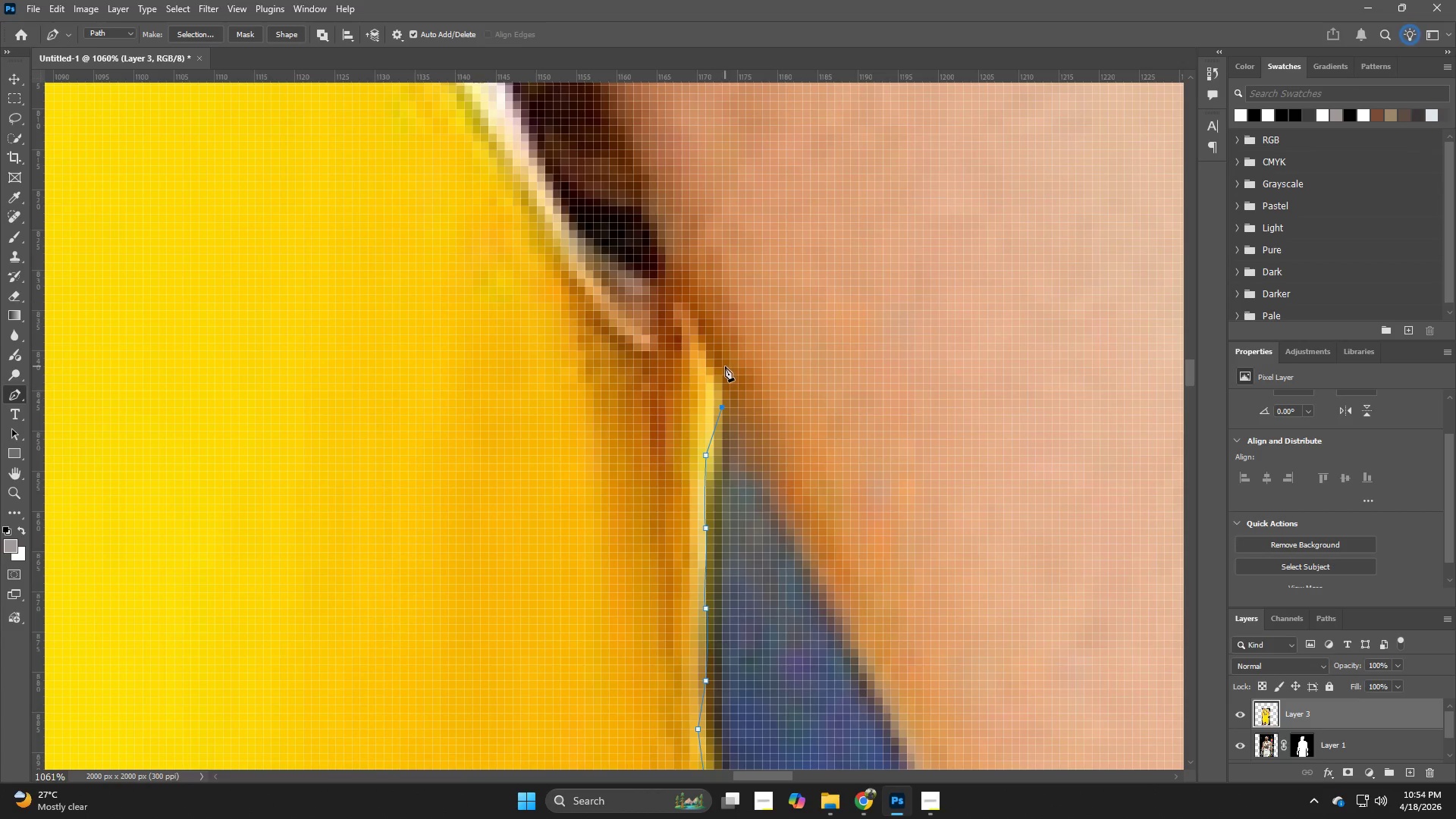 
left_click_drag(start_coordinate=[795, 339], to_coordinate=[796, 545])
 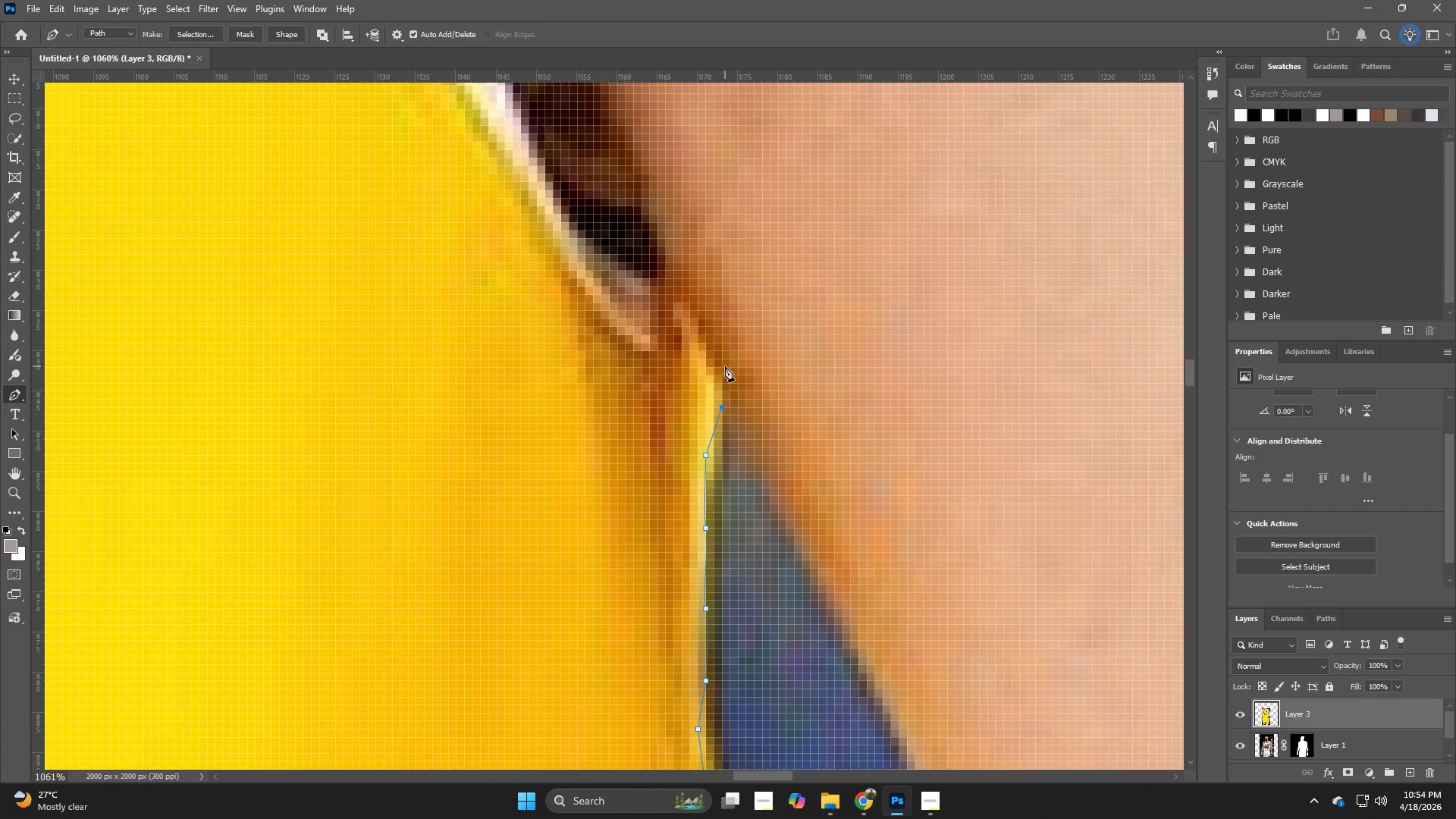 
left_click([725, 366])
 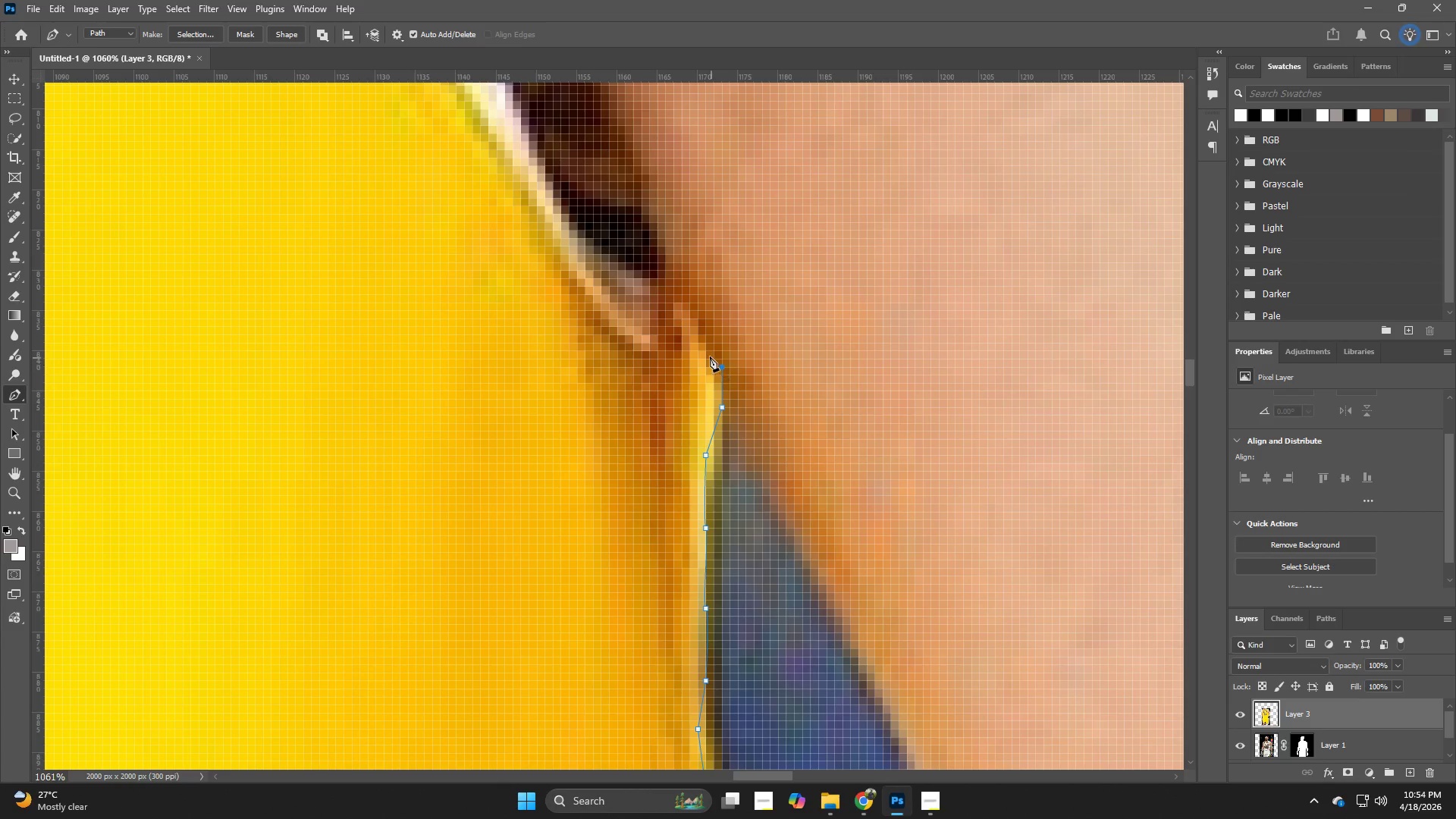 
left_click([709, 356])
 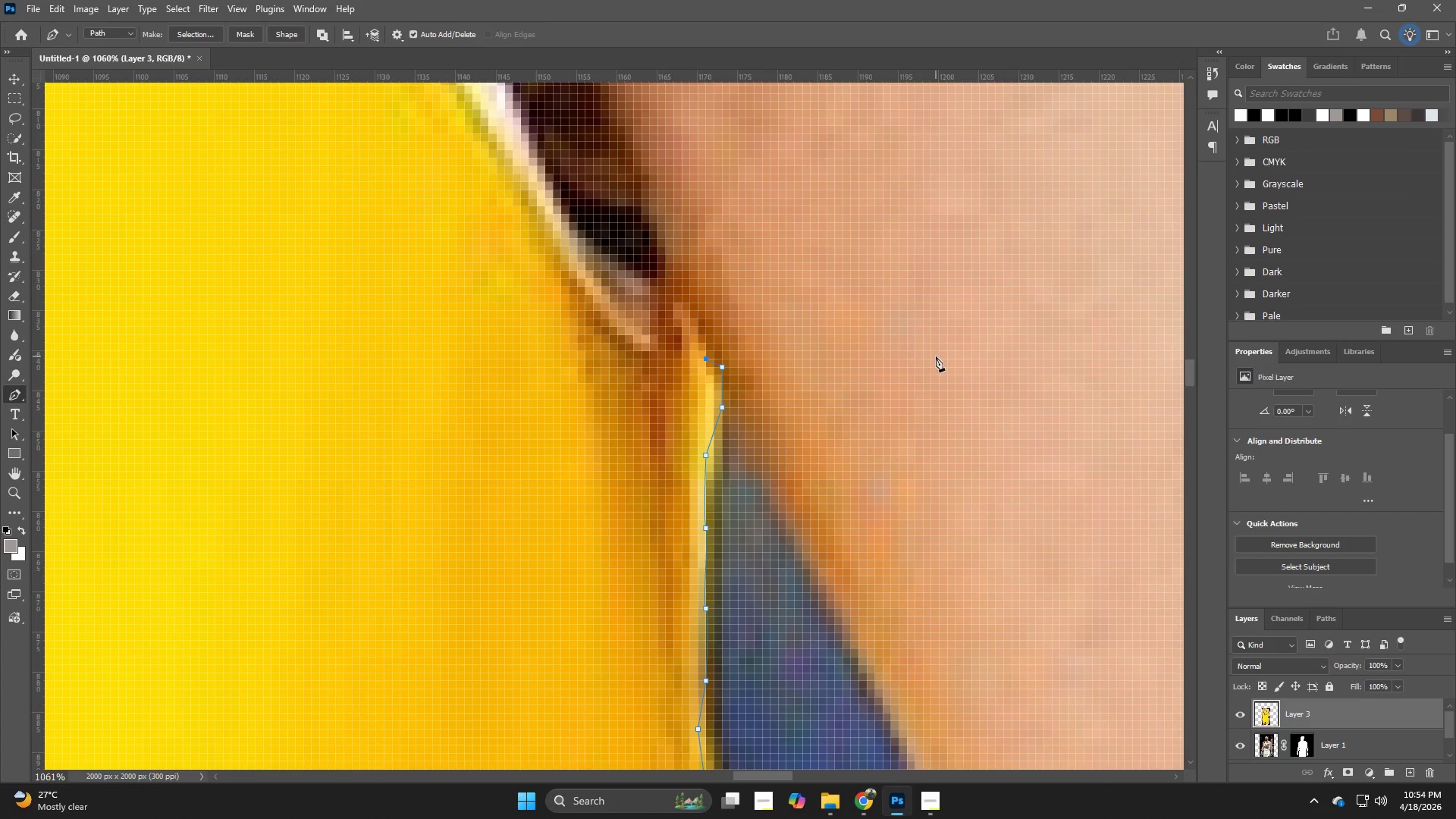 
hold_key(key=Z, duration=0.62)
 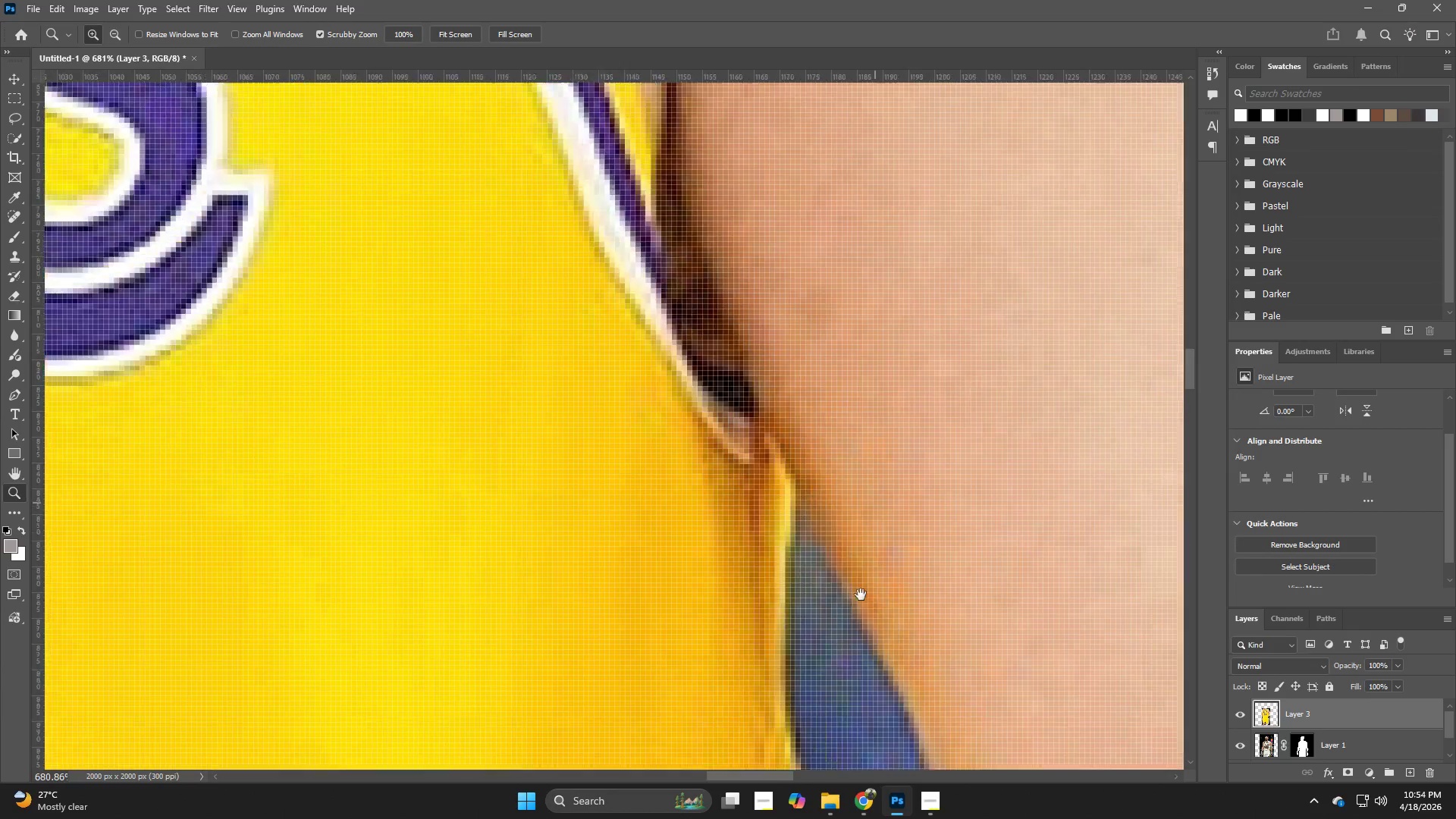 
left_click_drag(start_coordinate=[996, 354], to_coordinate=[962, 375])
 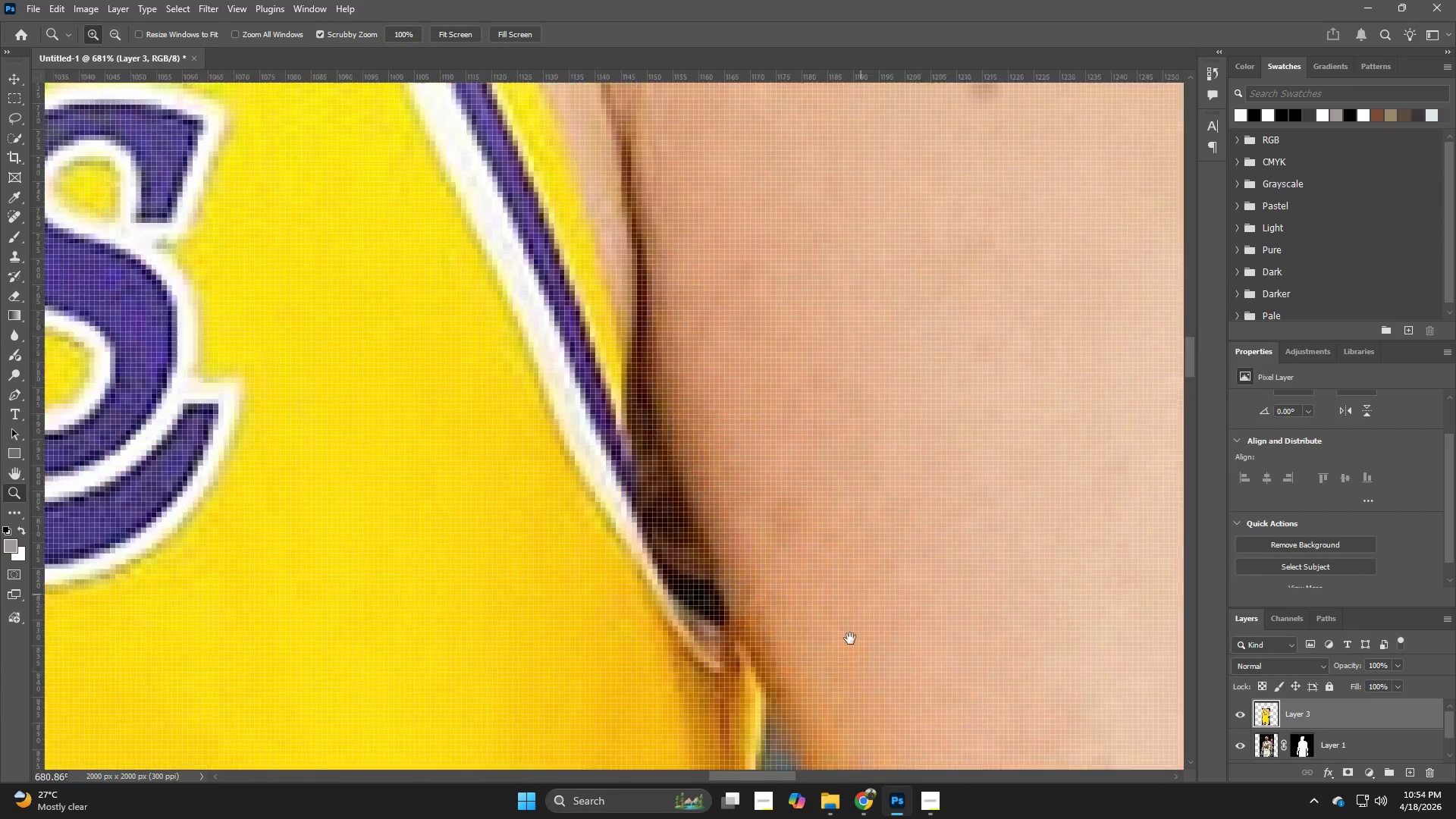 
hold_key(key=Z, duration=5.8)
 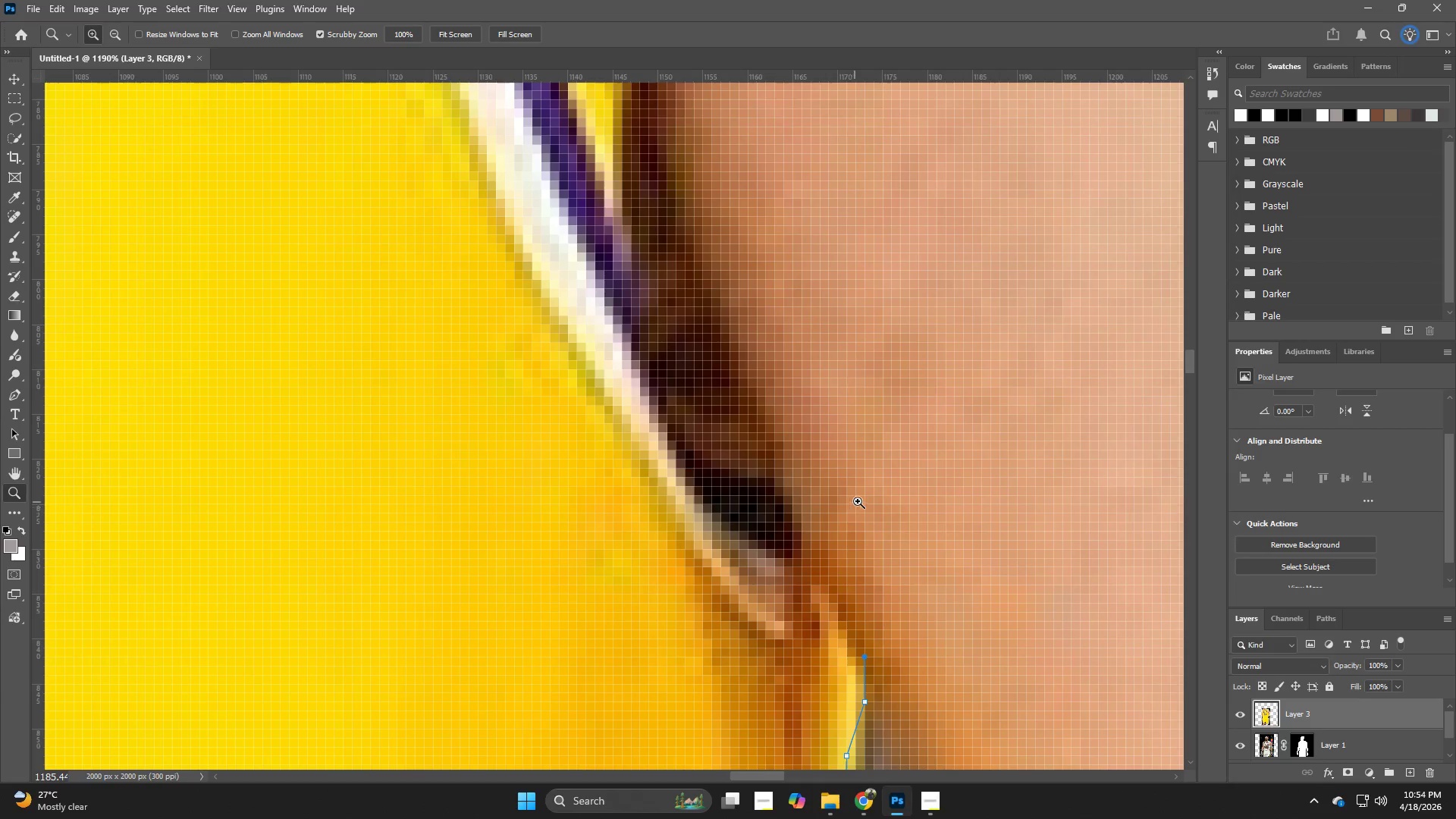 
hold_key(key=Space, duration=0.78)
 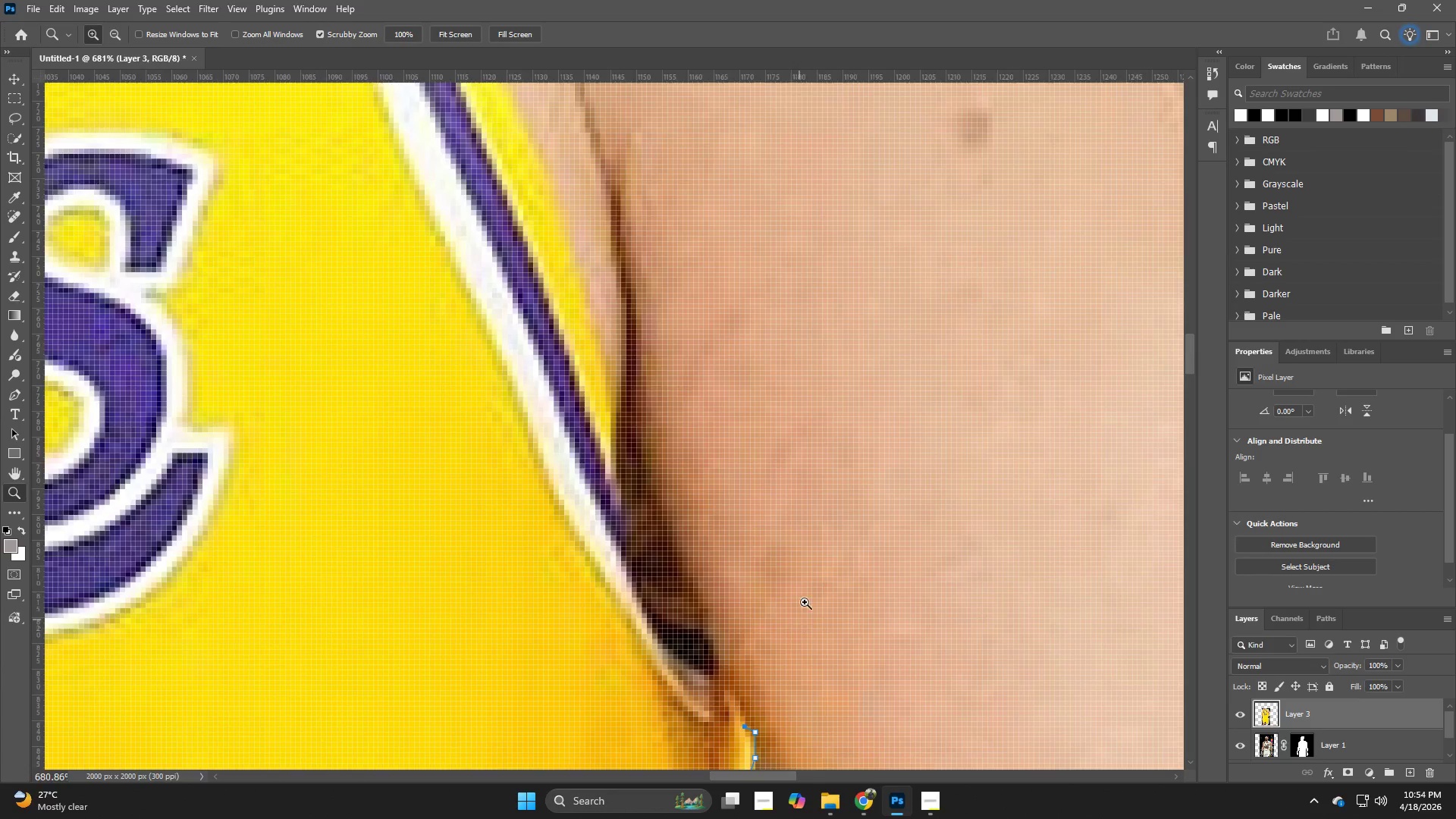 
left_click_drag(start_coordinate=[919, 252], to_coordinate=[855, 621])
 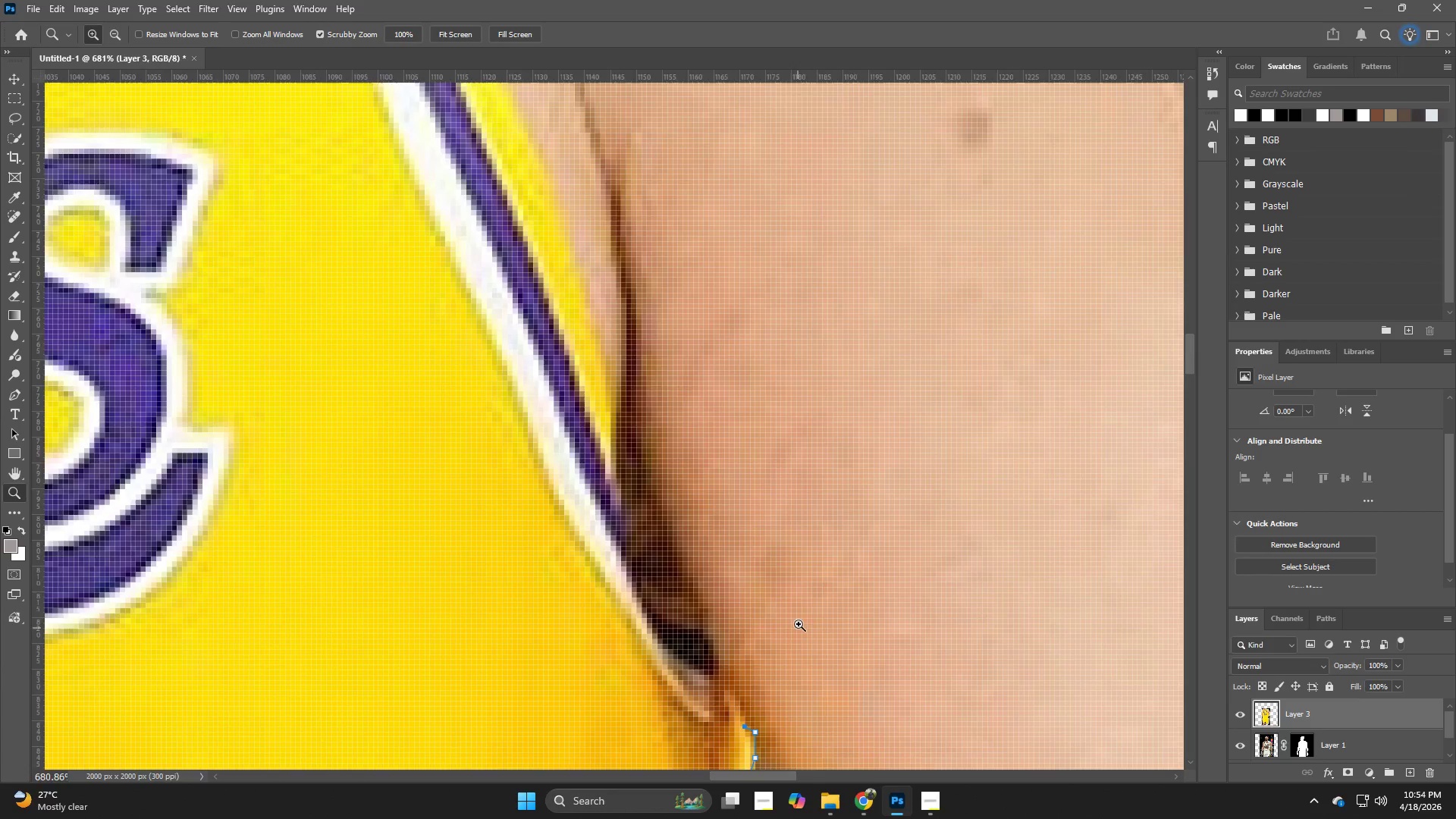 
left_click_drag(start_coordinate=[799, 620], to_coordinate=[832, 544])
 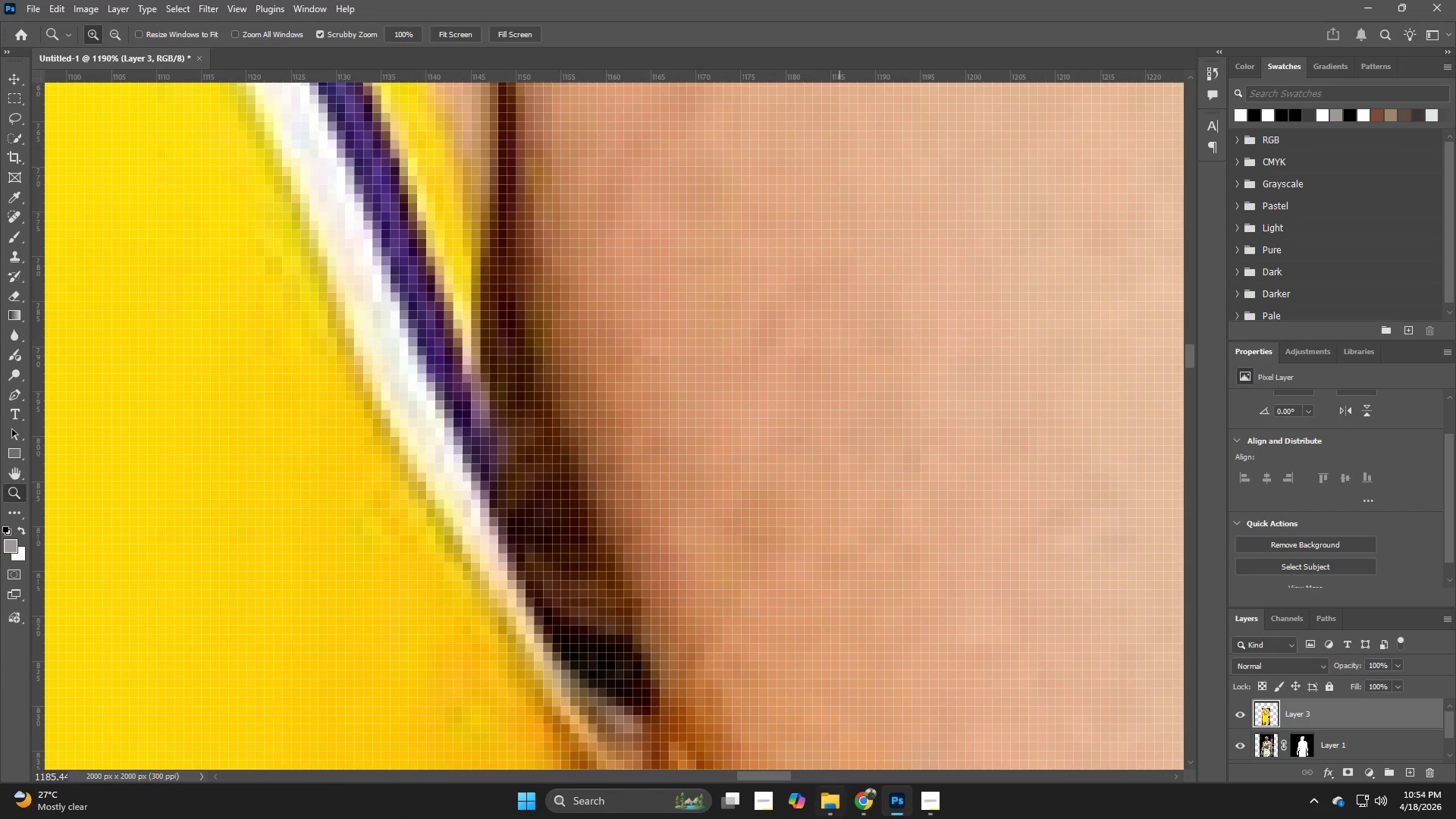 
hold_key(key=Space, duration=0.45)
 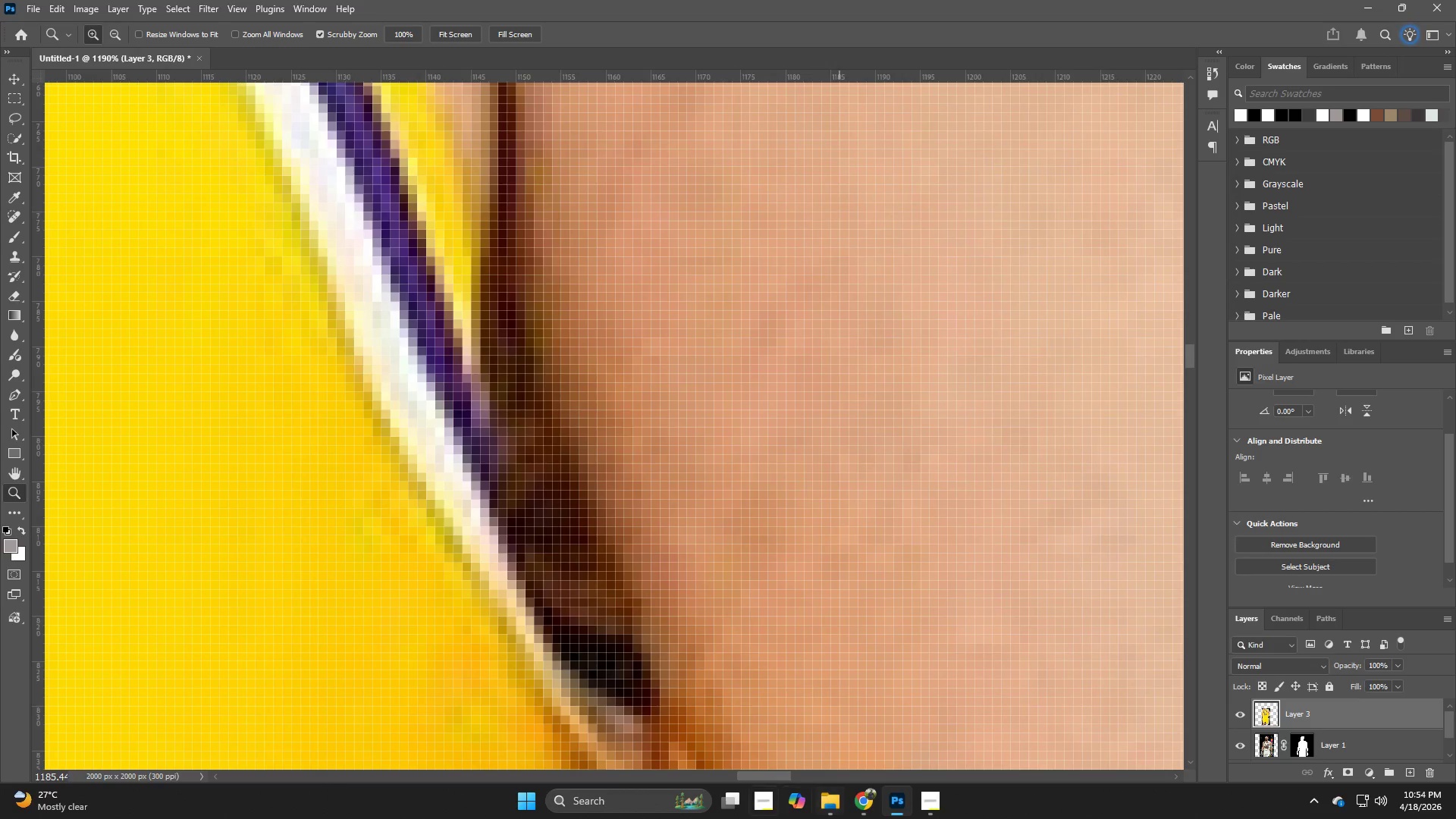 
hold_key(key=Space, duration=1.2)
 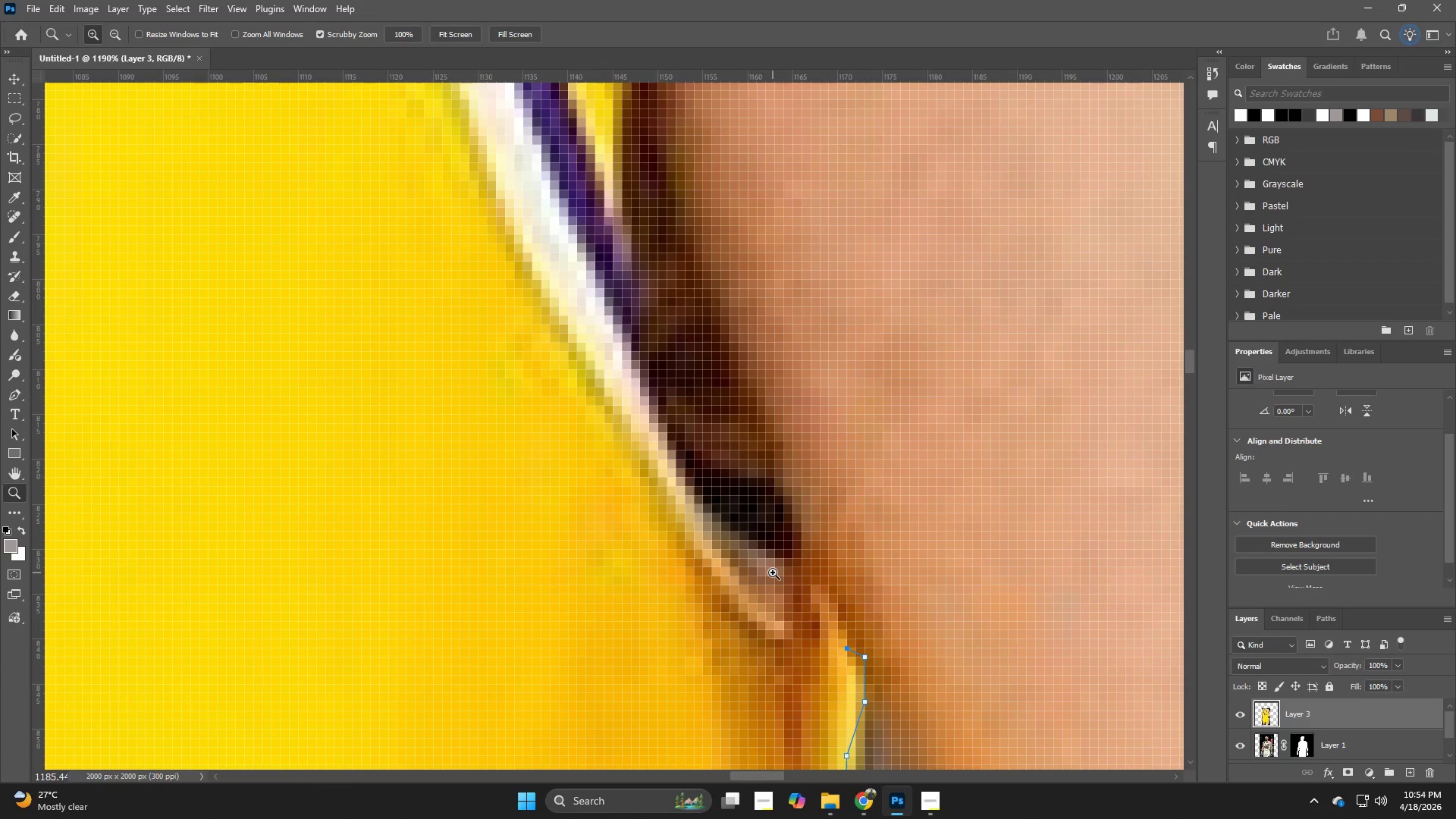 
left_click_drag(start_coordinate=[602, 624], to_coordinate=[744, 467])
 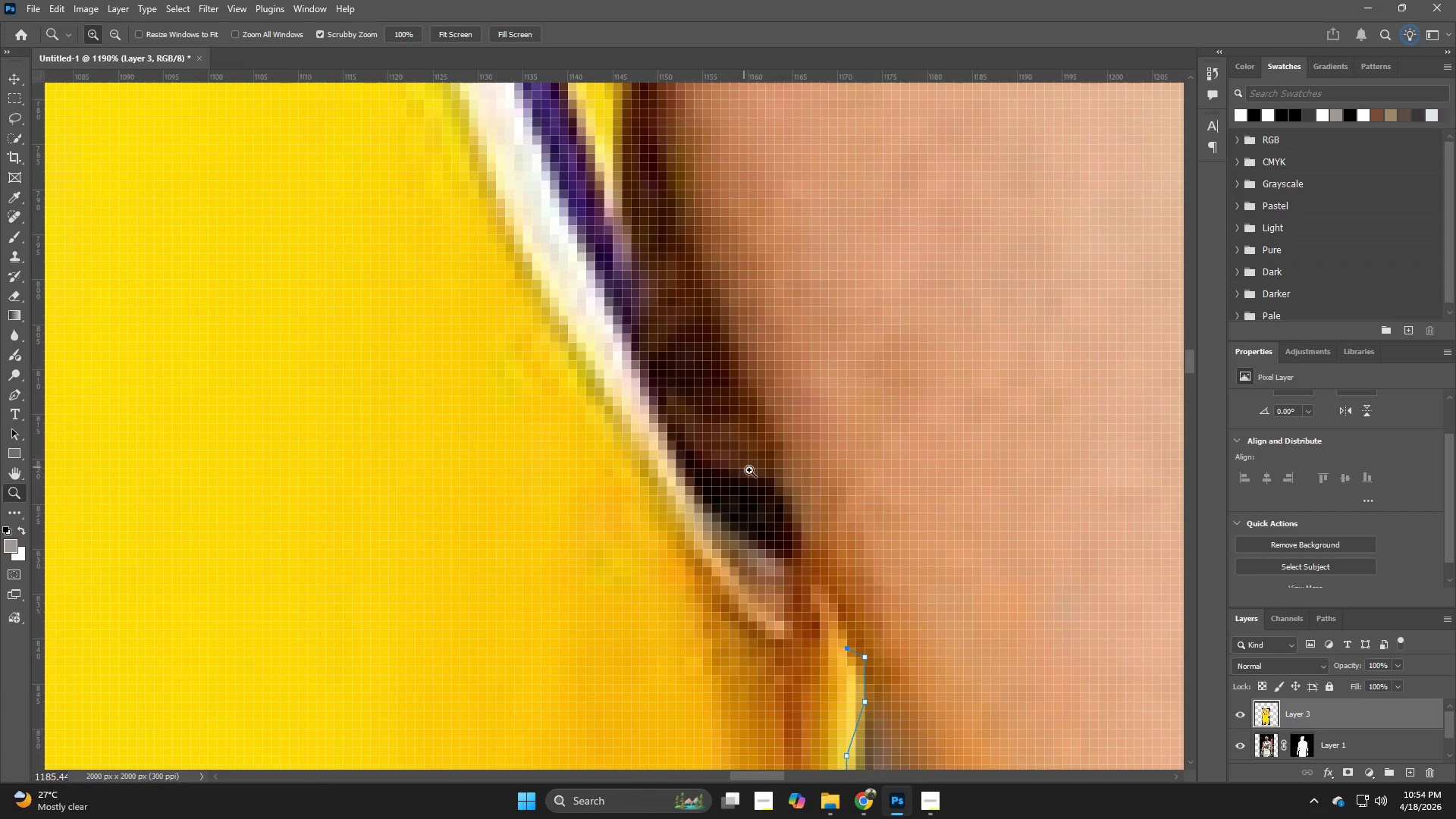 
hold_key(key=Space, duration=4.41)
 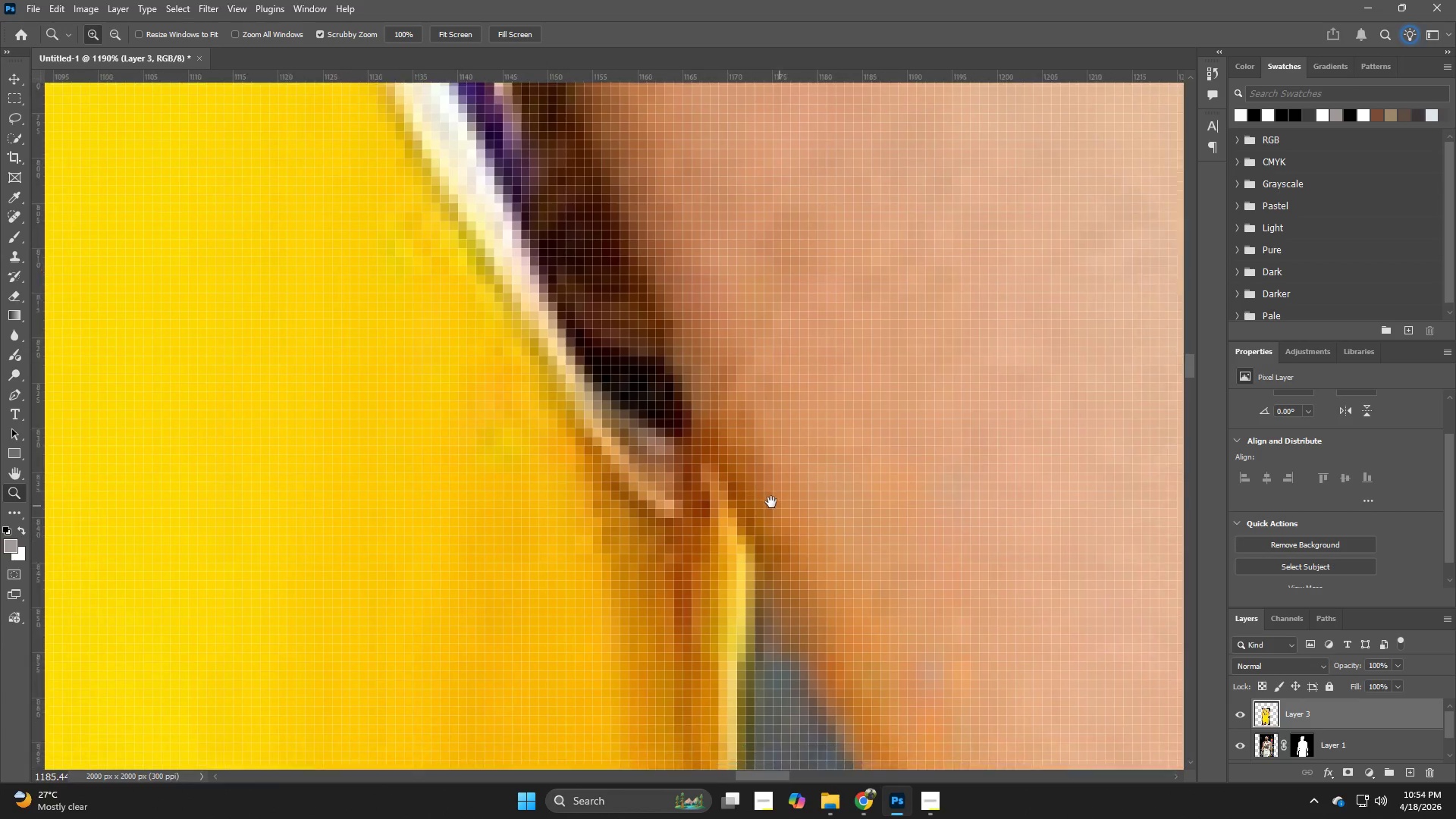 
hold_key(key=ControlLeft, duration=0.31)
 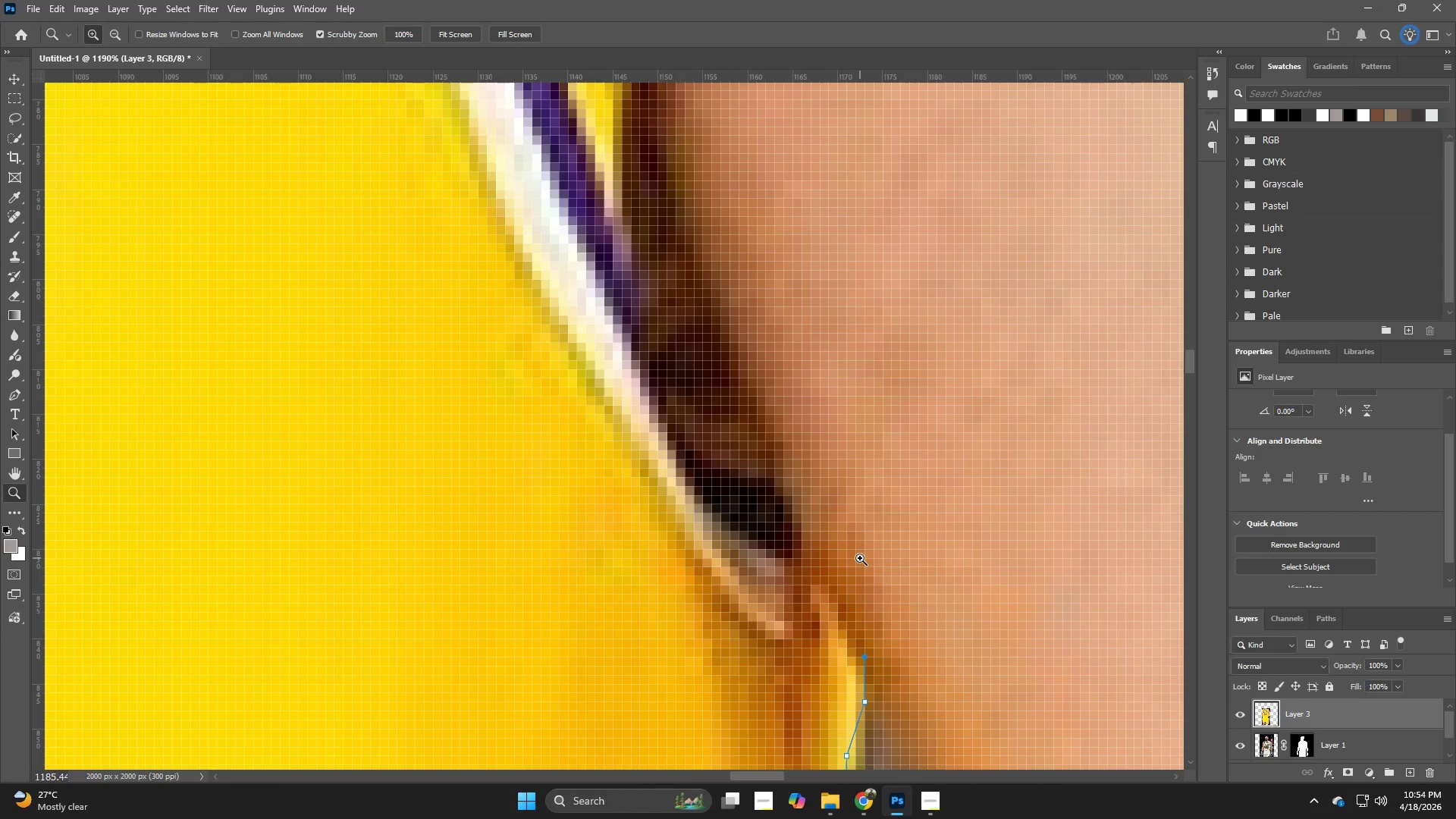 
key(Control+ControlLeft)
 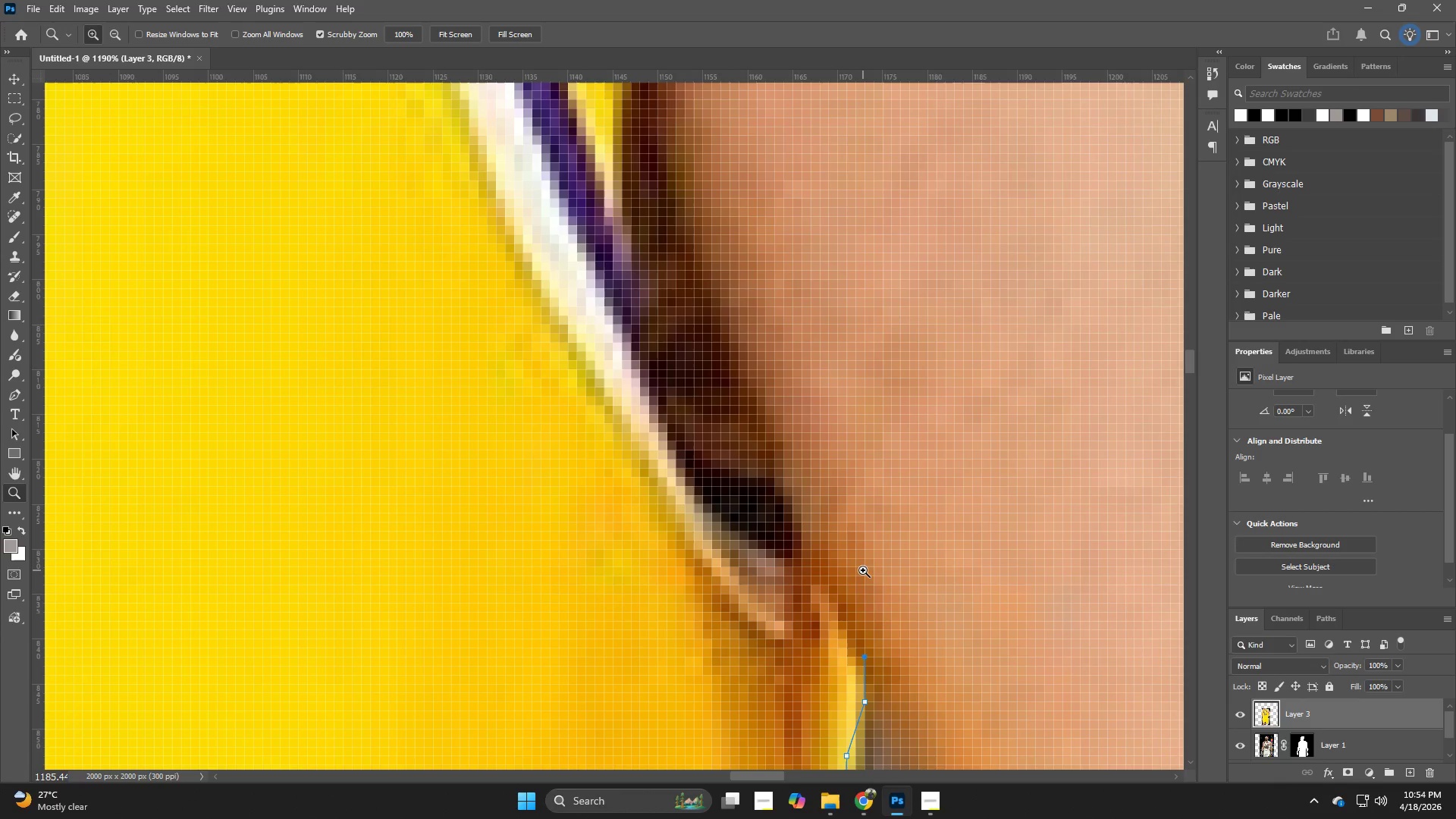 
key(Control+ControlLeft)
 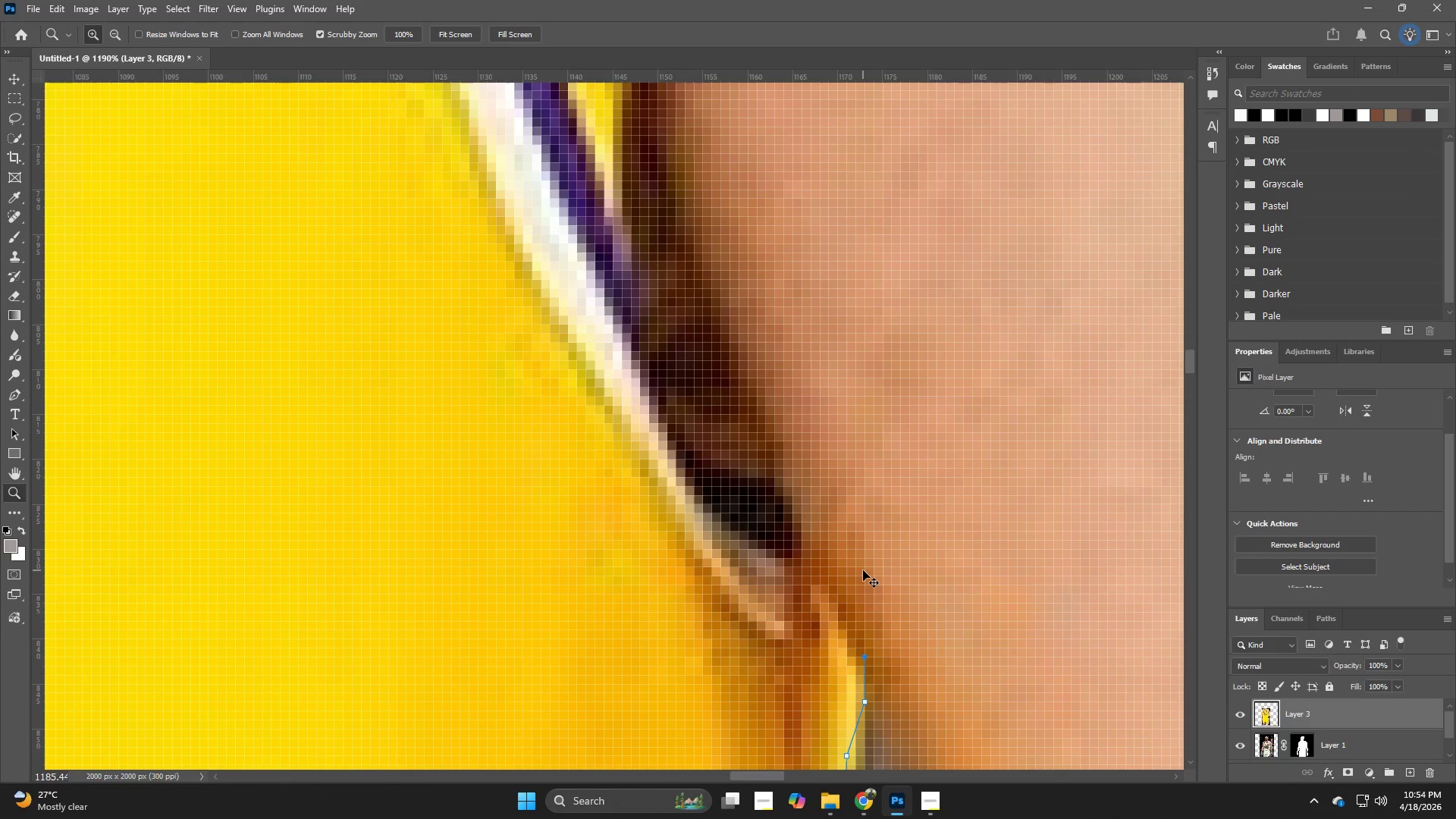 
key(Control+Z)
 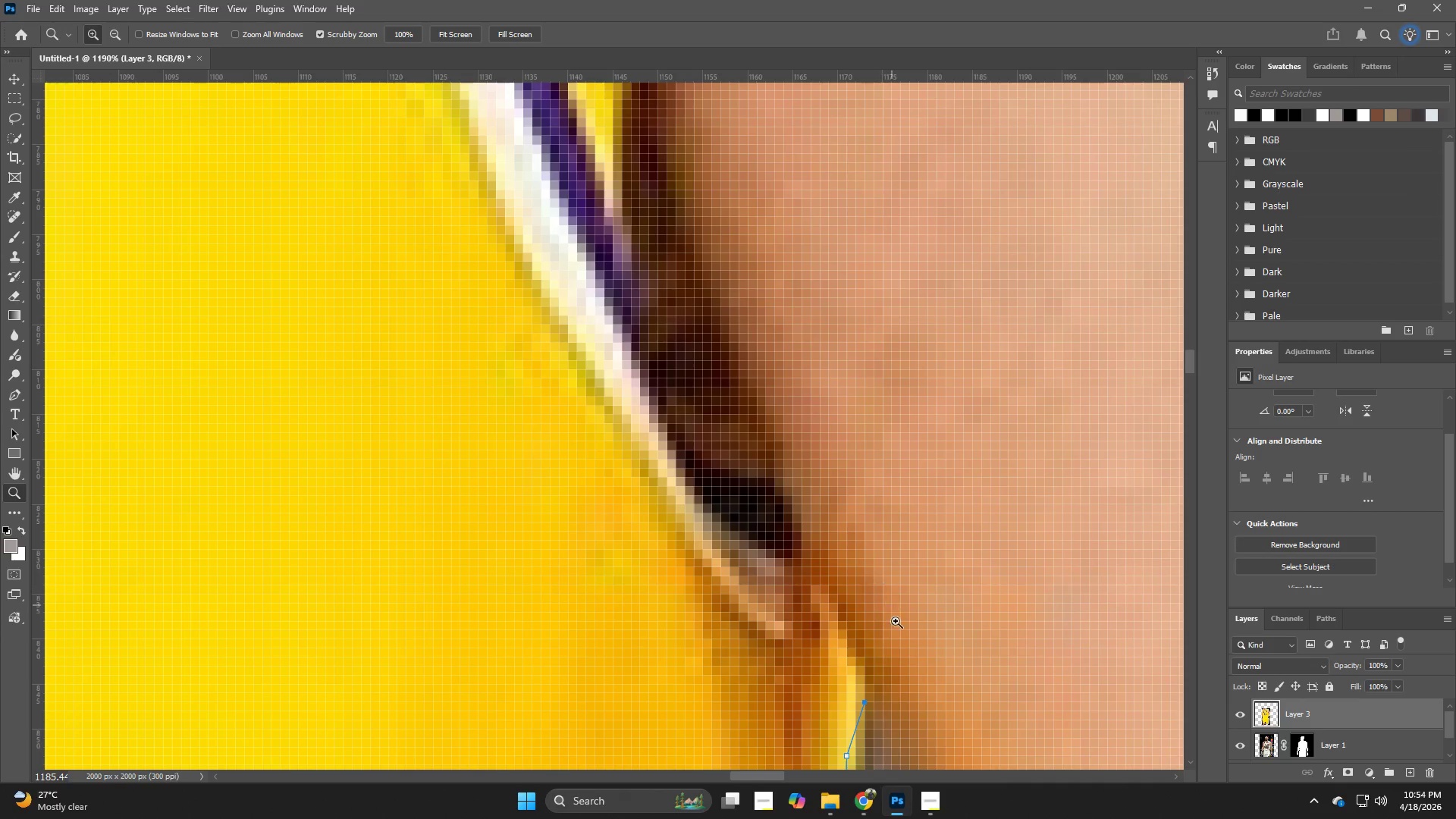 
hold_key(key=Space, duration=0.61)
 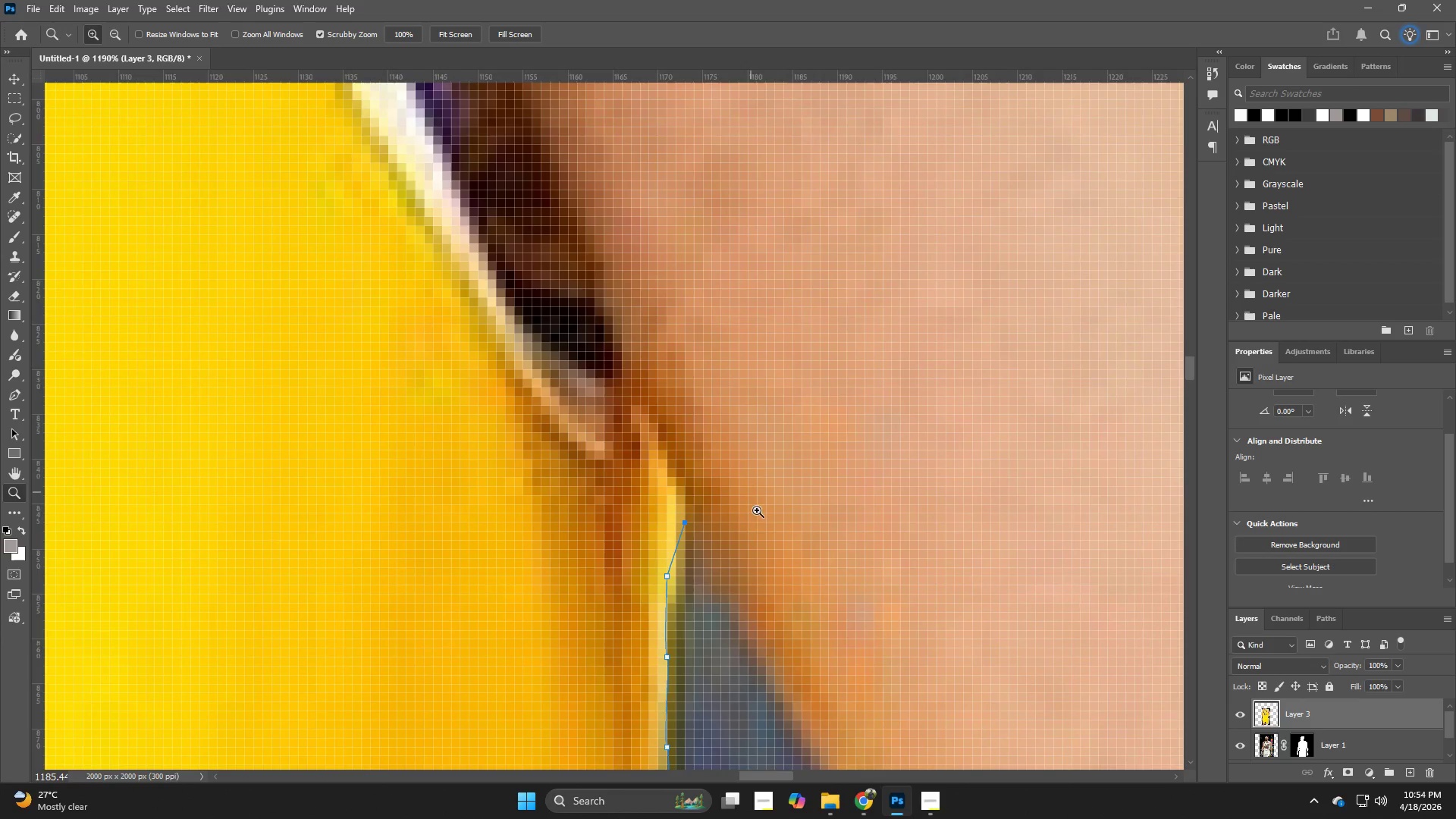 
left_click_drag(start_coordinate=[900, 633], to_coordinate=[747, 479])
 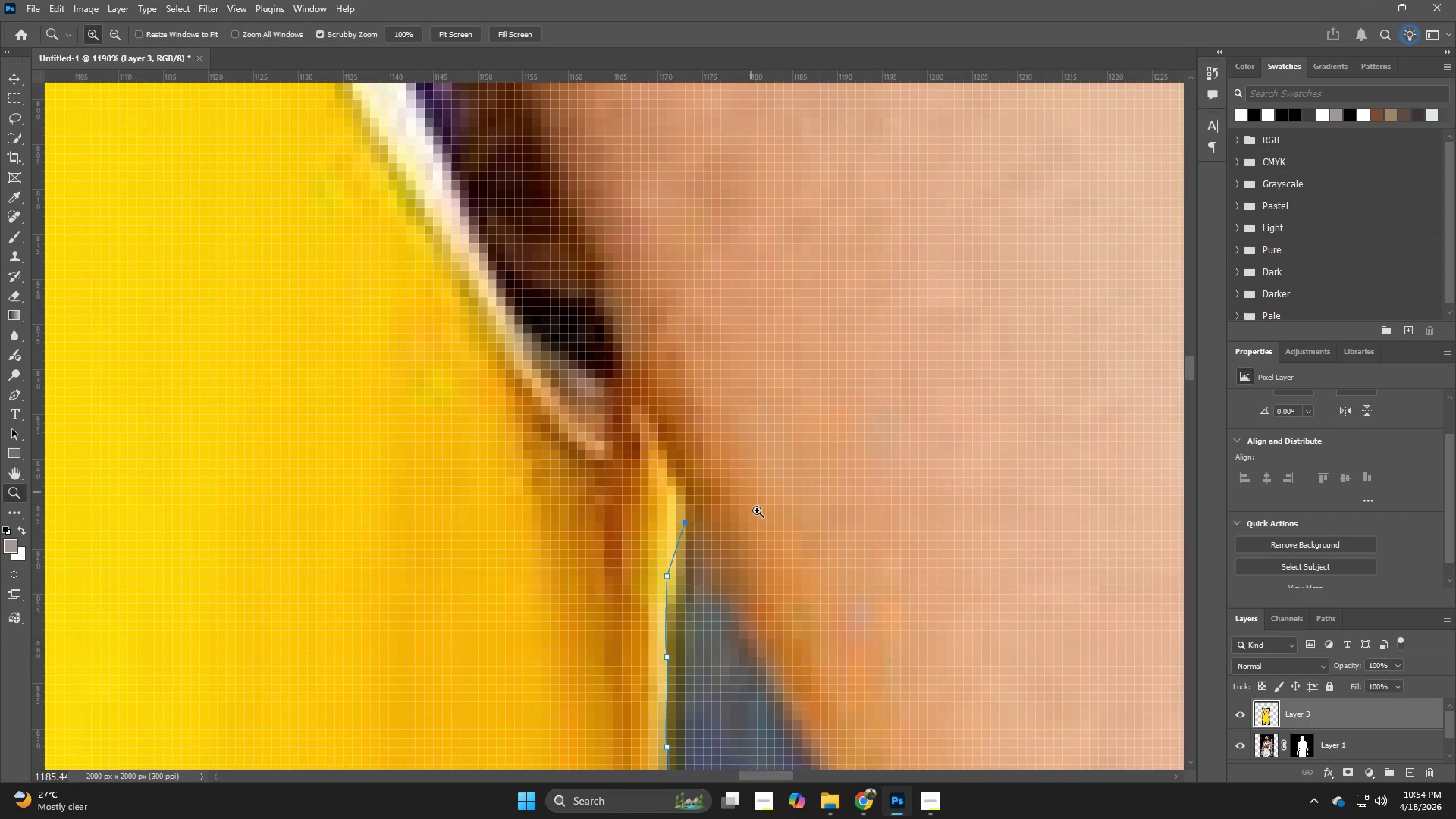 
hold_key(key=Space, duration=5.76)
 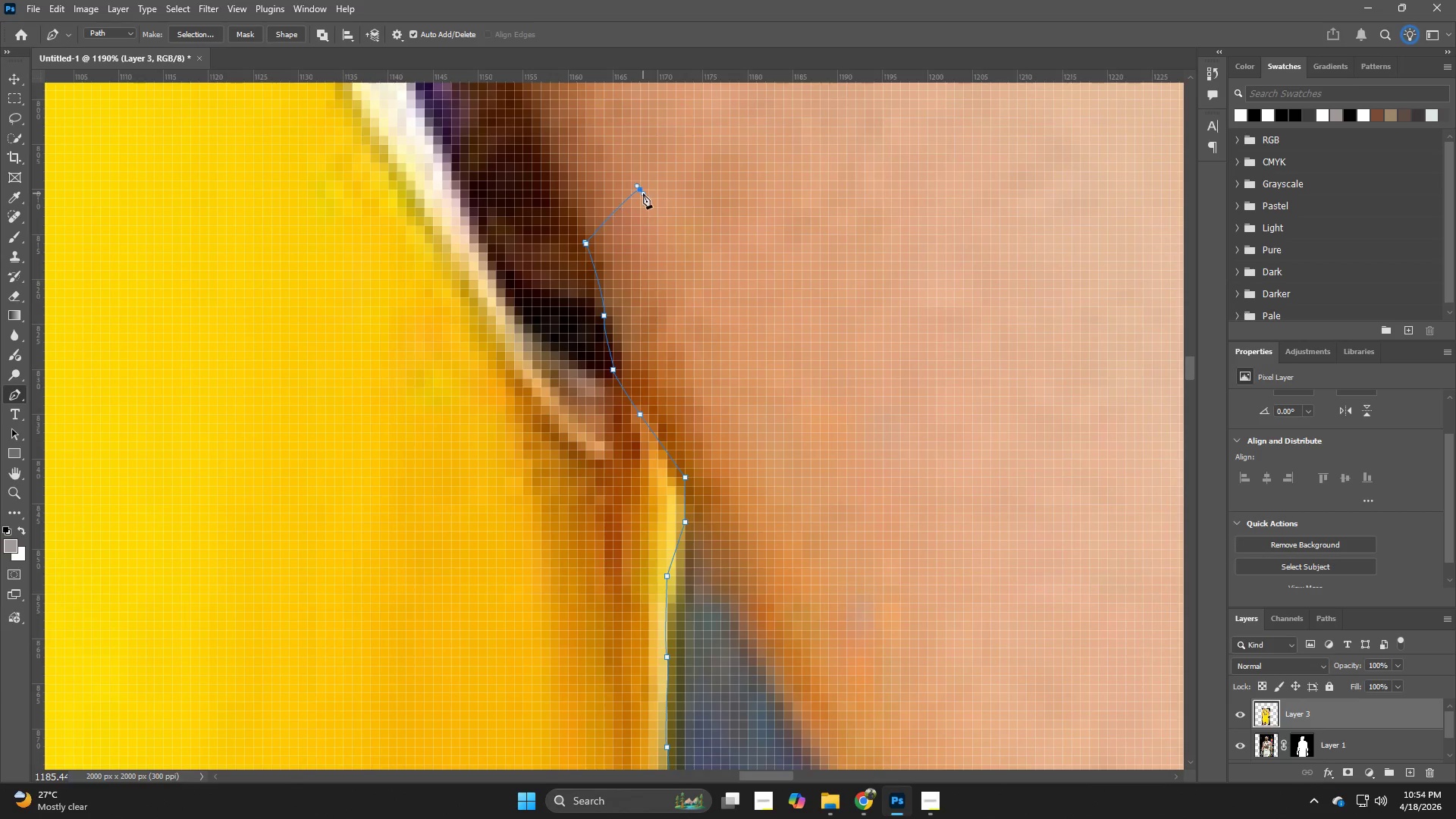 
key(P)
 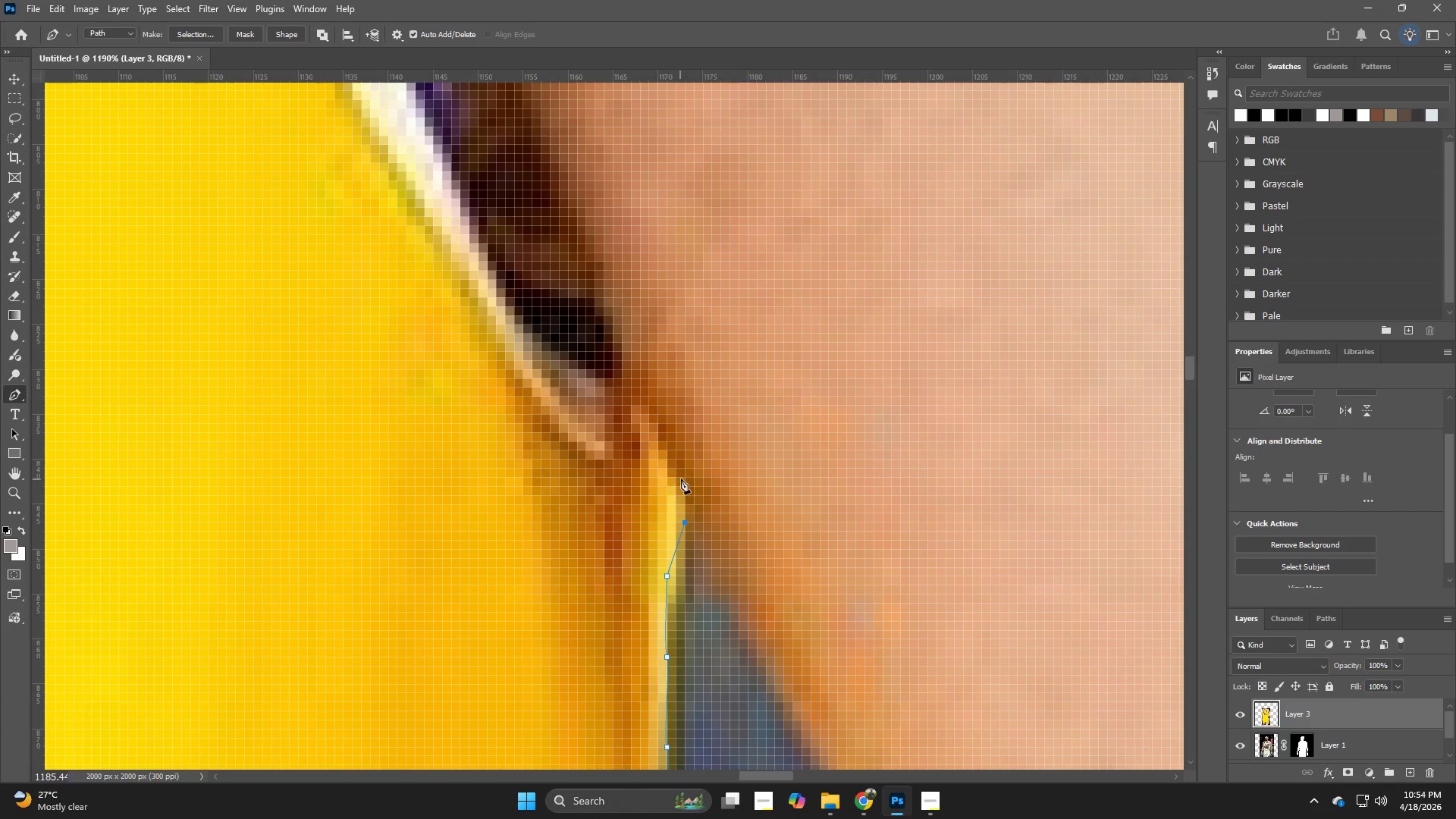 
left_click([681, 479])
 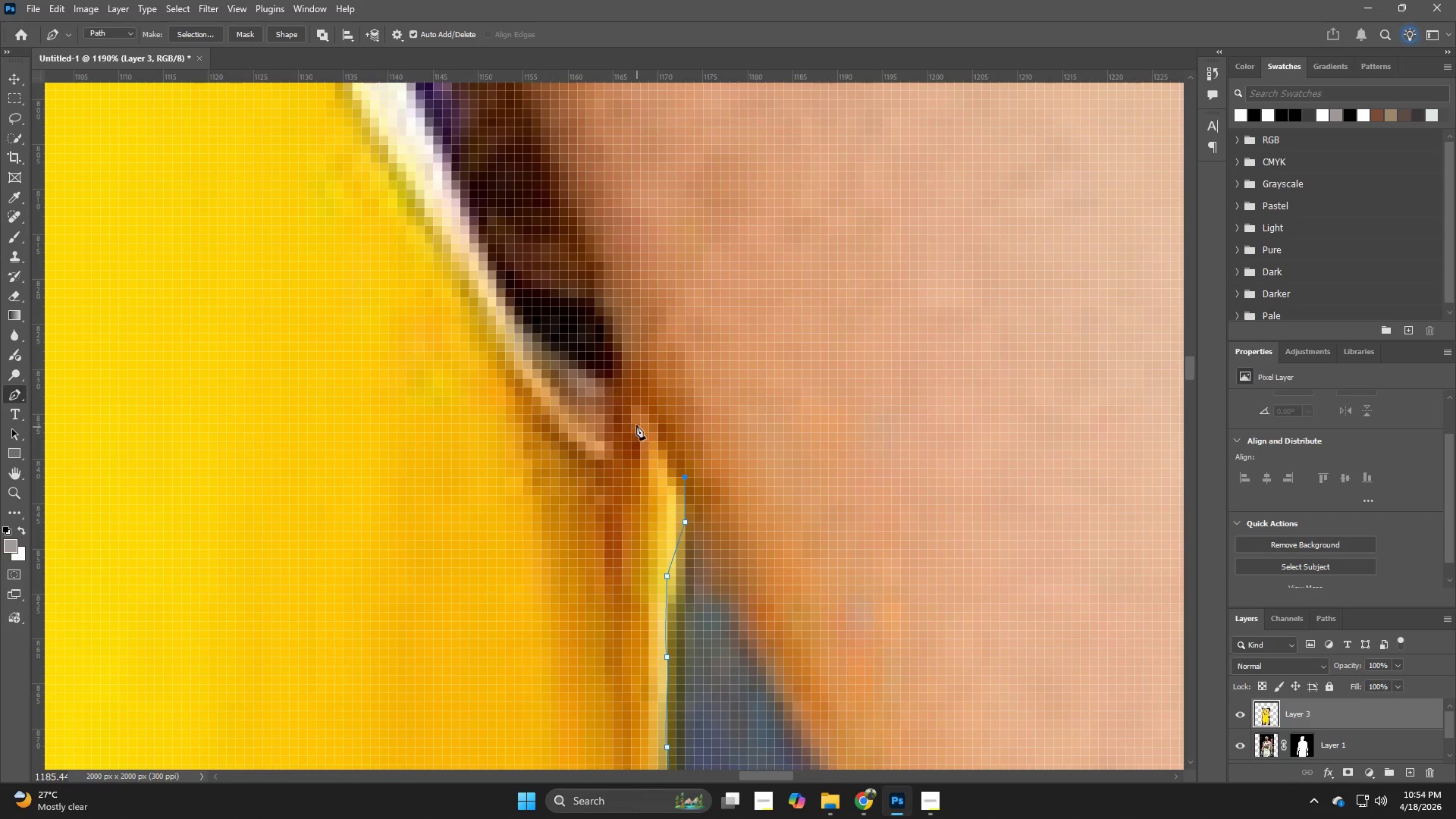 
left_click([636, 418])
 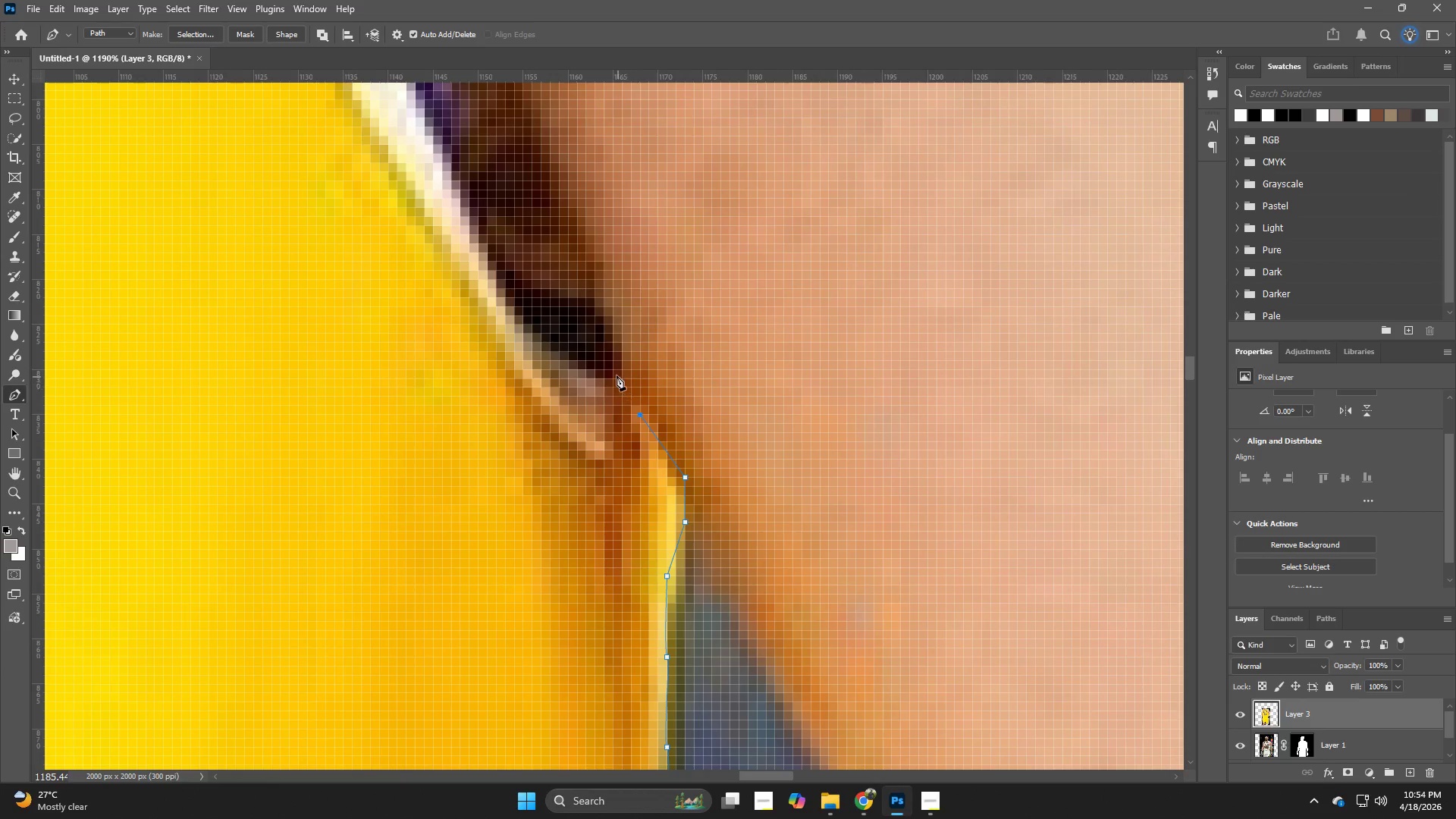 
left_click_drag(start_coordinate=[617, 374], to_coordinate=[616, 369])
 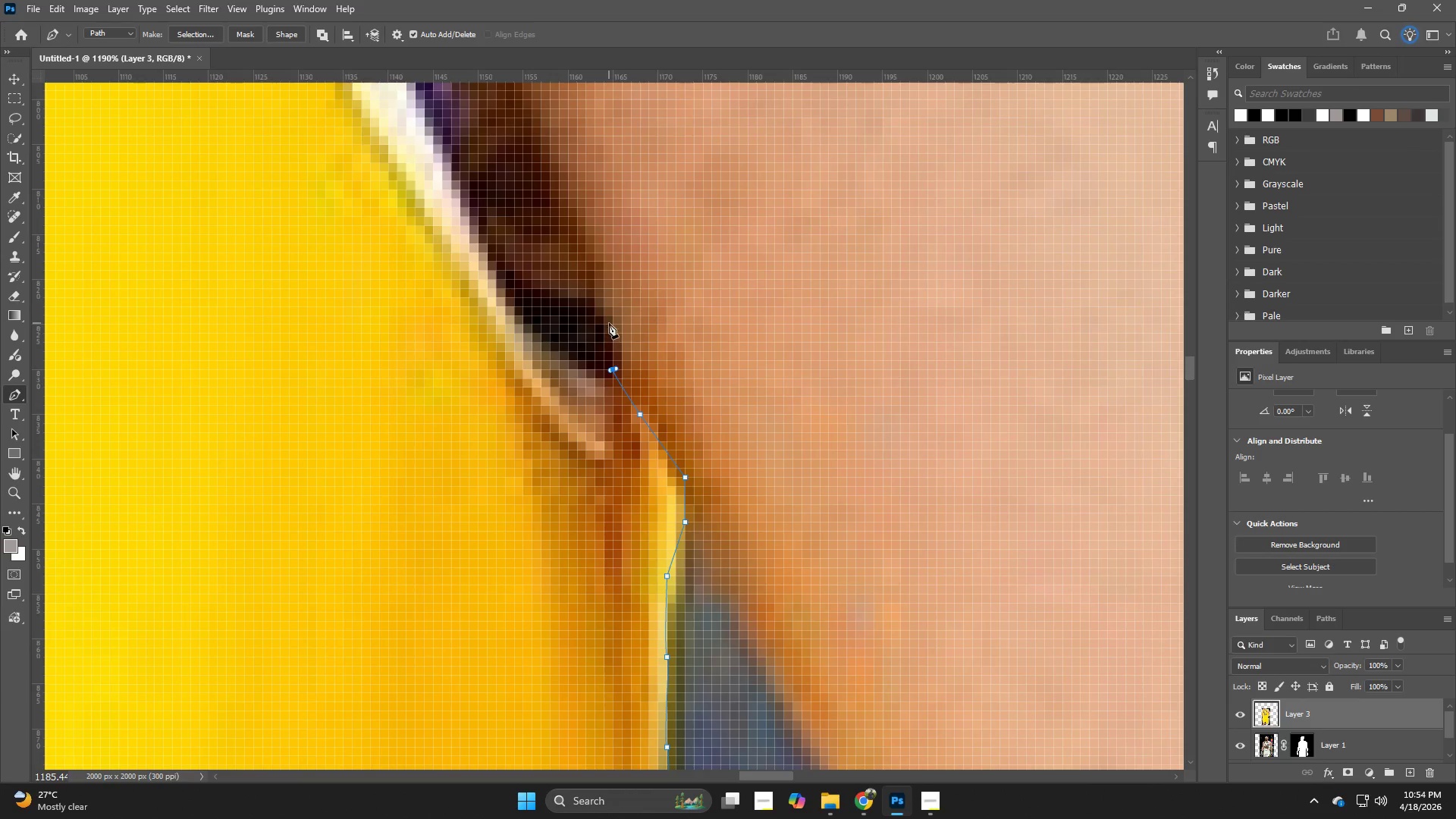 
left_click_drag(start_coordinate=[608, 315], to_coordinate=[606, 300])
 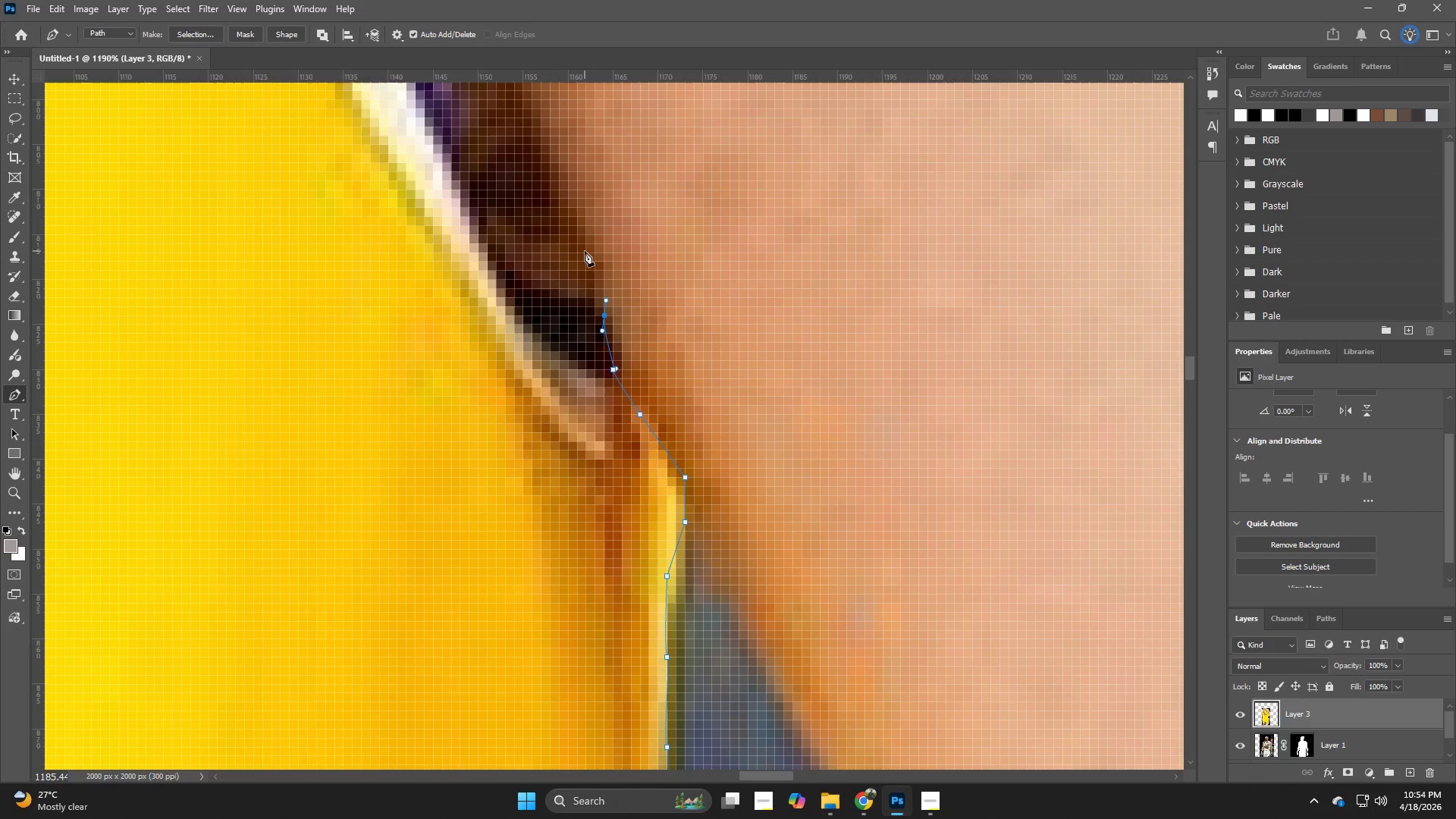 
left_click_drag(start_coordinate=[585, 247], to_coordinate=[585, 242])
 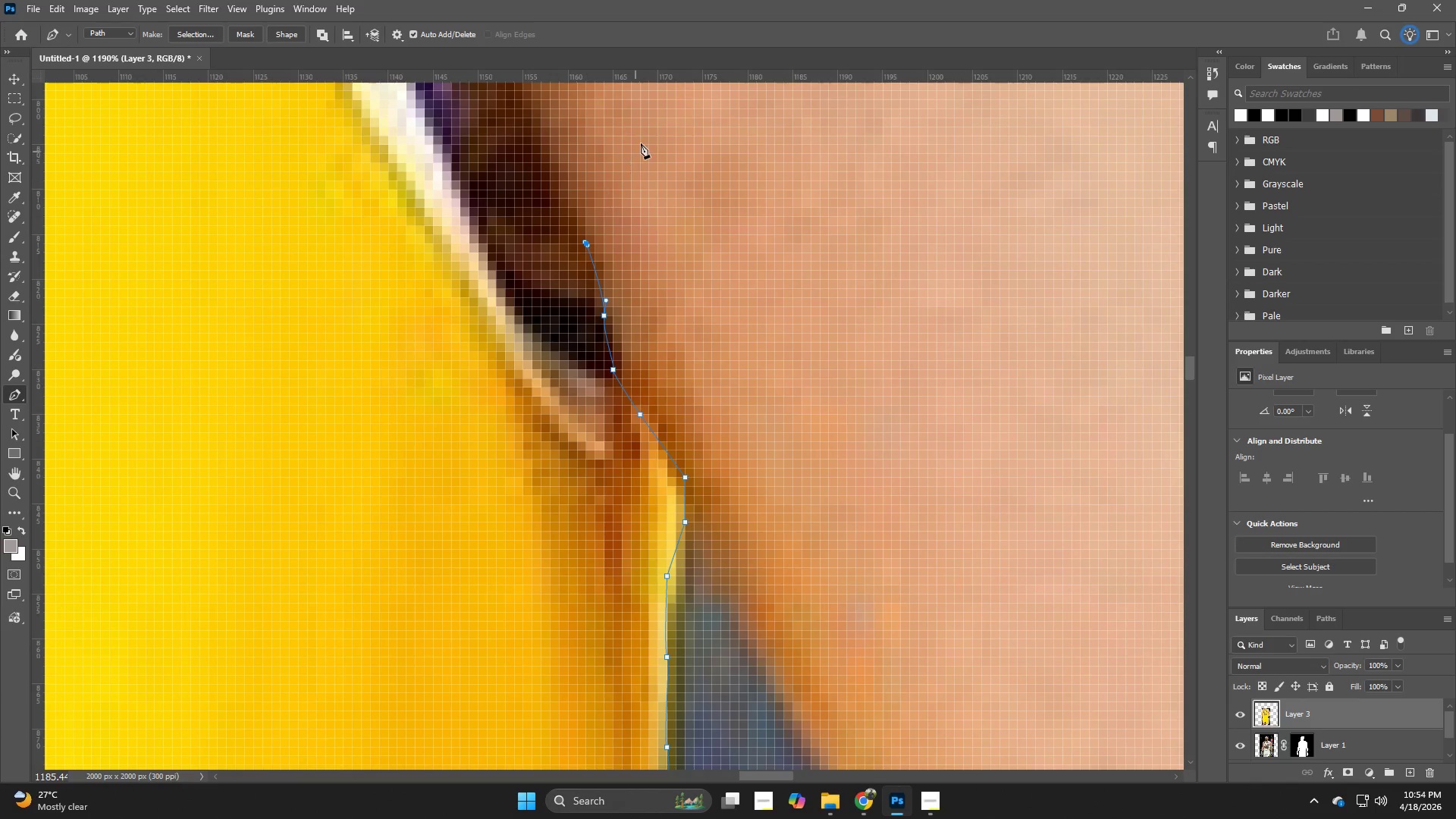 
left_click_drag(start_coordinate=[641, 143], to_coordinate=[643, 193])
 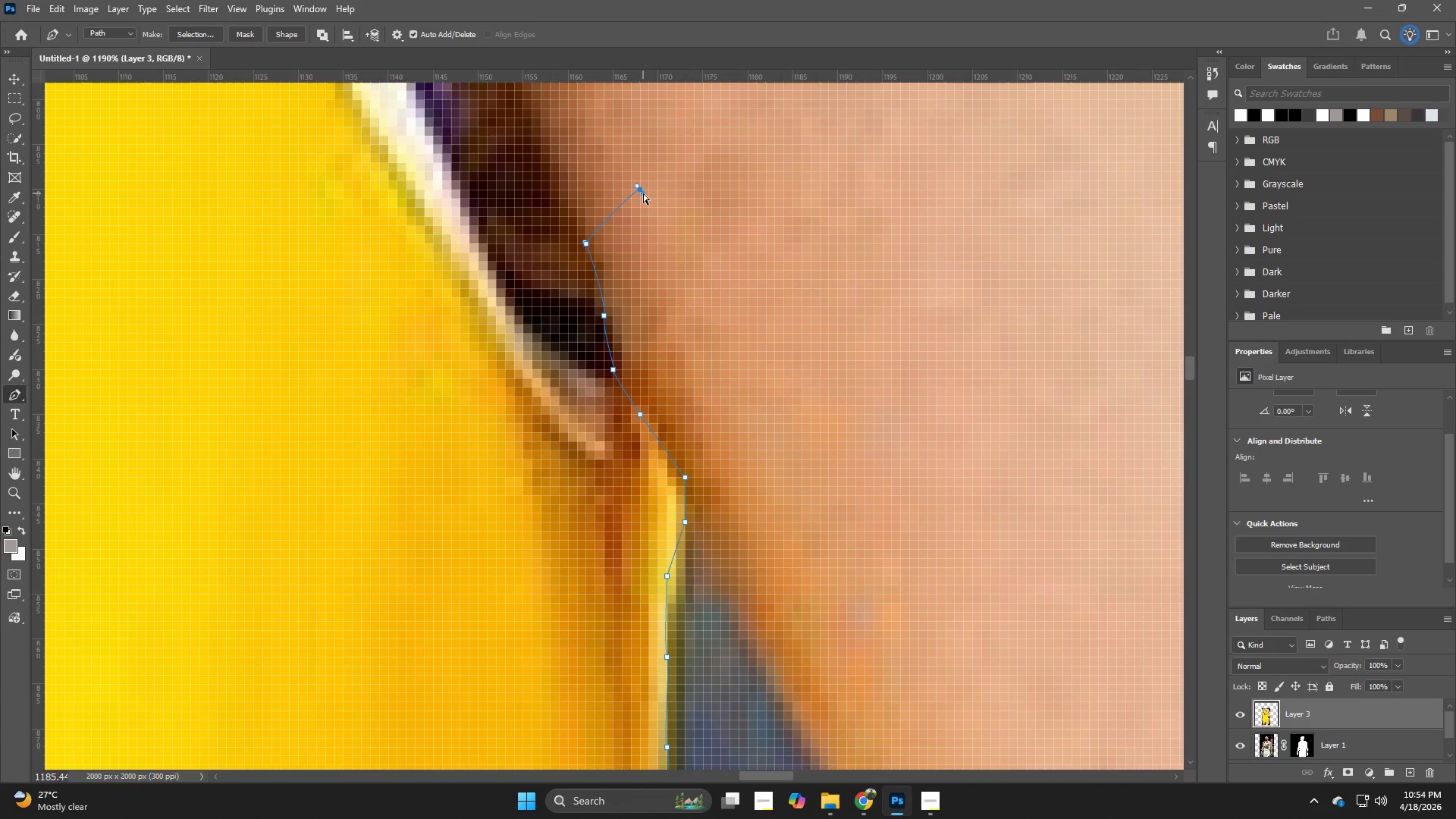 
hold_key(key=Space, duration=0.44)
 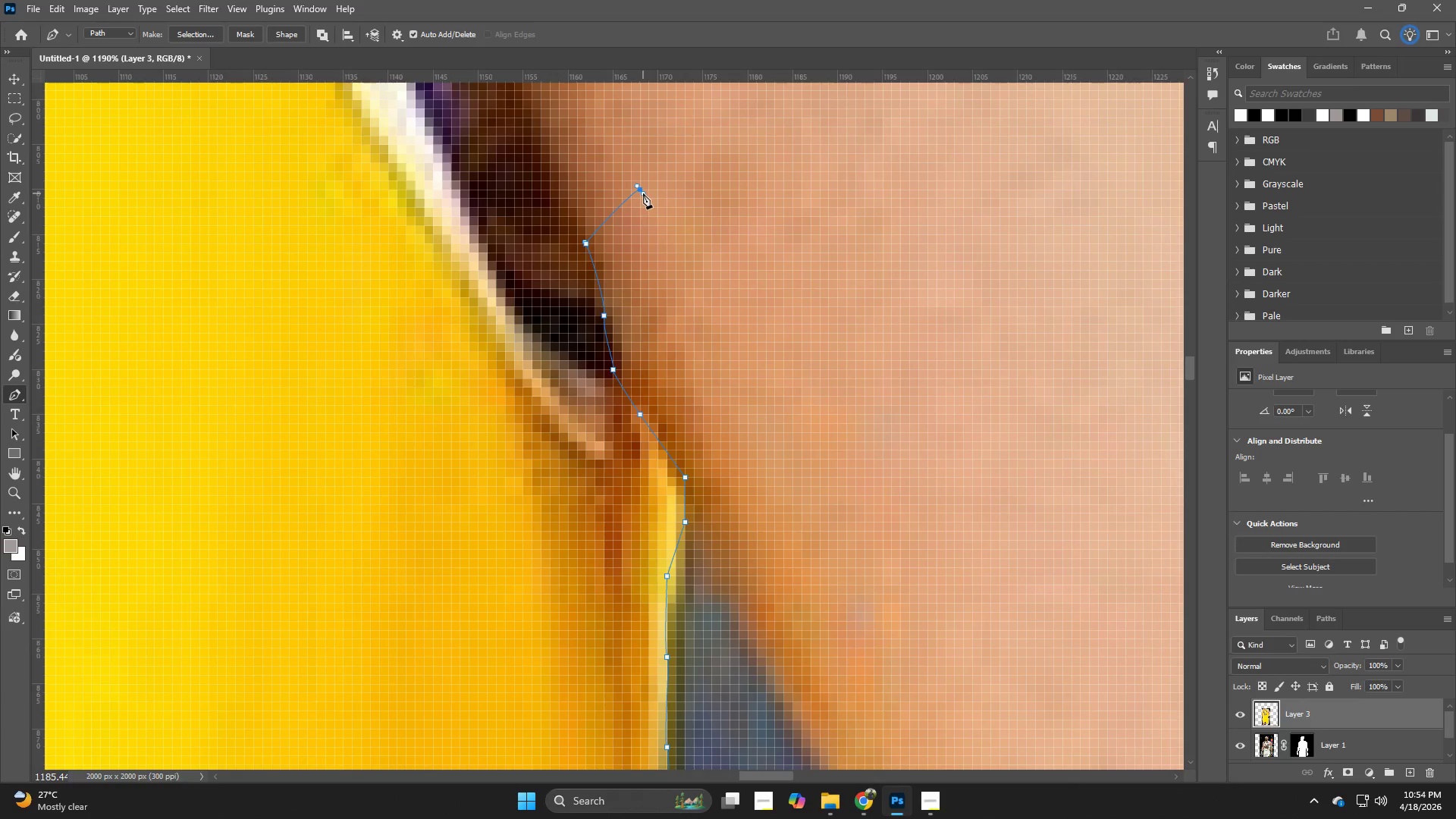 
key(Control+ControlLeft)
 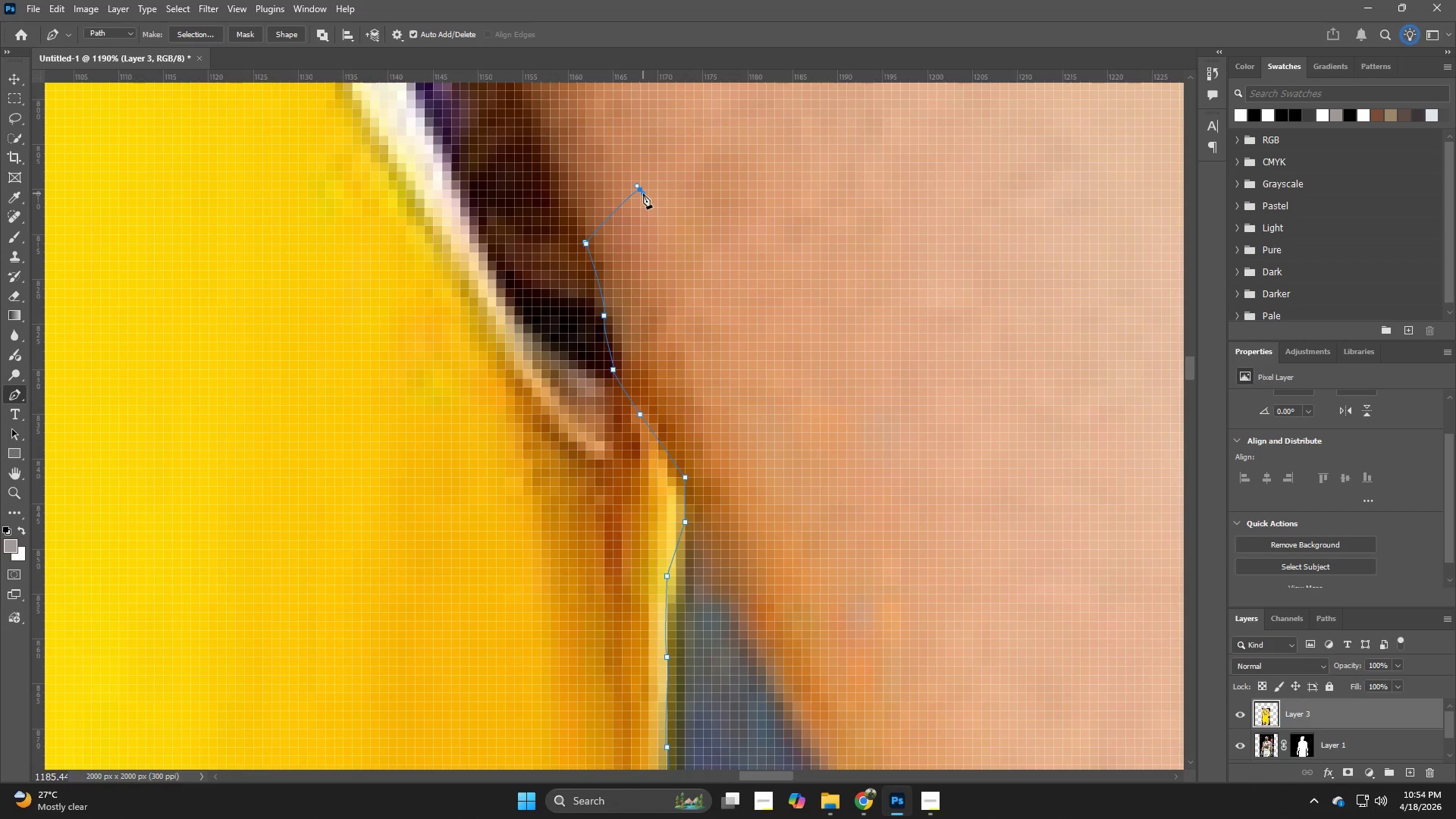 
key(Control+ControlLeft)
 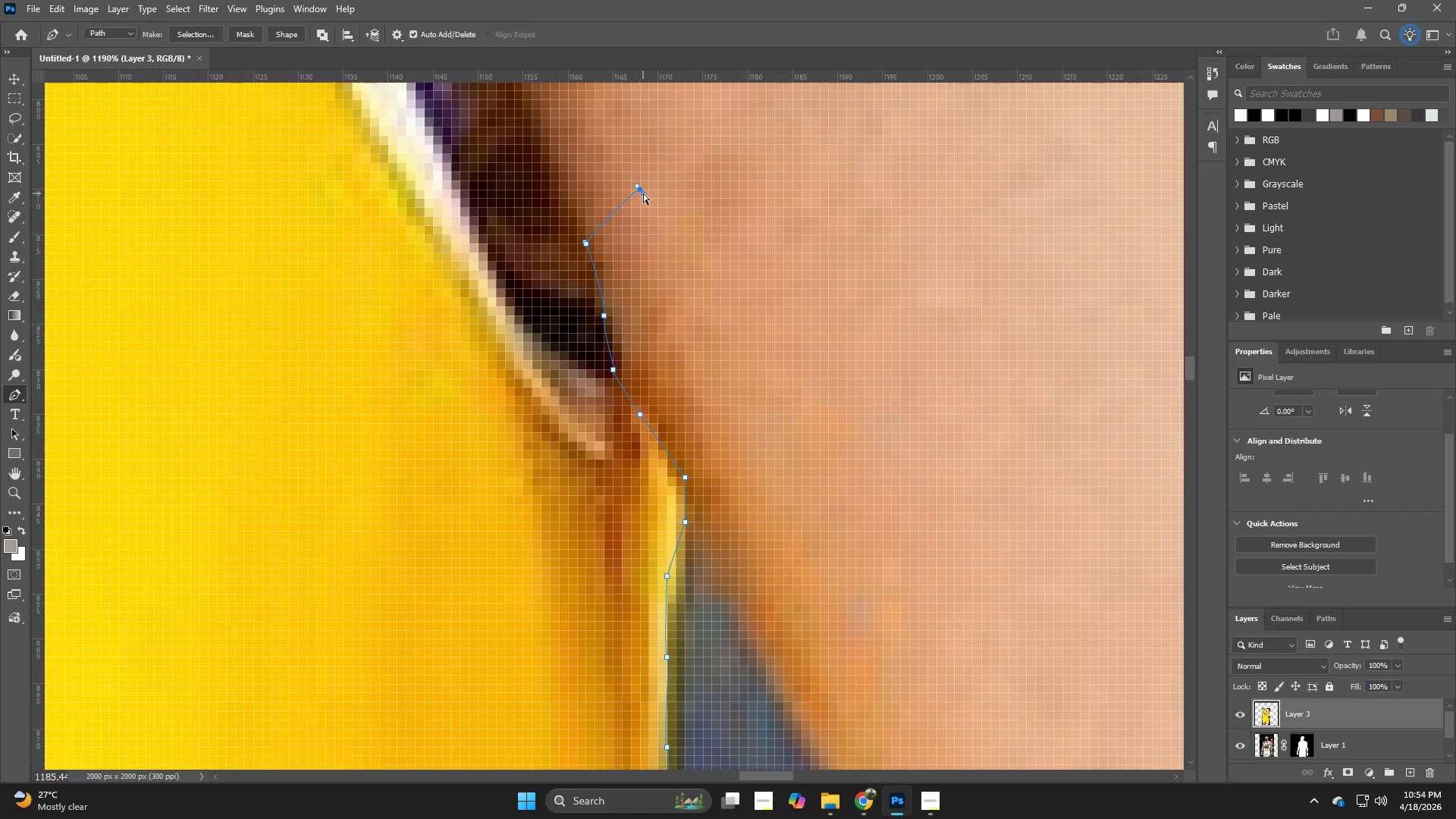 
key(Control+Z)
 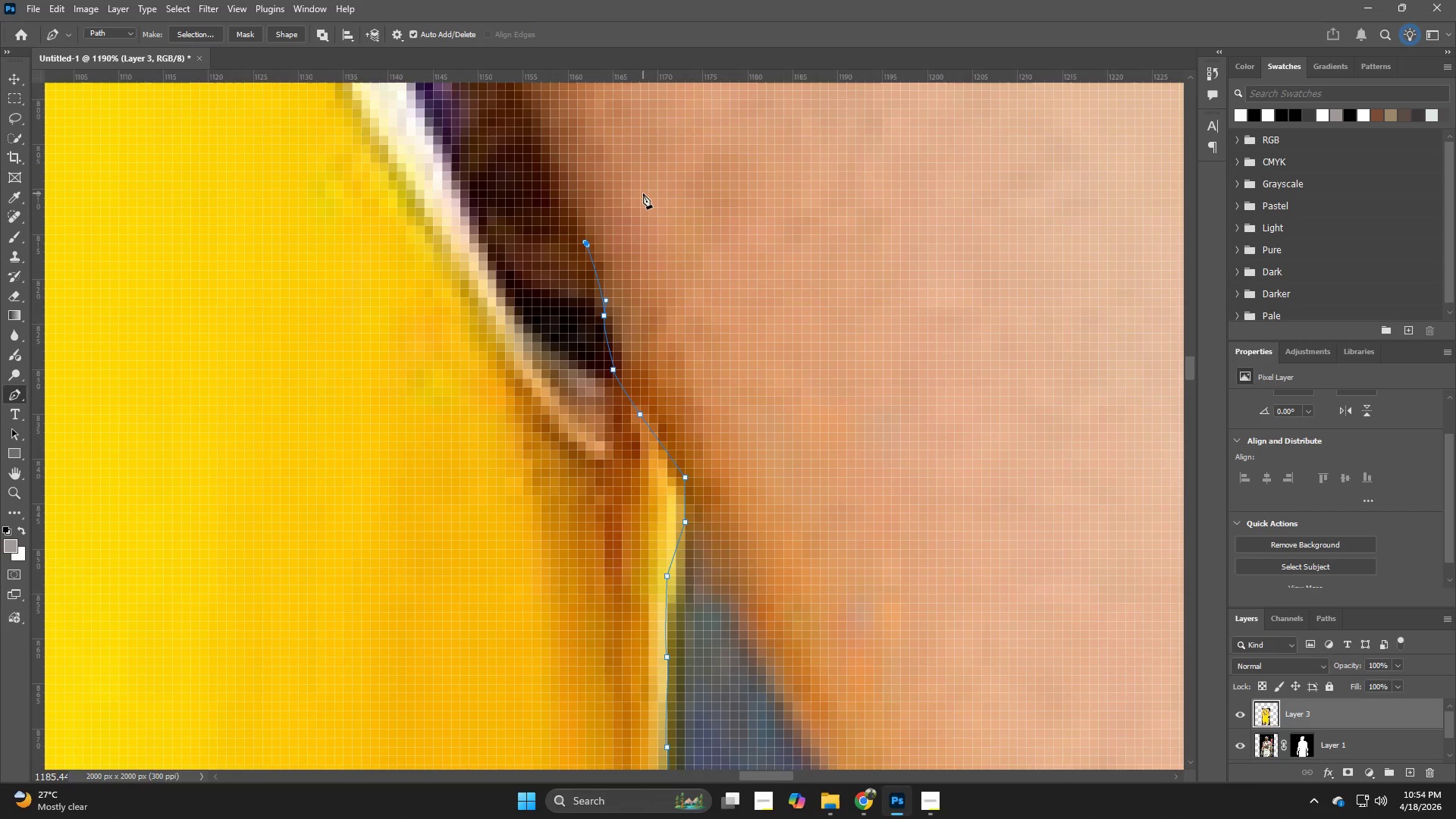 
key(Control+ControlLeft)
 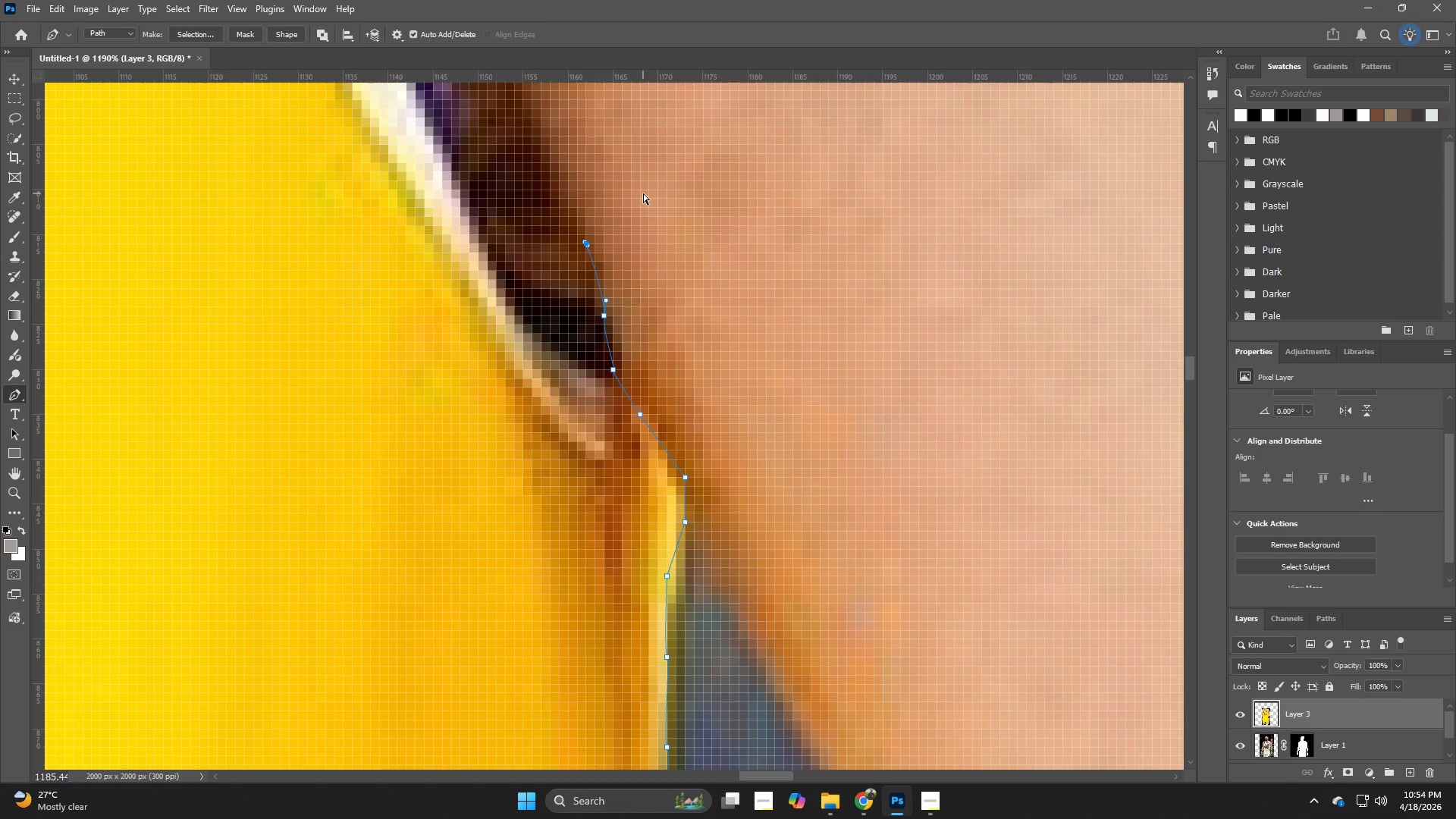 
key(Control+Z)
 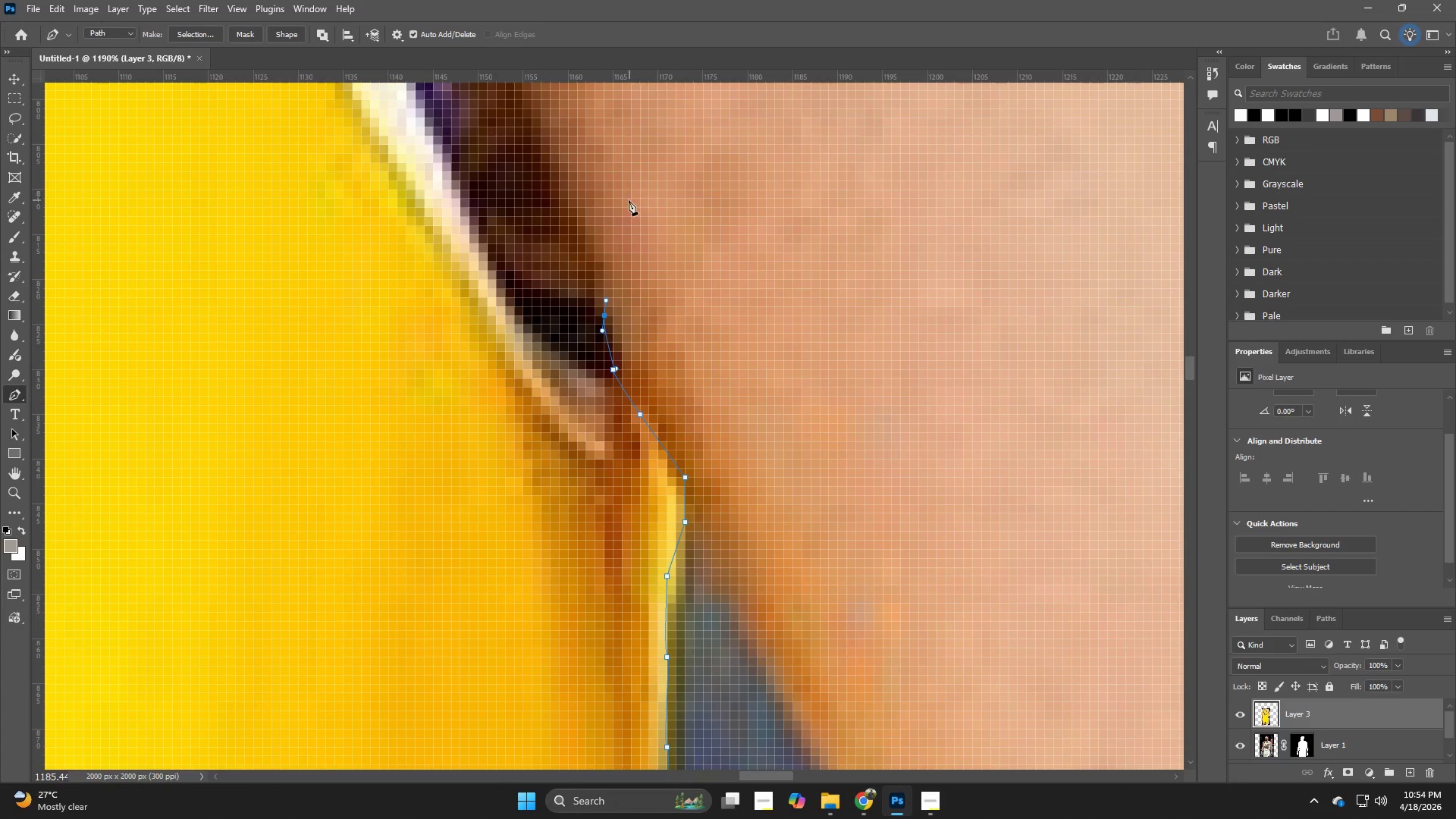 
hold_key(key=Space, duration=0.67)
 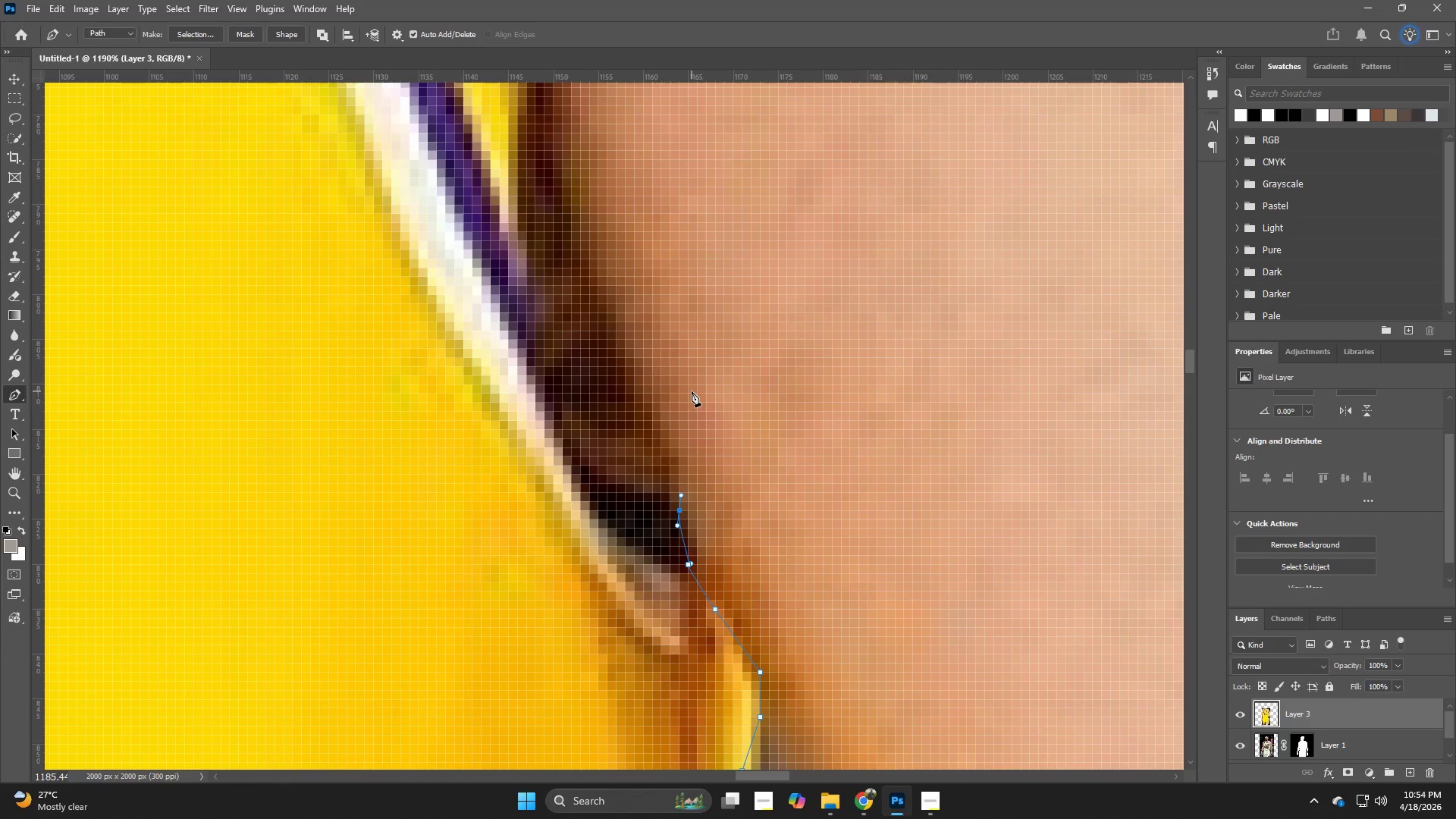 
left_click_drag(start_coordinate=[617, 202], to_coordinate=[689, 391])
 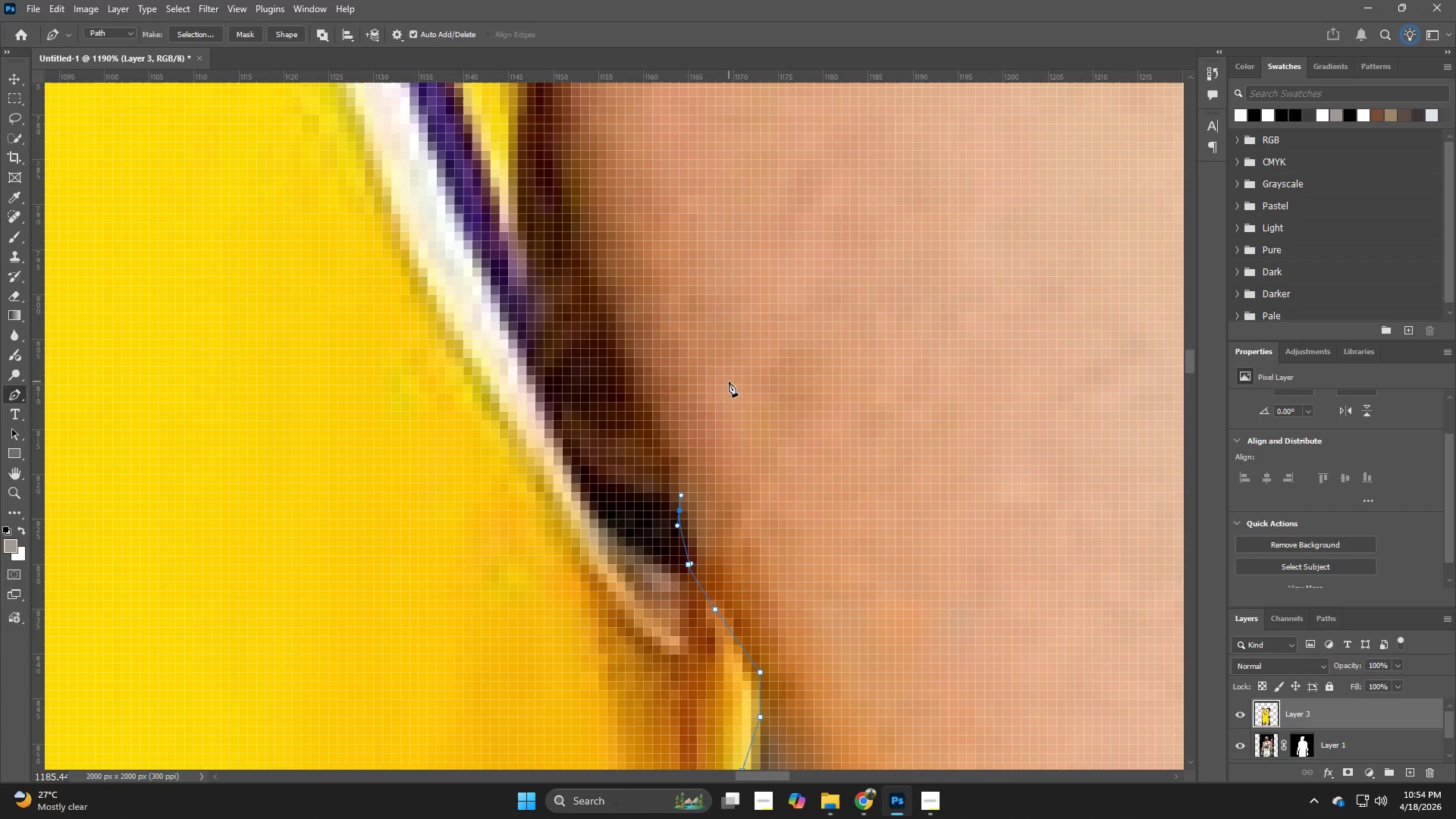 
wait(6.83)
 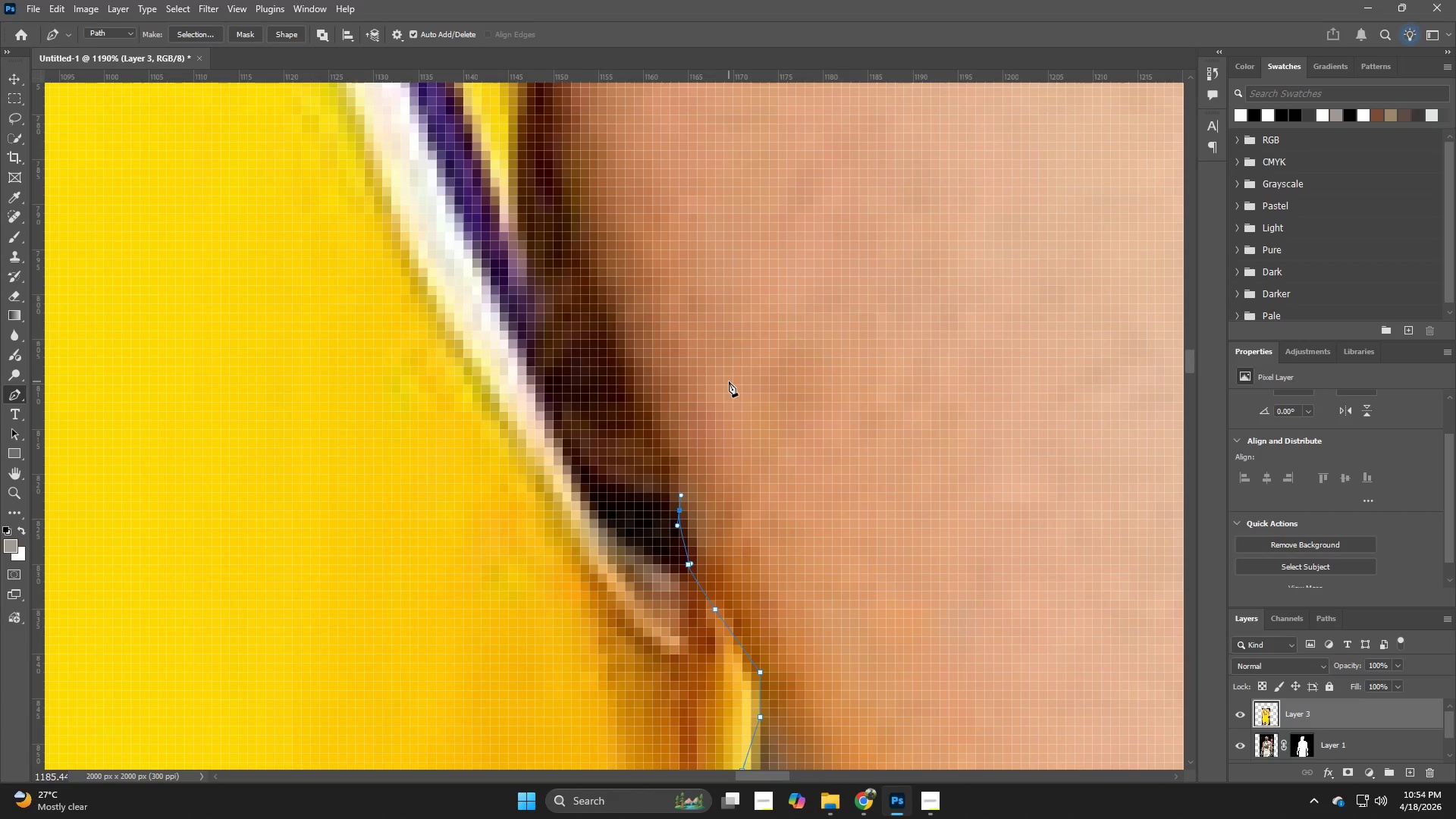 
key(Control+ControlLeft)
 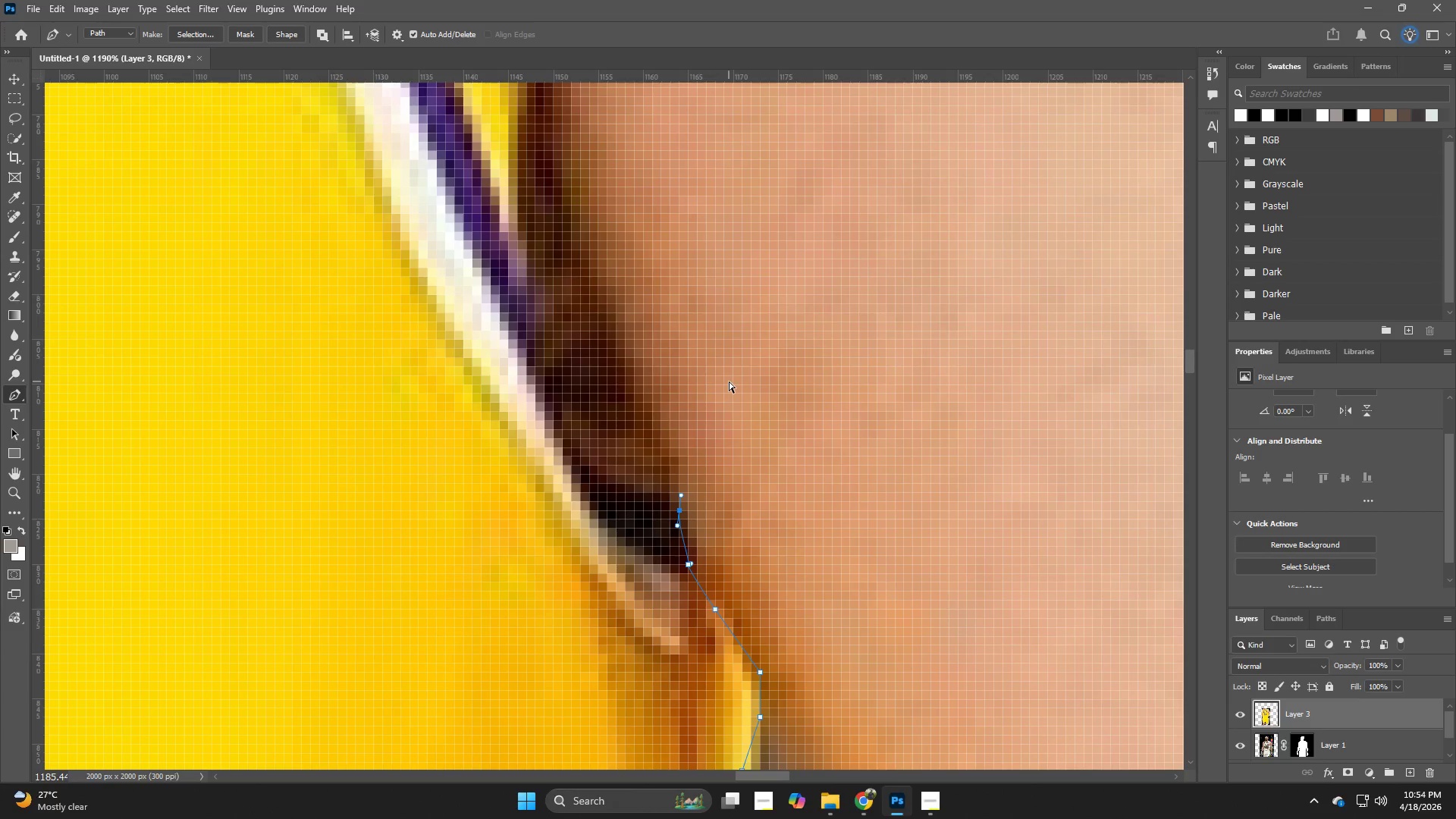 
key(Control+Z)
 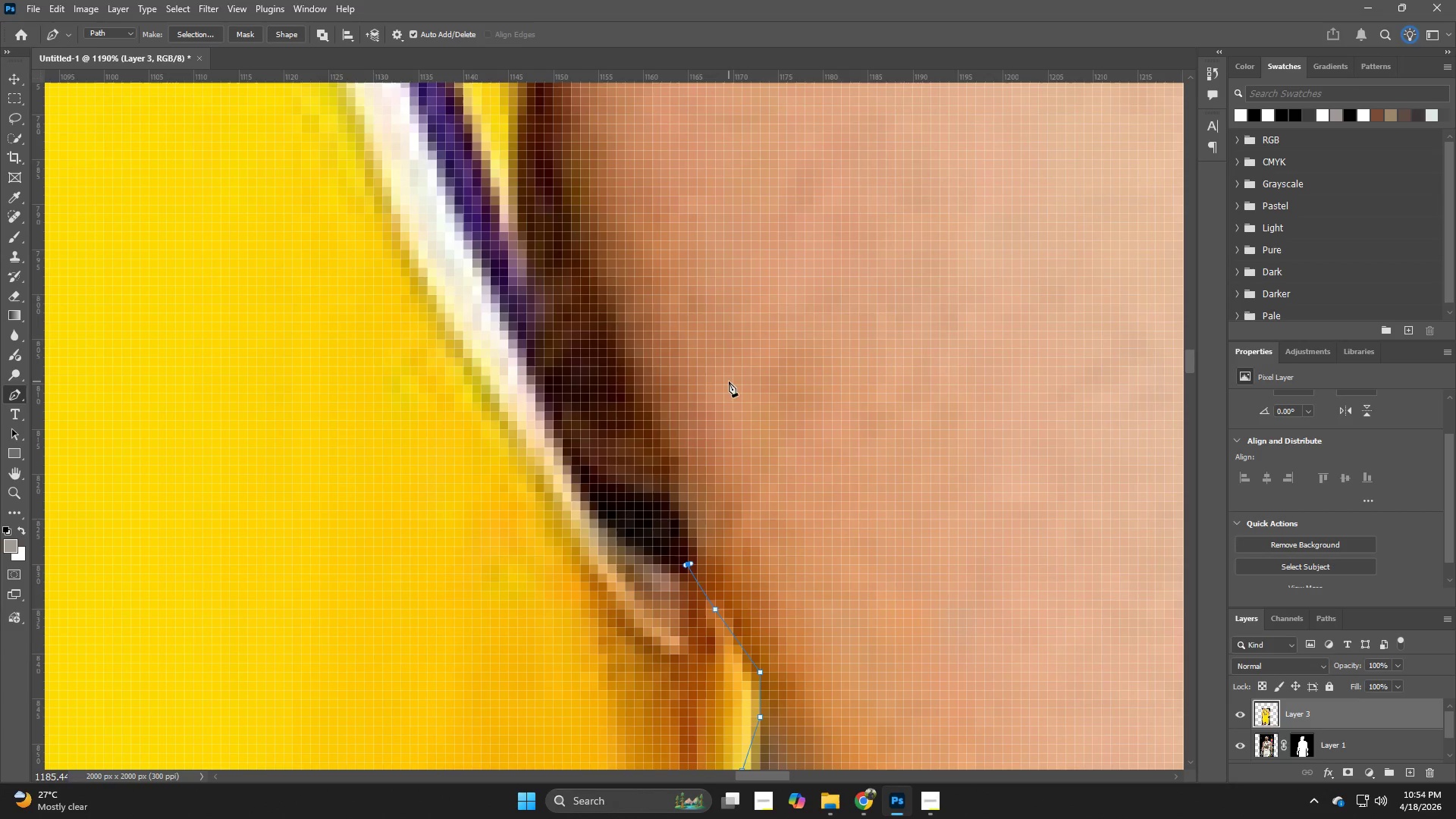 
key(Control+ControlLeft)
 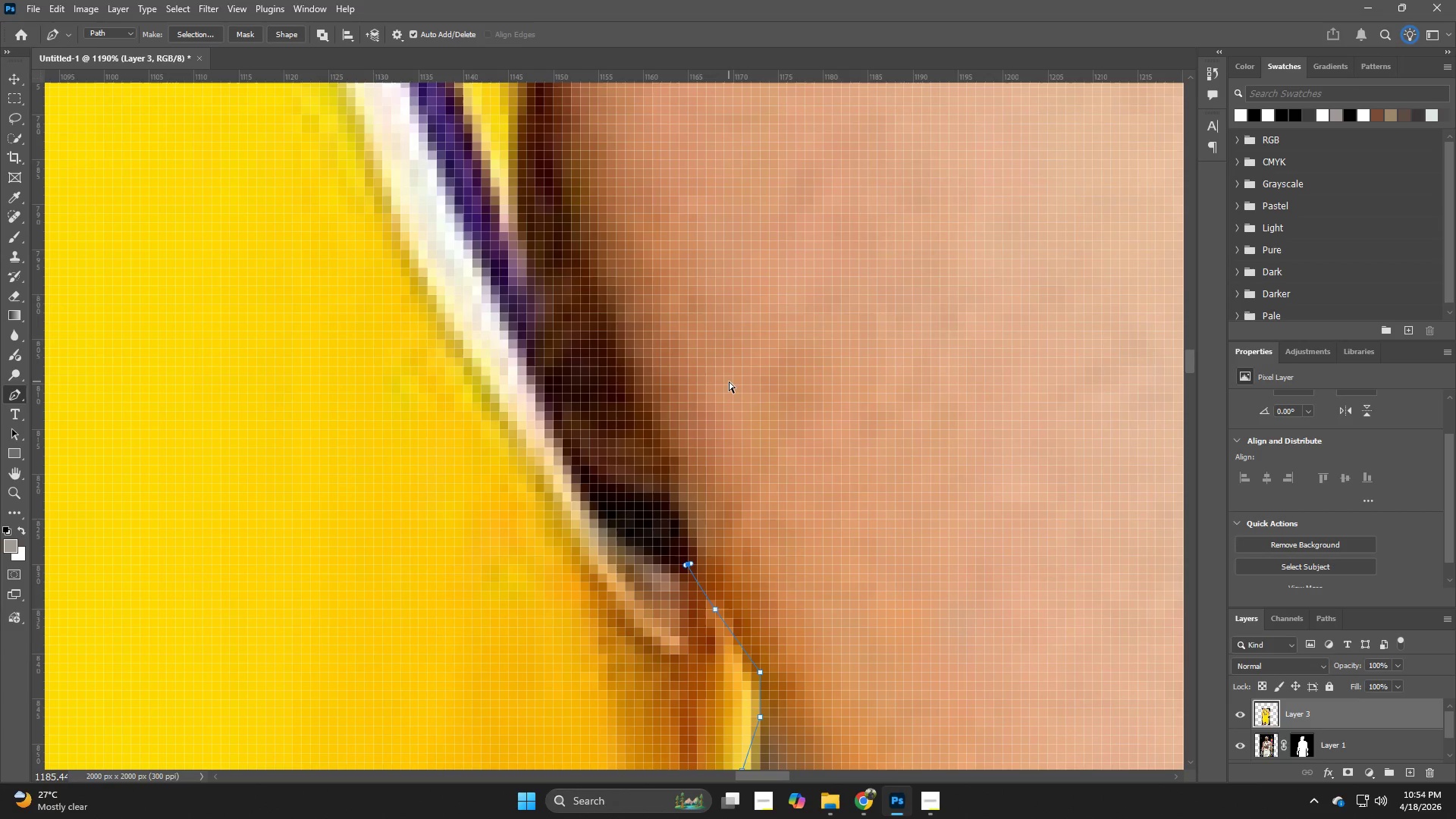 
key(Control+Z)
 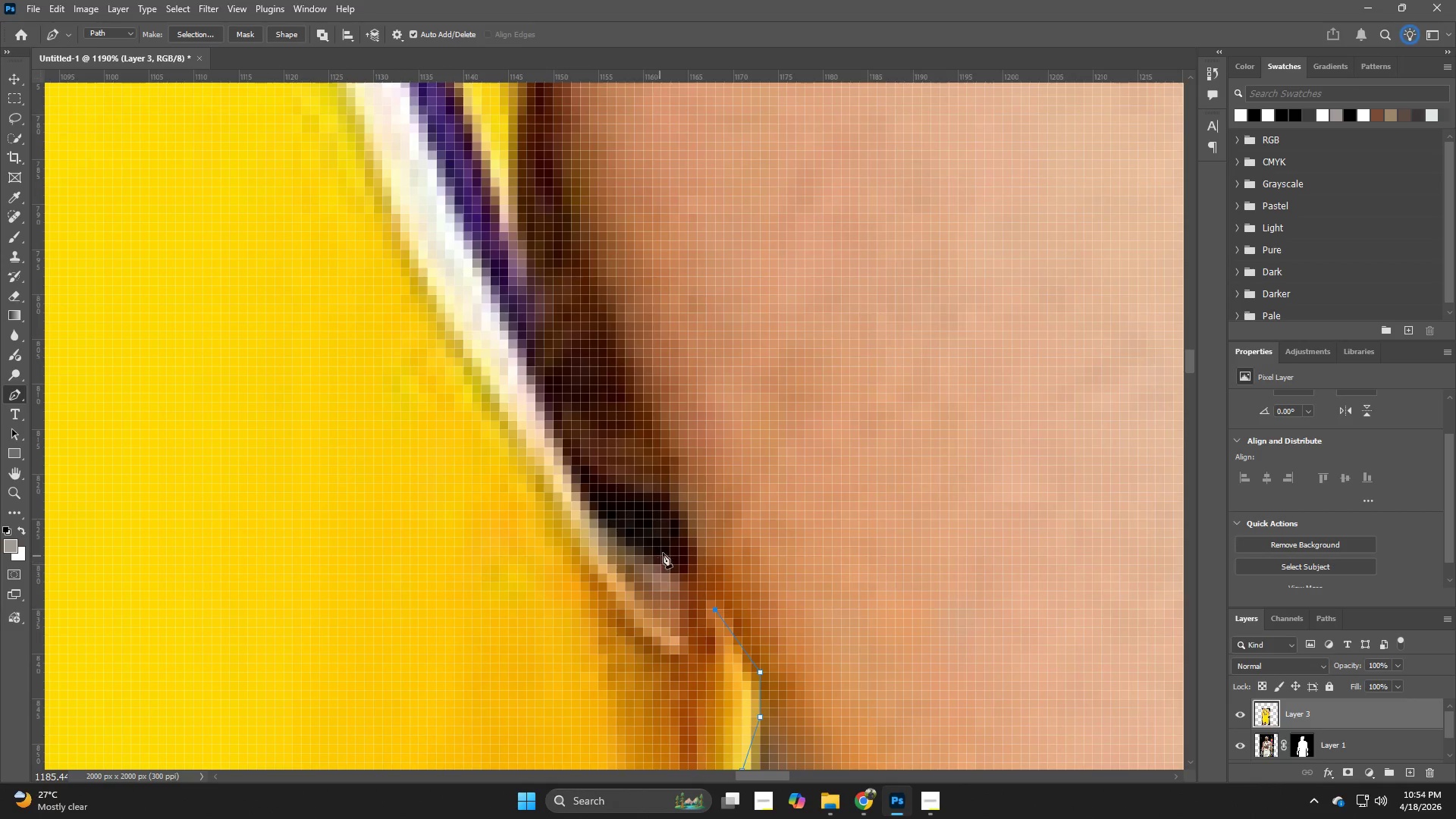 
left_click([667, 535])
 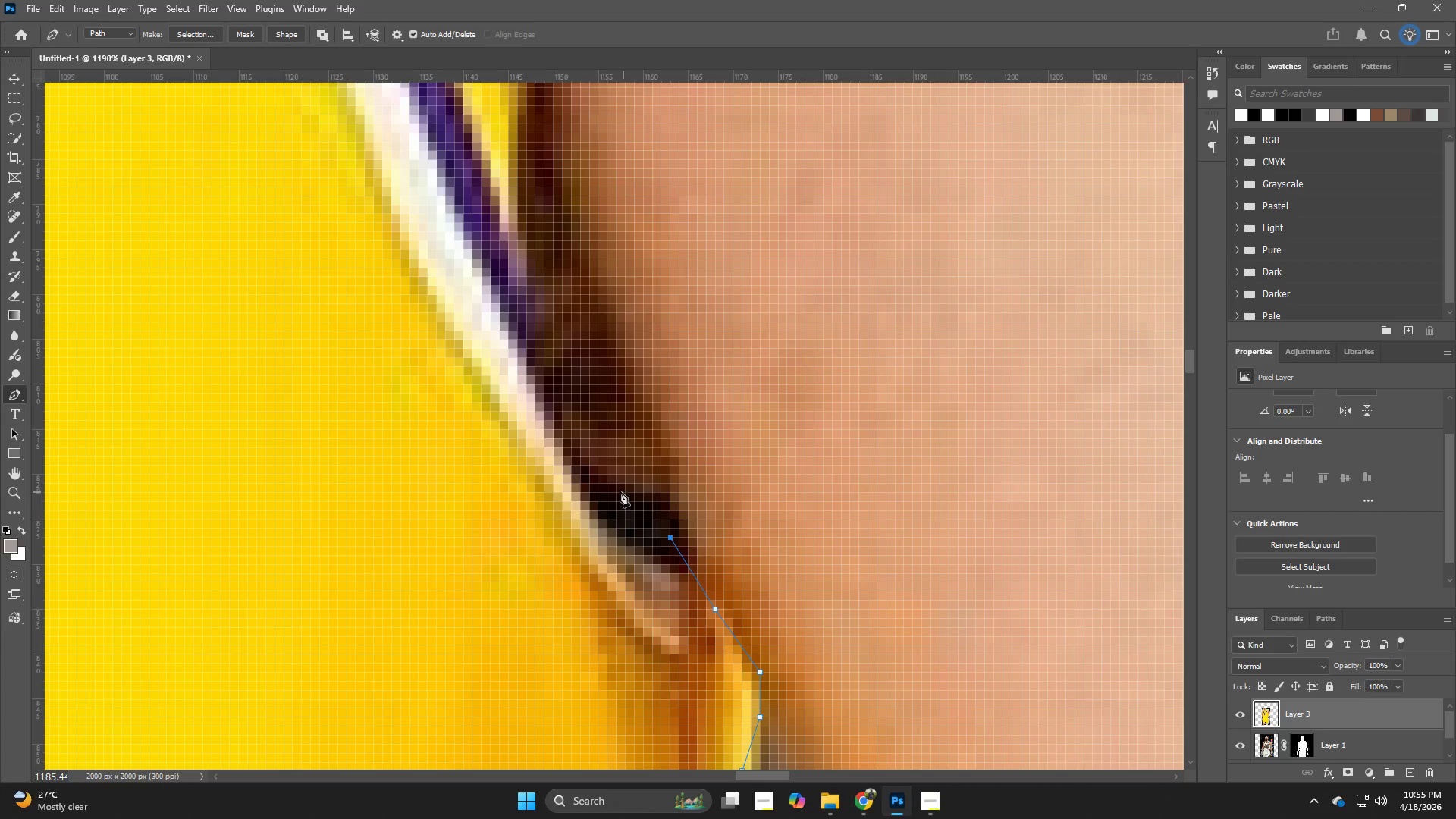 
left_click([620, 491])
 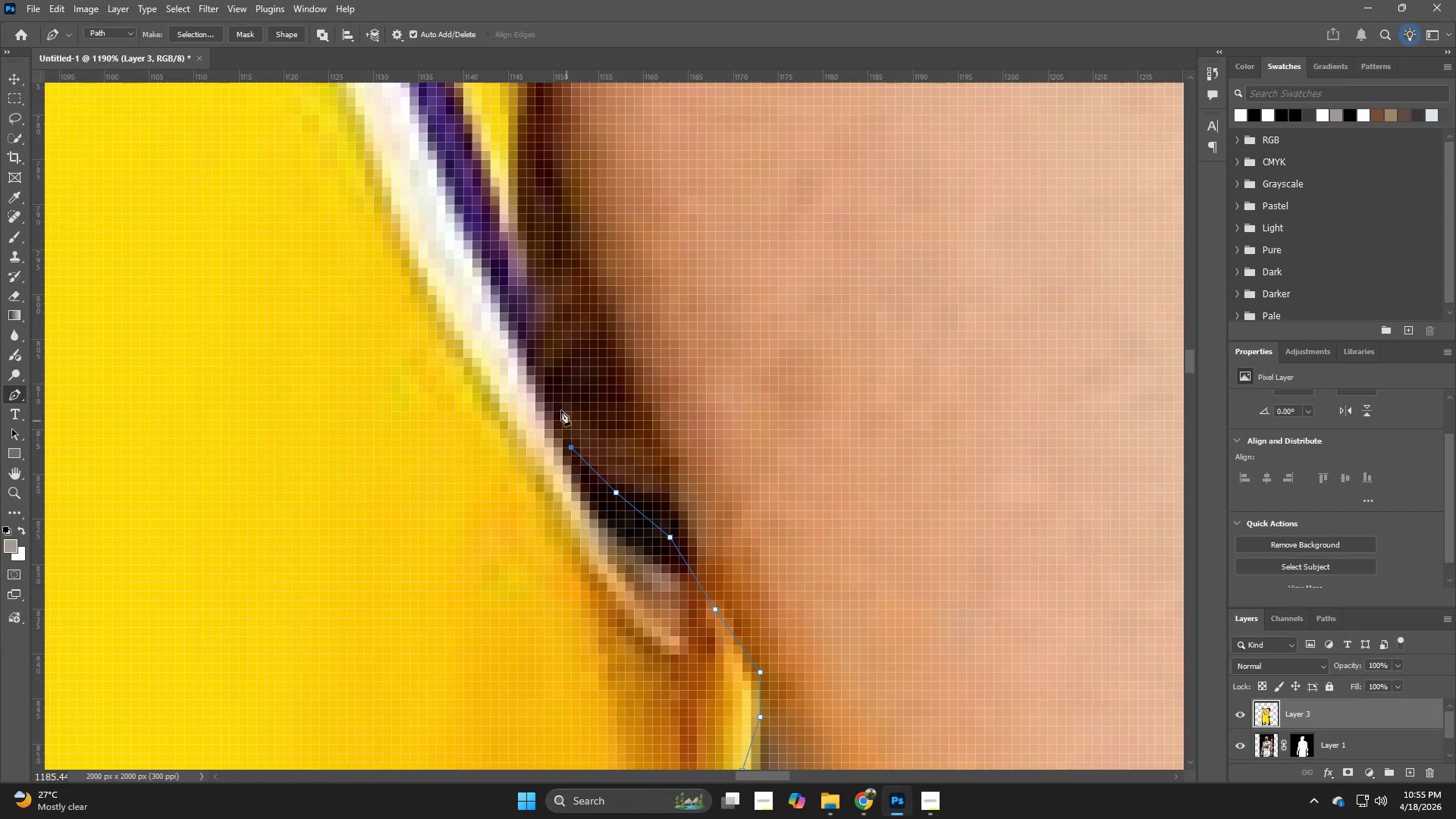 
left_click([549, 390])
 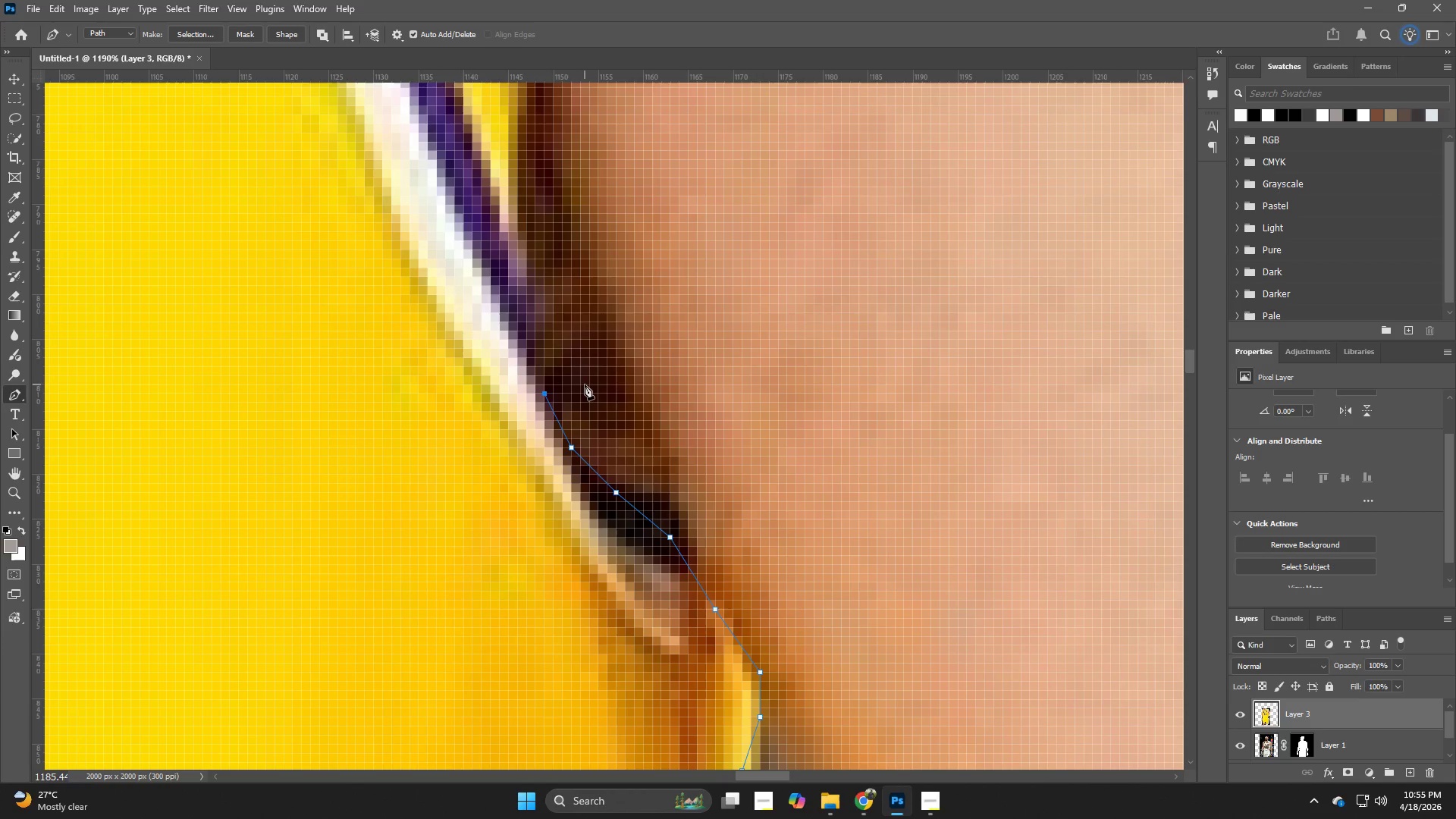 
hold_key(key=Z, duration=0.94)
 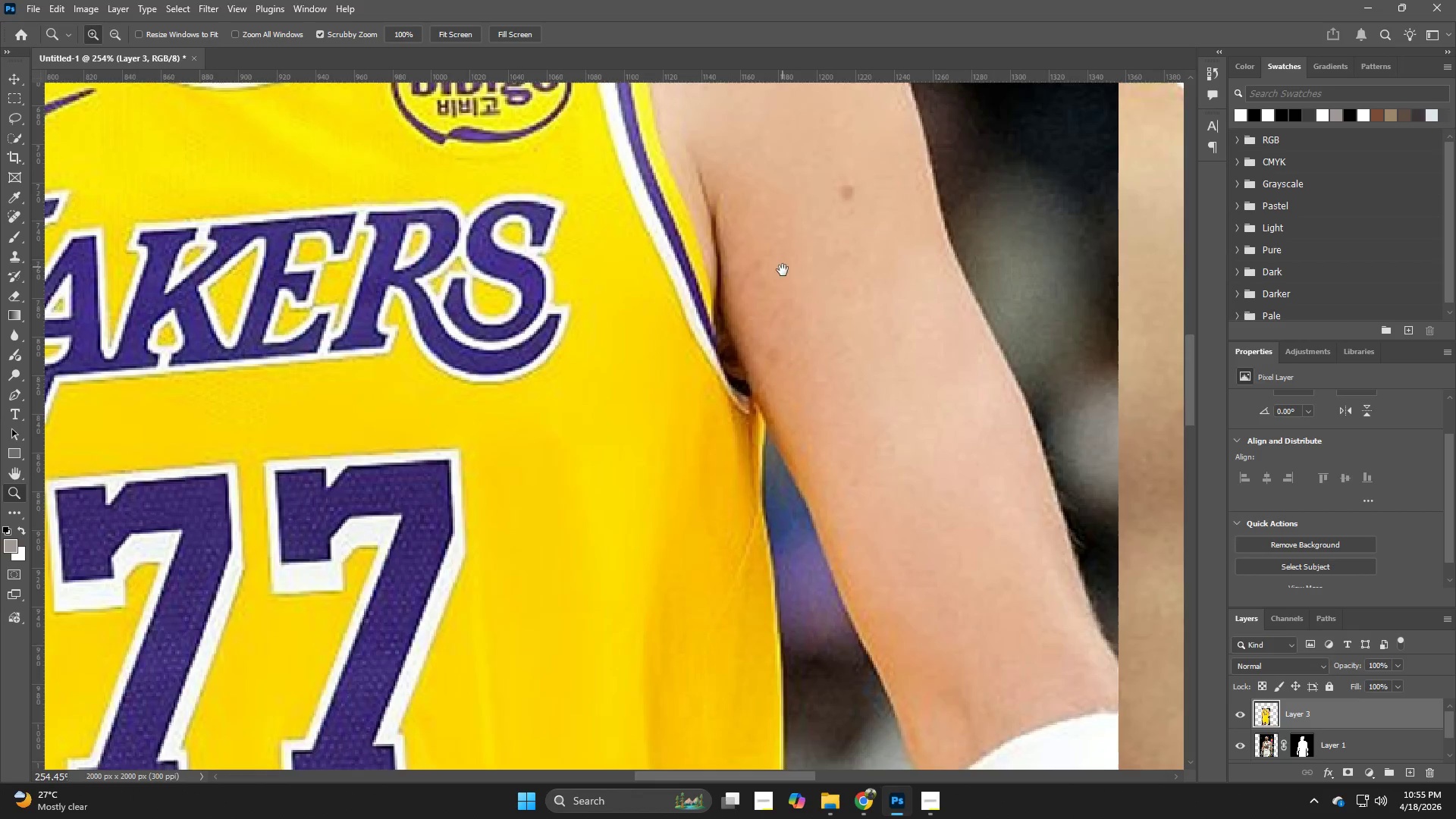 
left_click_drag(start_coordinate=[767, 349], to_coordinate=[673, 382])
 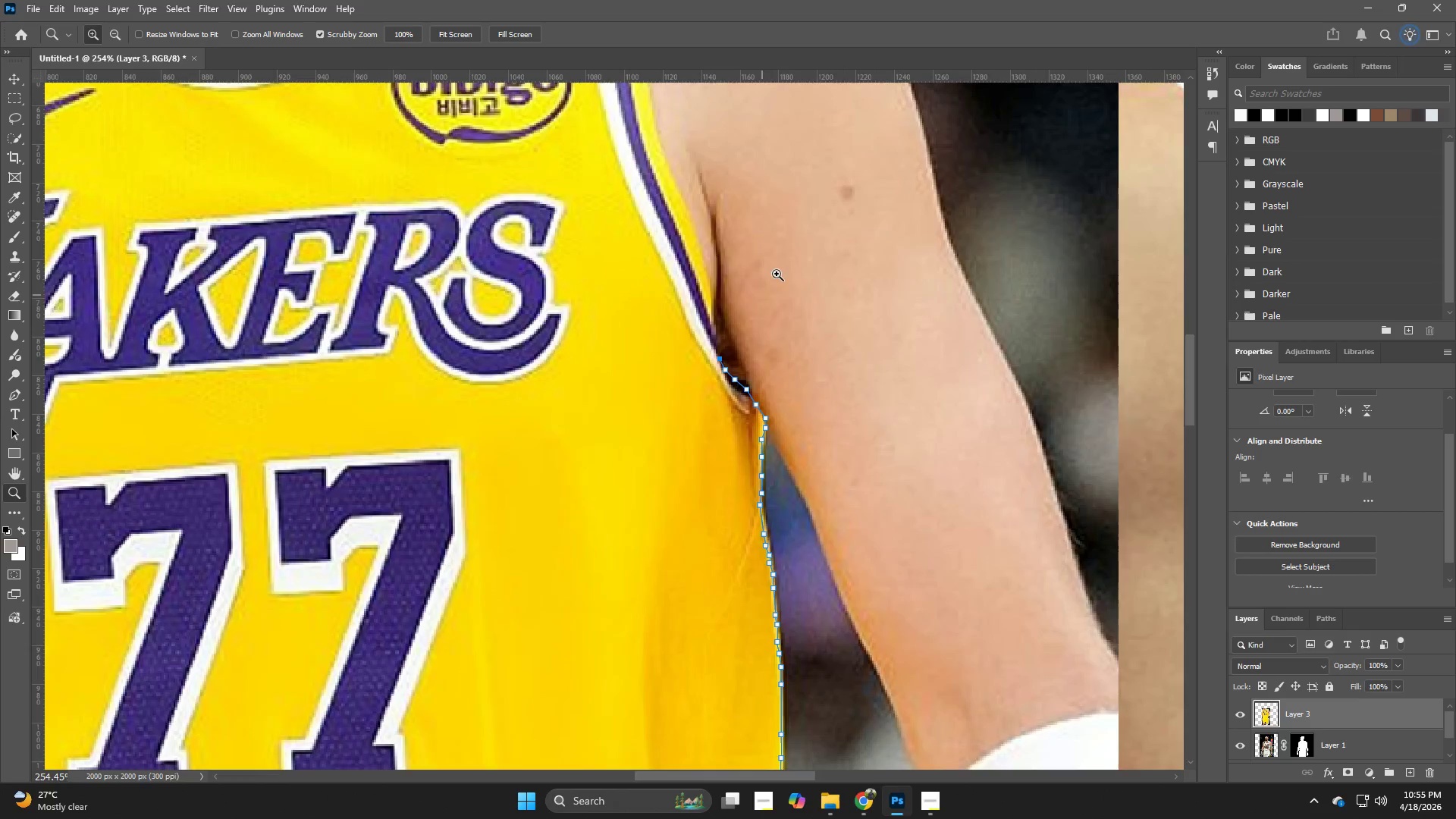 
hold_key(key=Space, duration=0.62)
 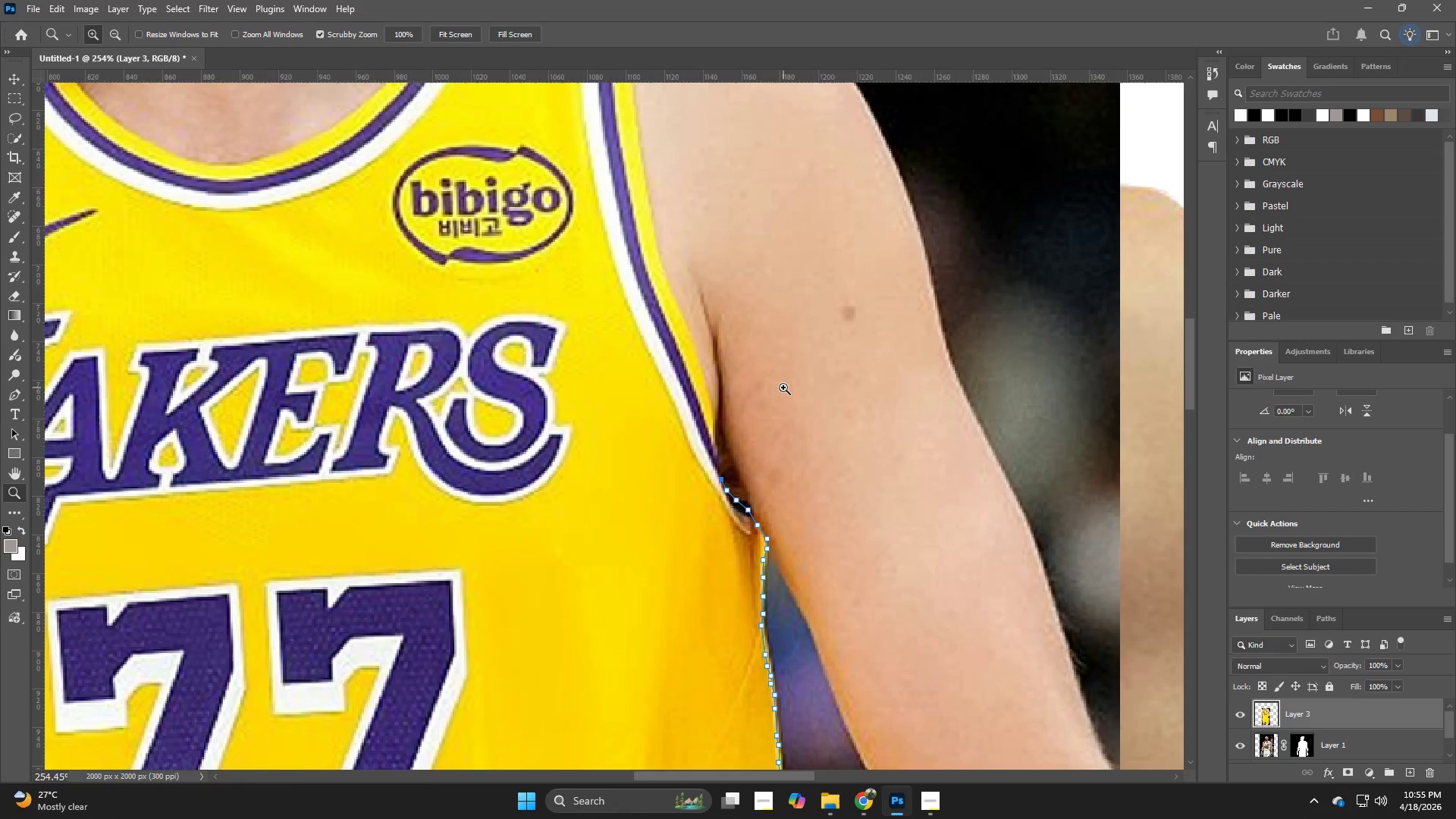 
left_click_drag(start_coordinate=[782, 267], to_coordinate=[783, 388])
 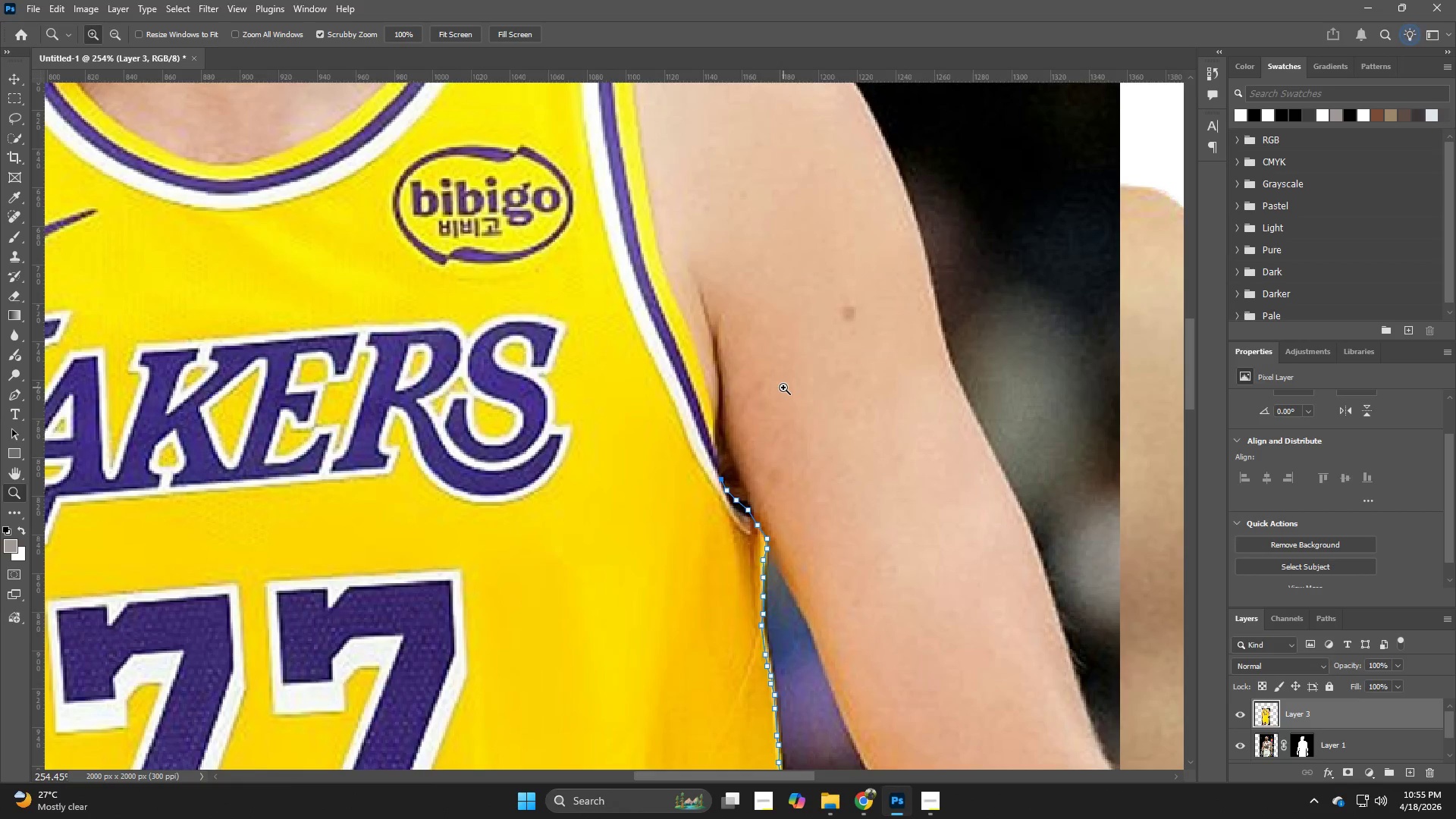 
hold_key(key=Space, duration=5.28)
 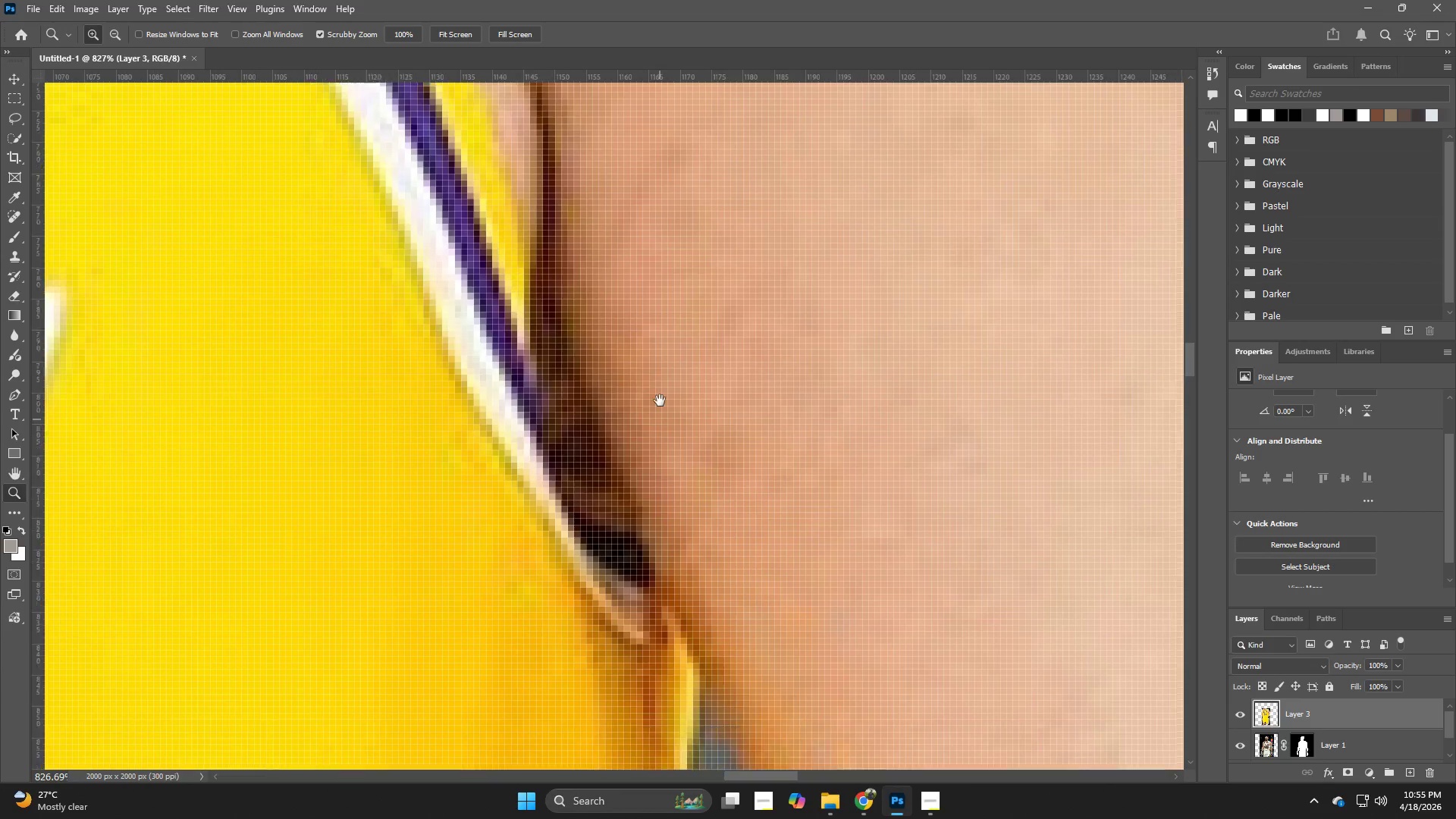 
hold_key(key=Z, duration=0.81)
 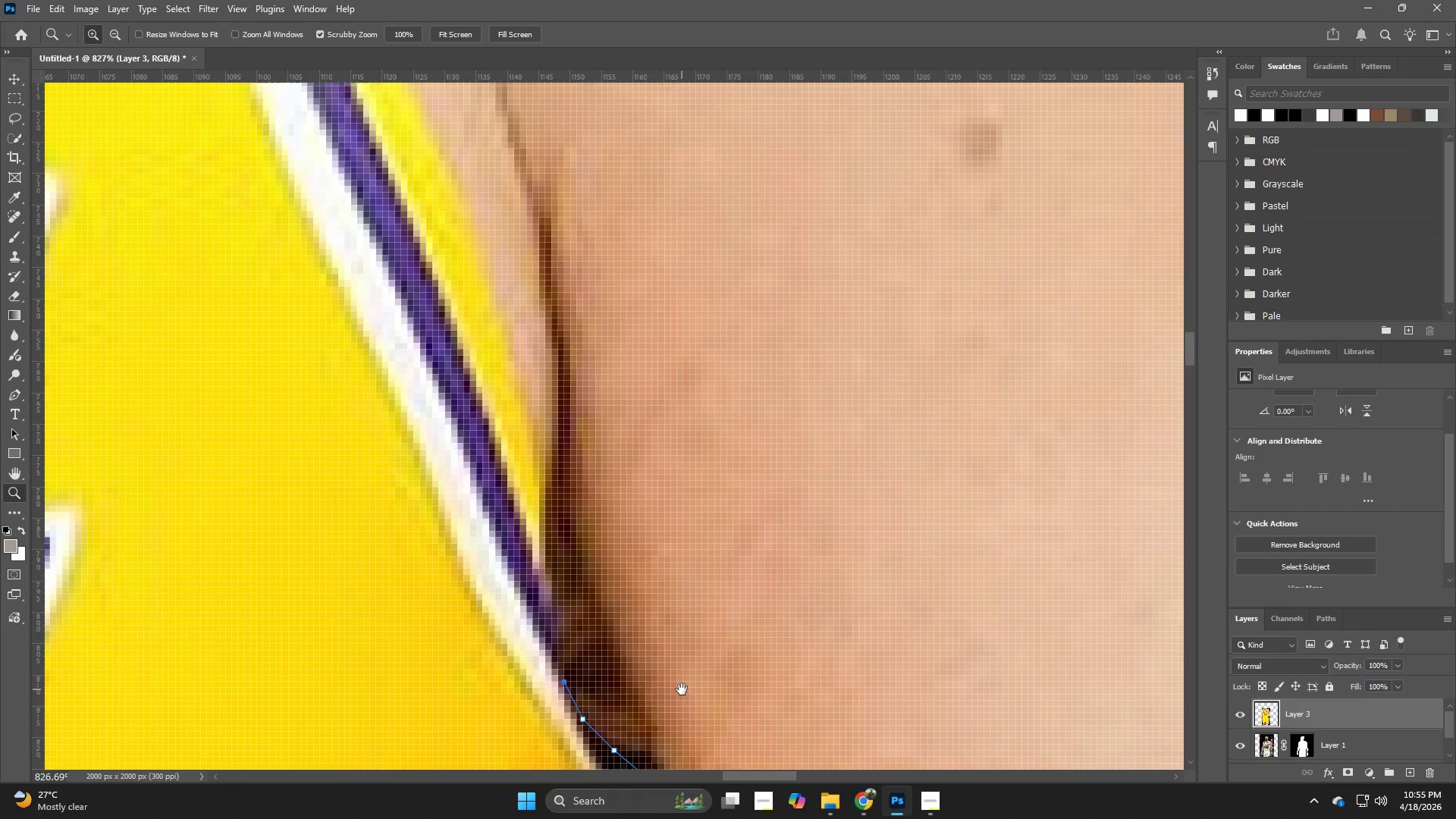 
left_click_drag(start_coordinate=[790, 389], to_coordinate=[868, 317])
 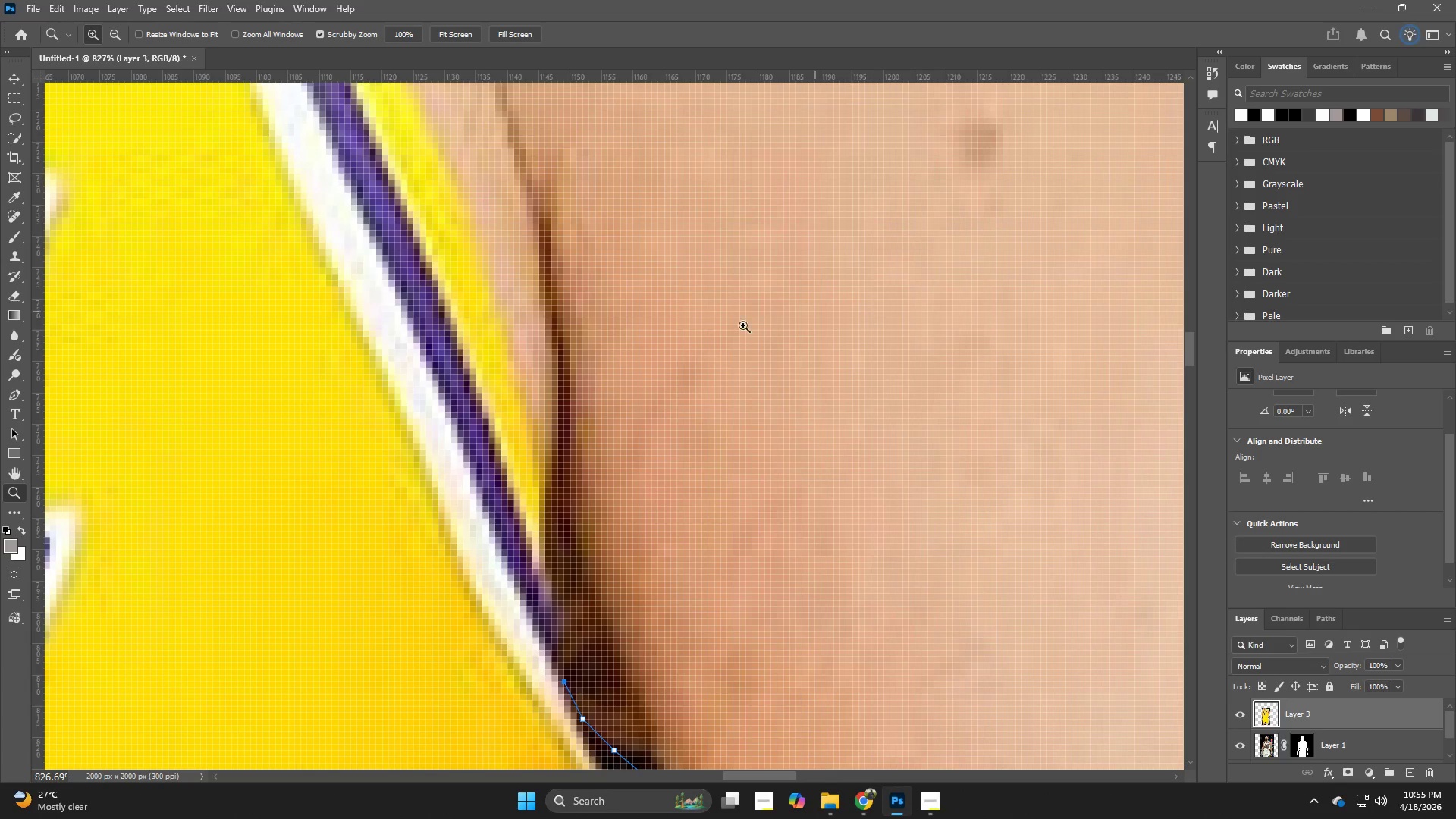 
hold_key(key=Space, duration=0.73)
 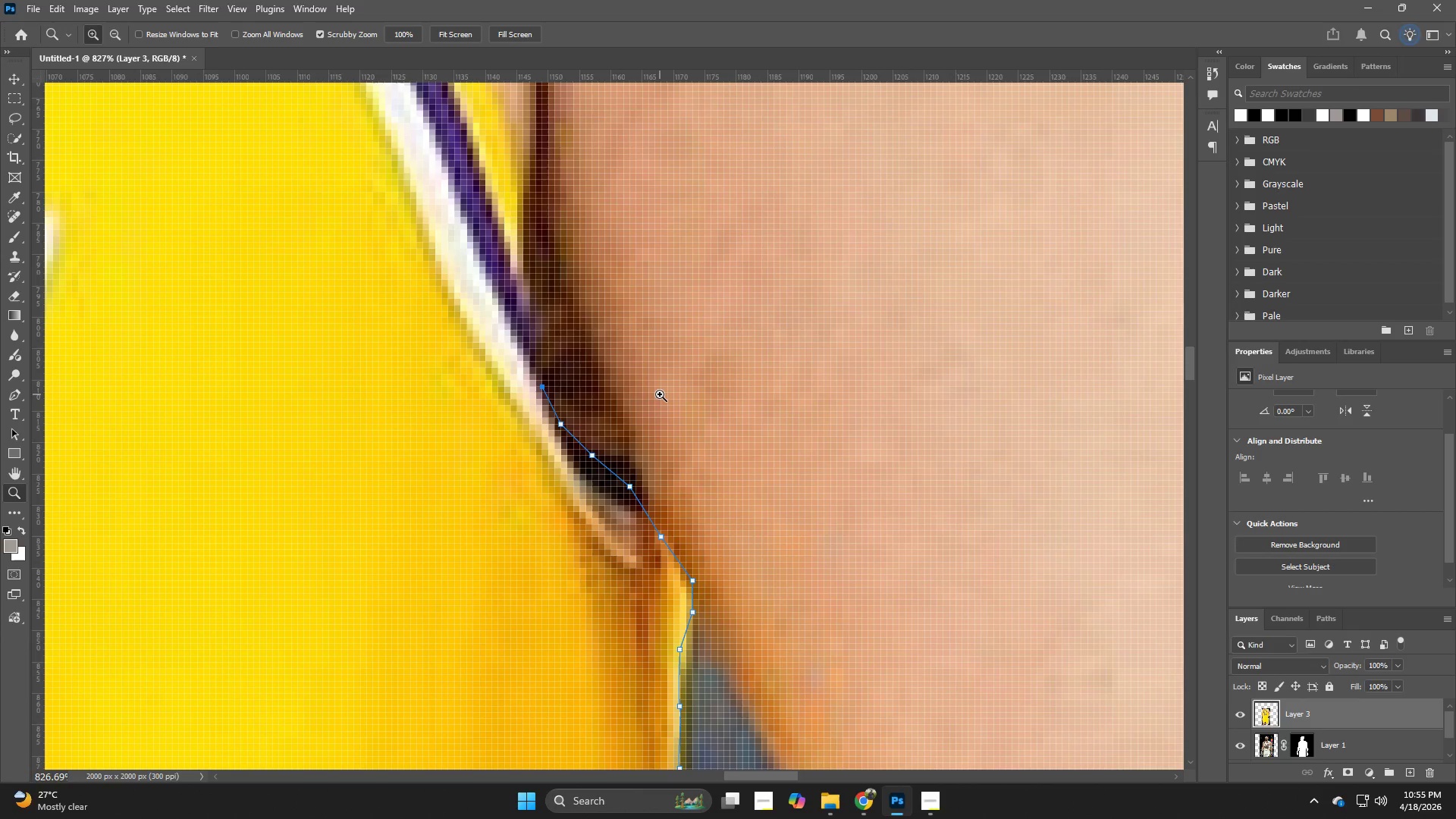 
left_click_drag(start_coordinate=[682, 689], to_coordinate=[660, 394])
 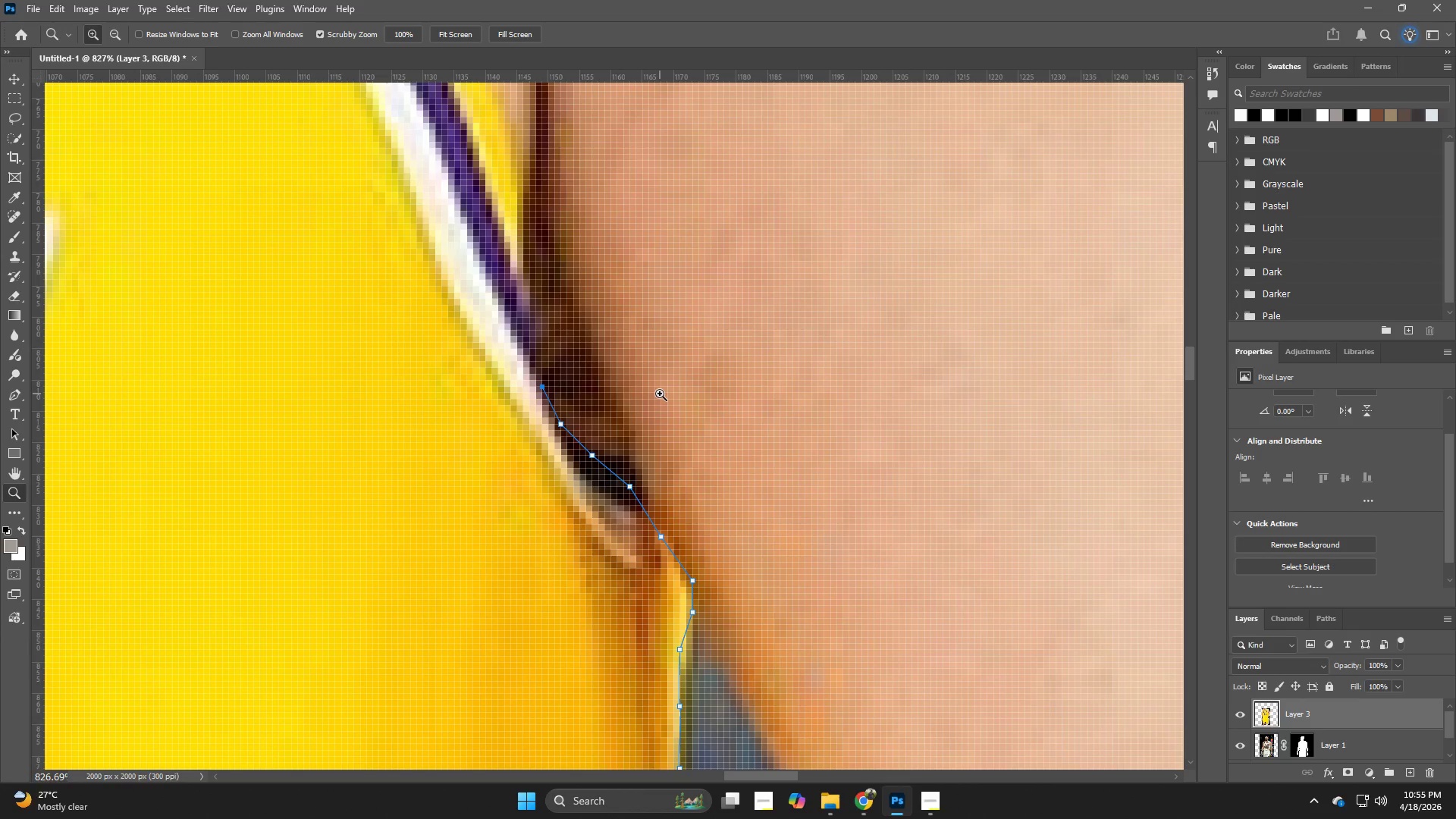 
key(Control+ControlLeft)
 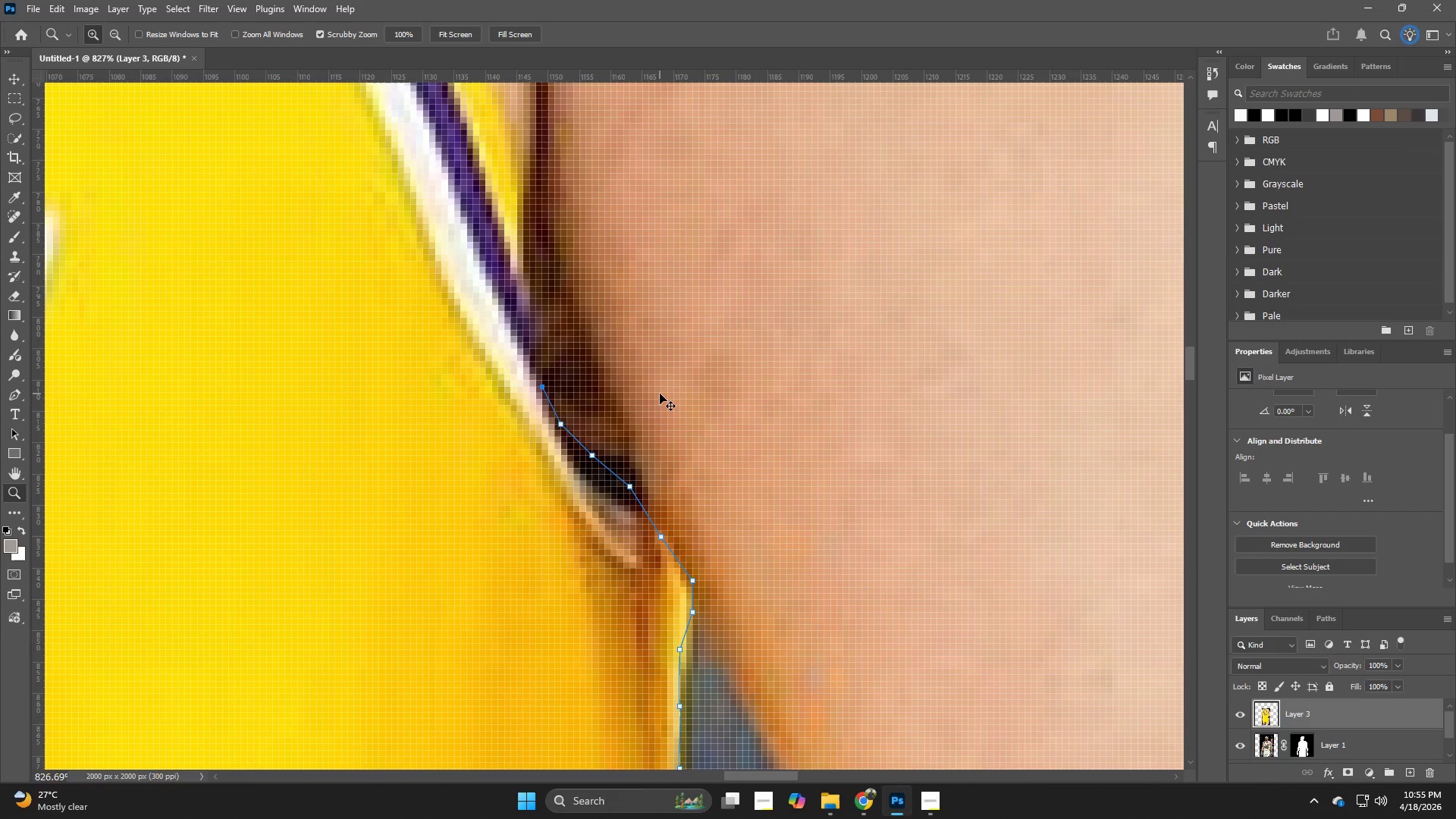 
key(Control+Z)
 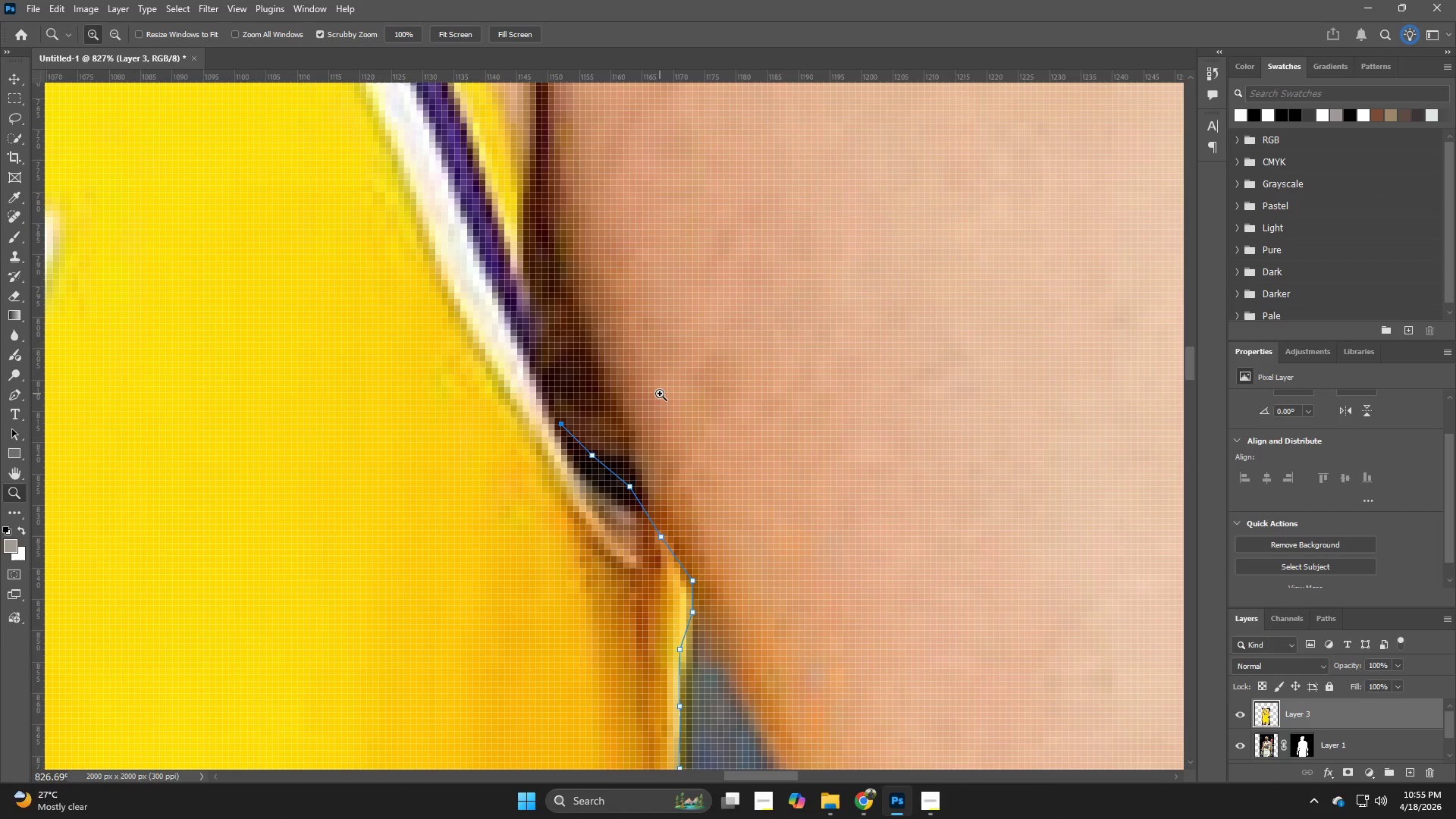 
key(Control+ControlLeft)
 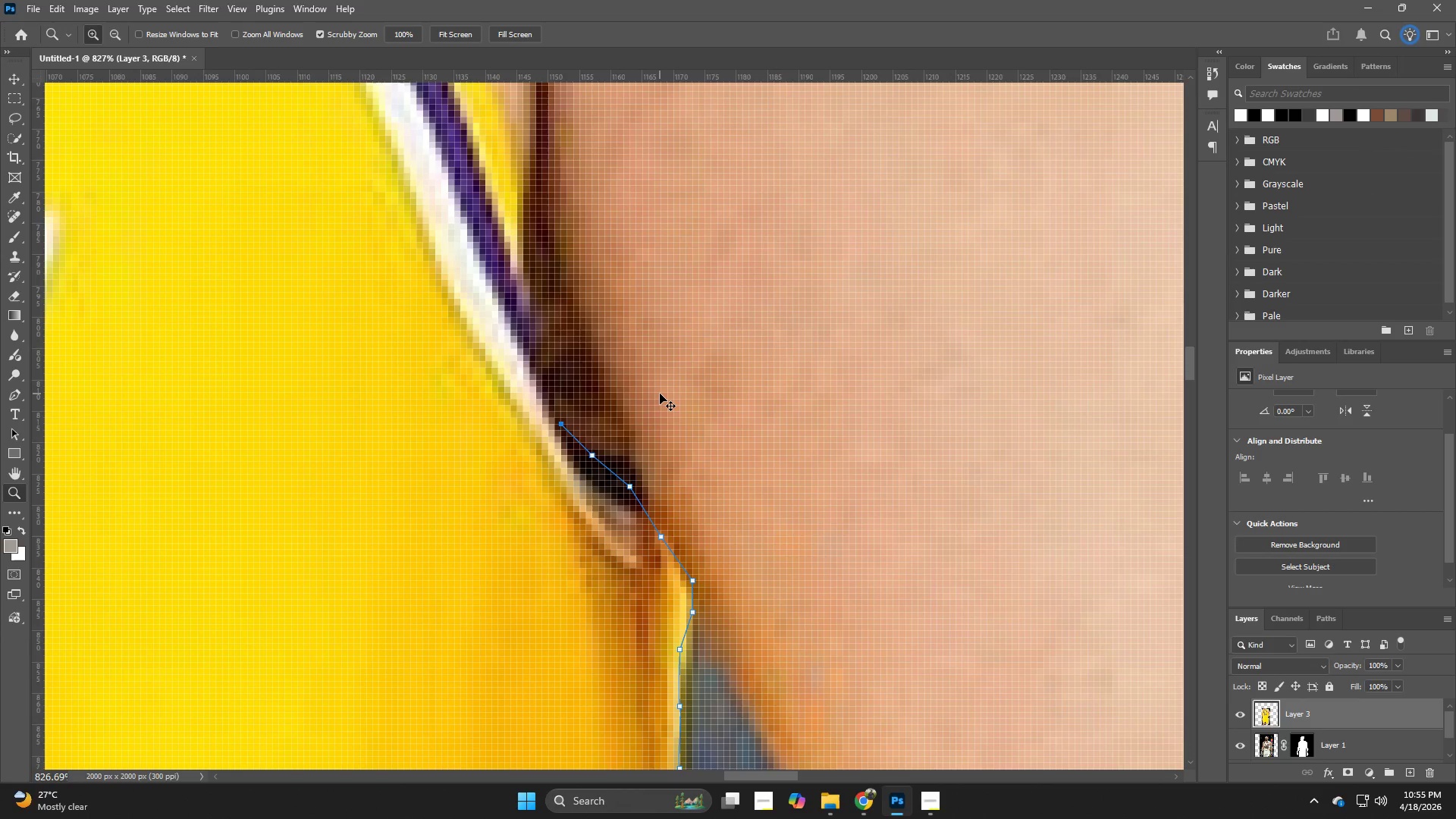 
key(Control+Z)
 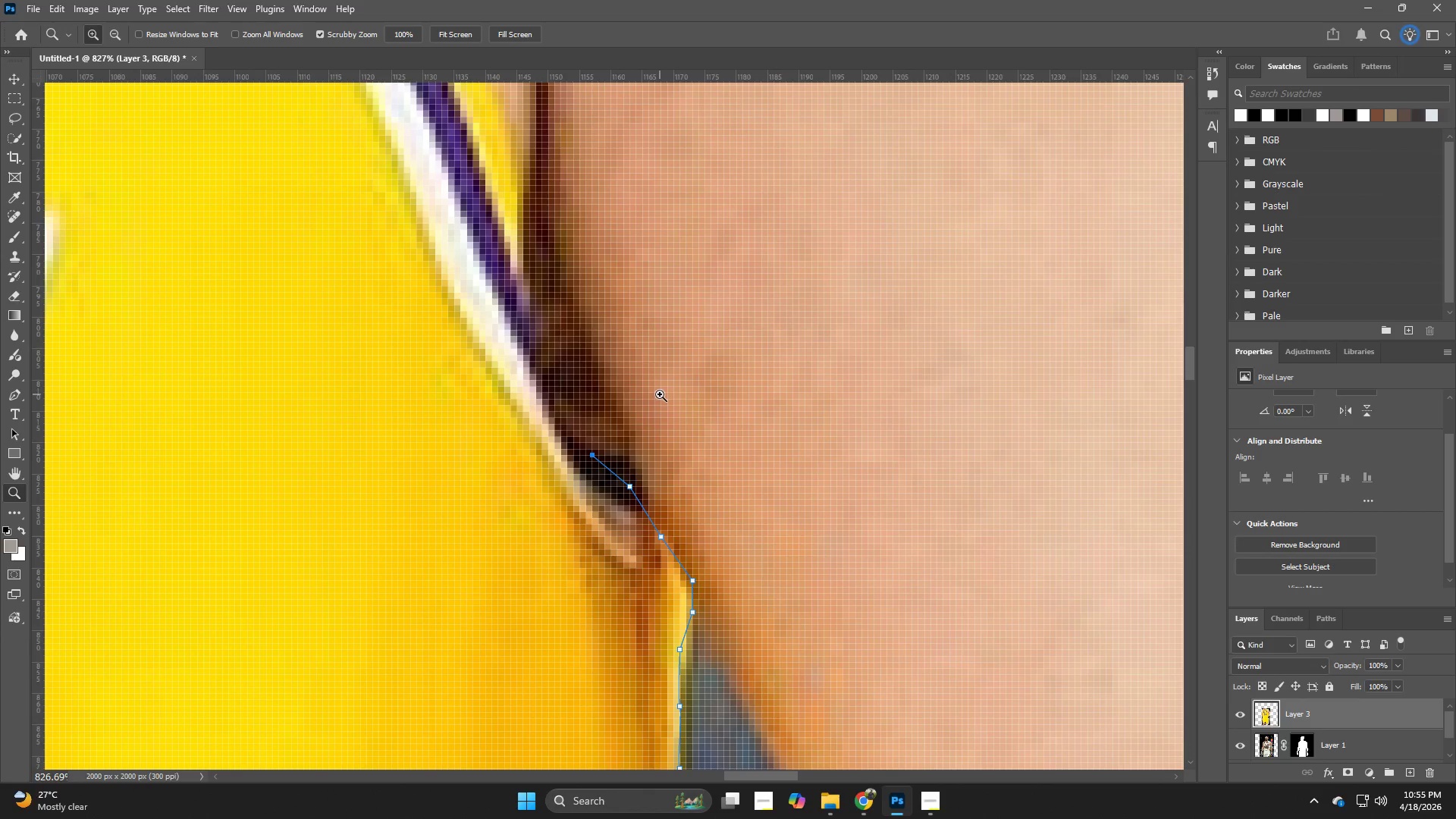 
key(Control+ControlLeft)
 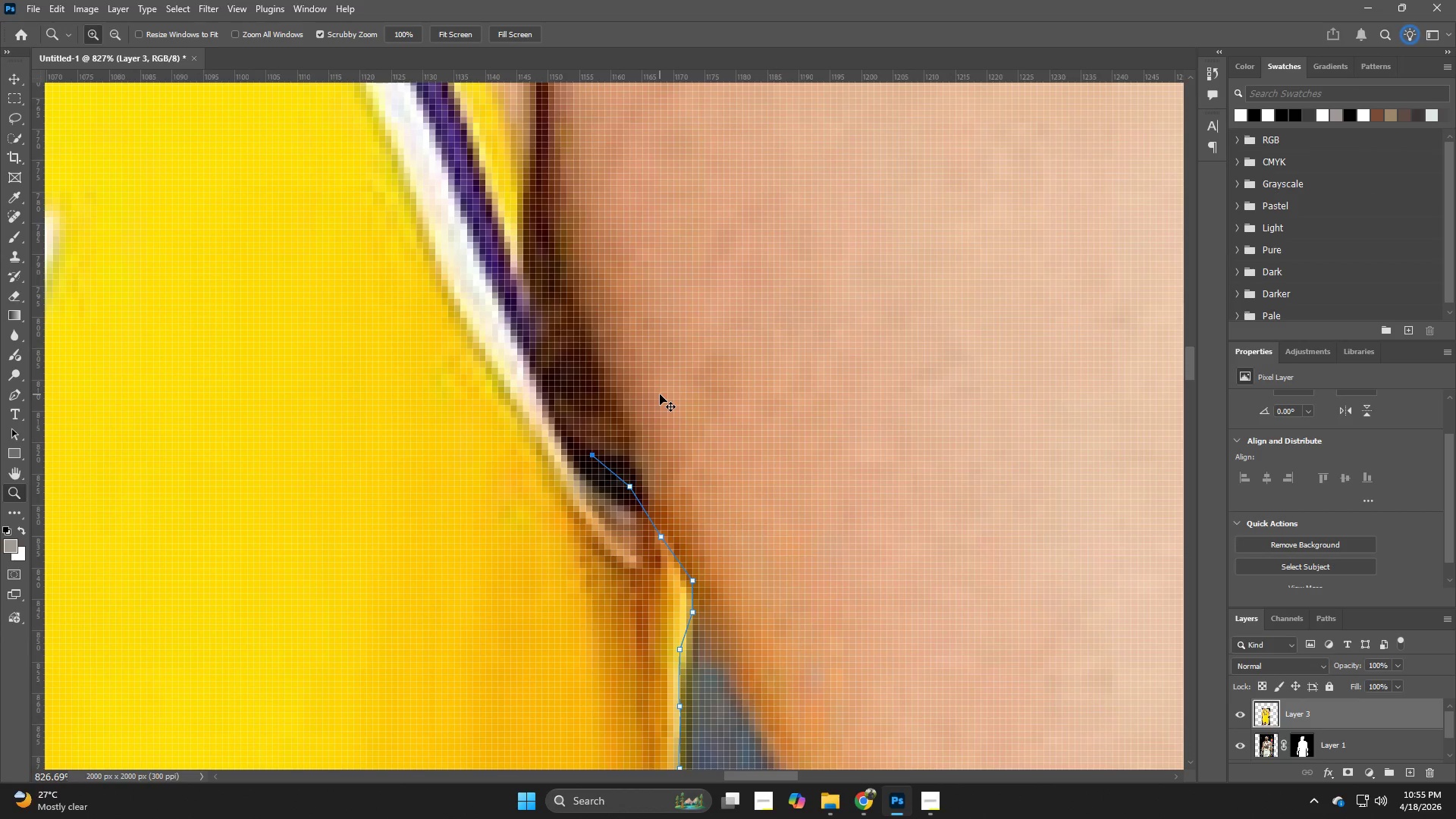 
key(Control+Z)
 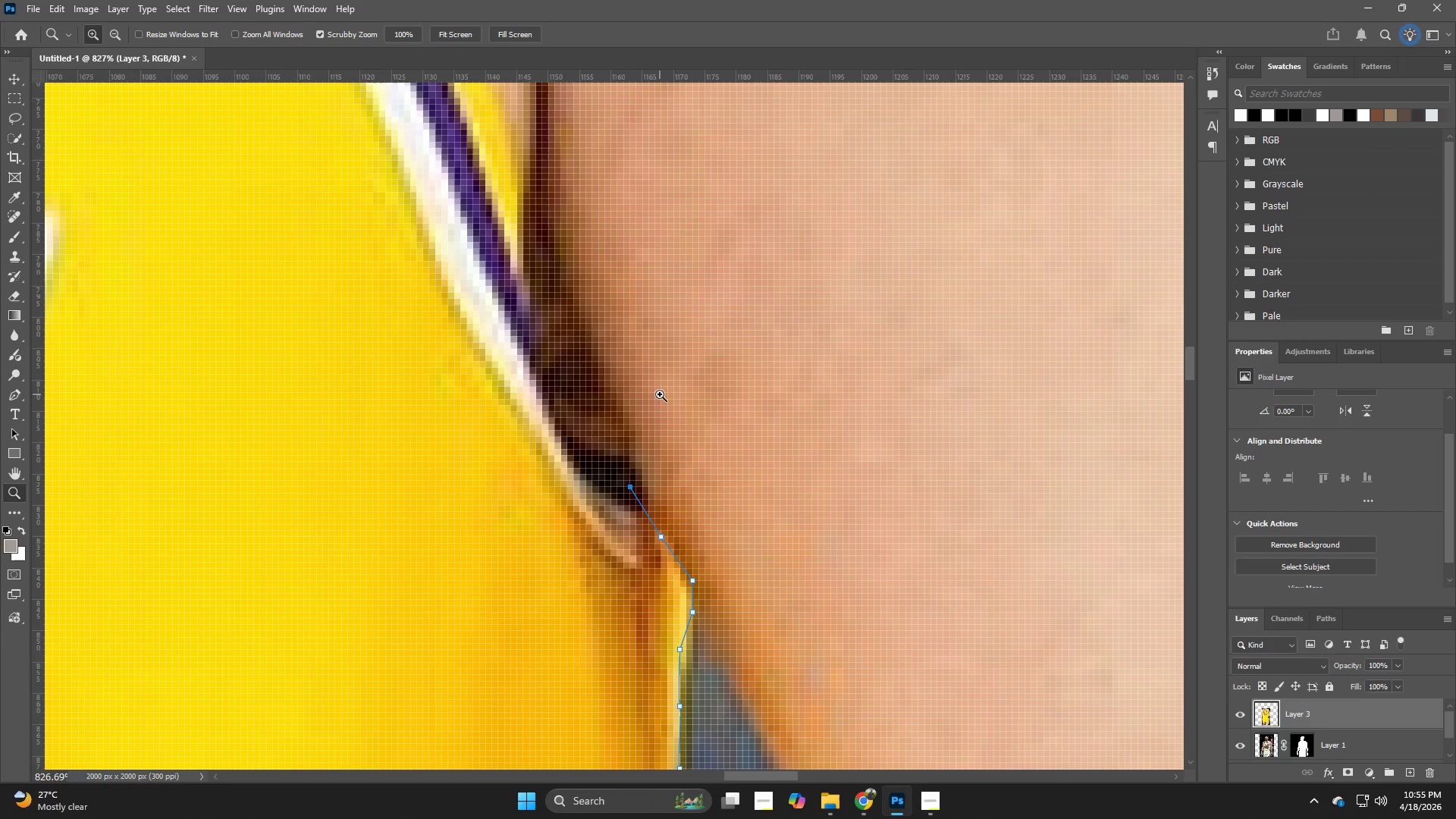 
key(Control+ControlLeft)
 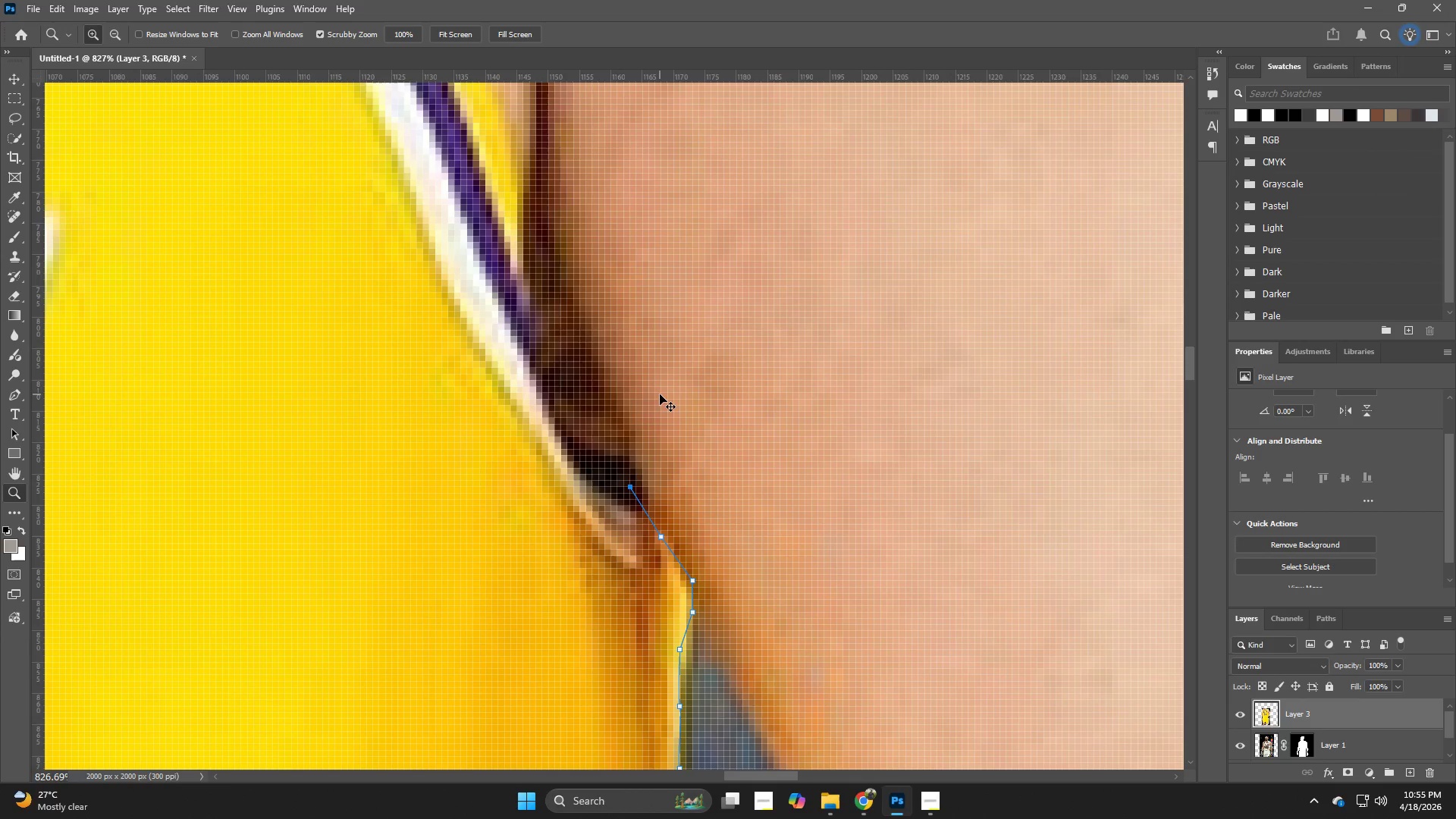 
key(Control+Z)
 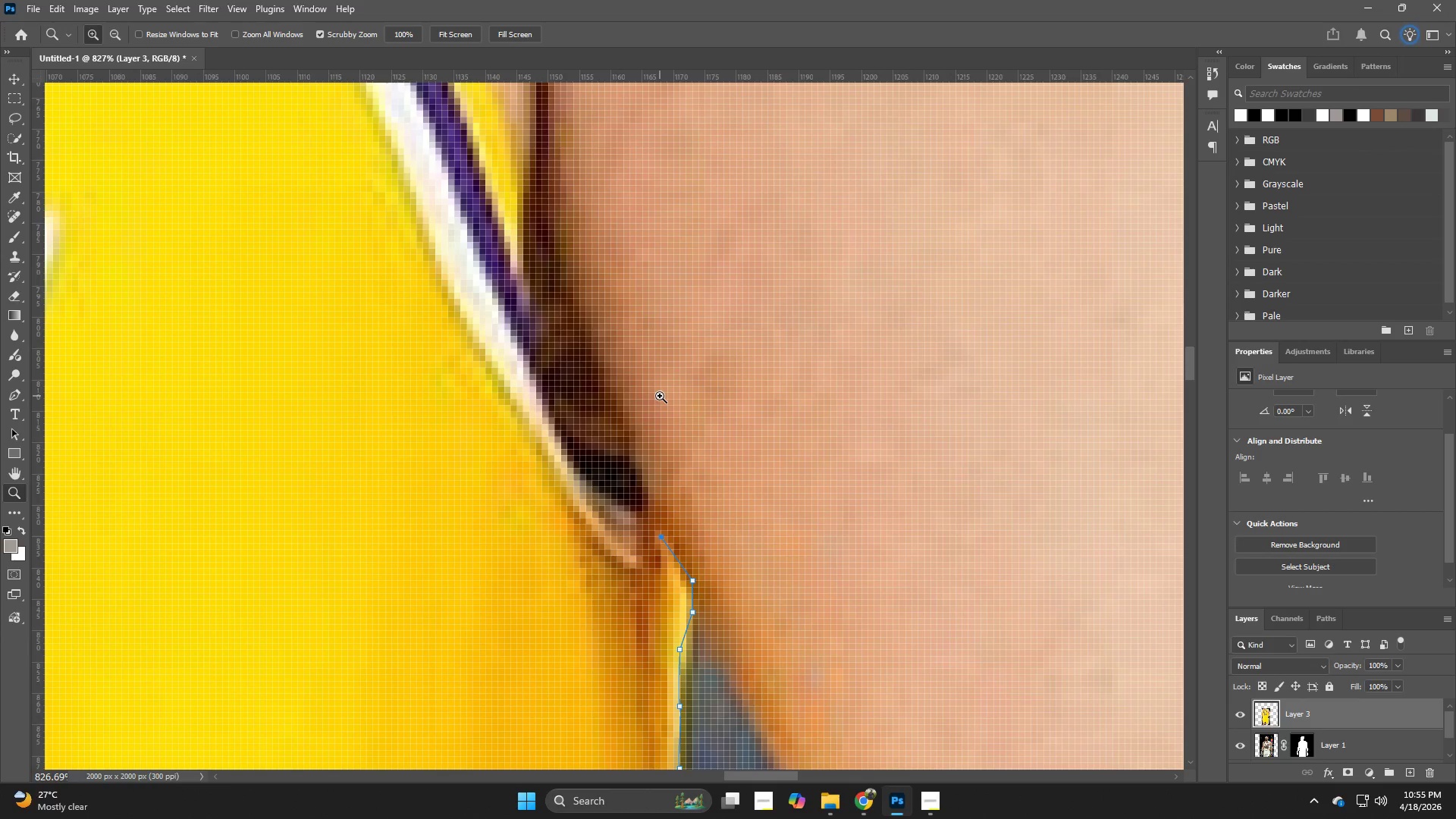 
key(P)
 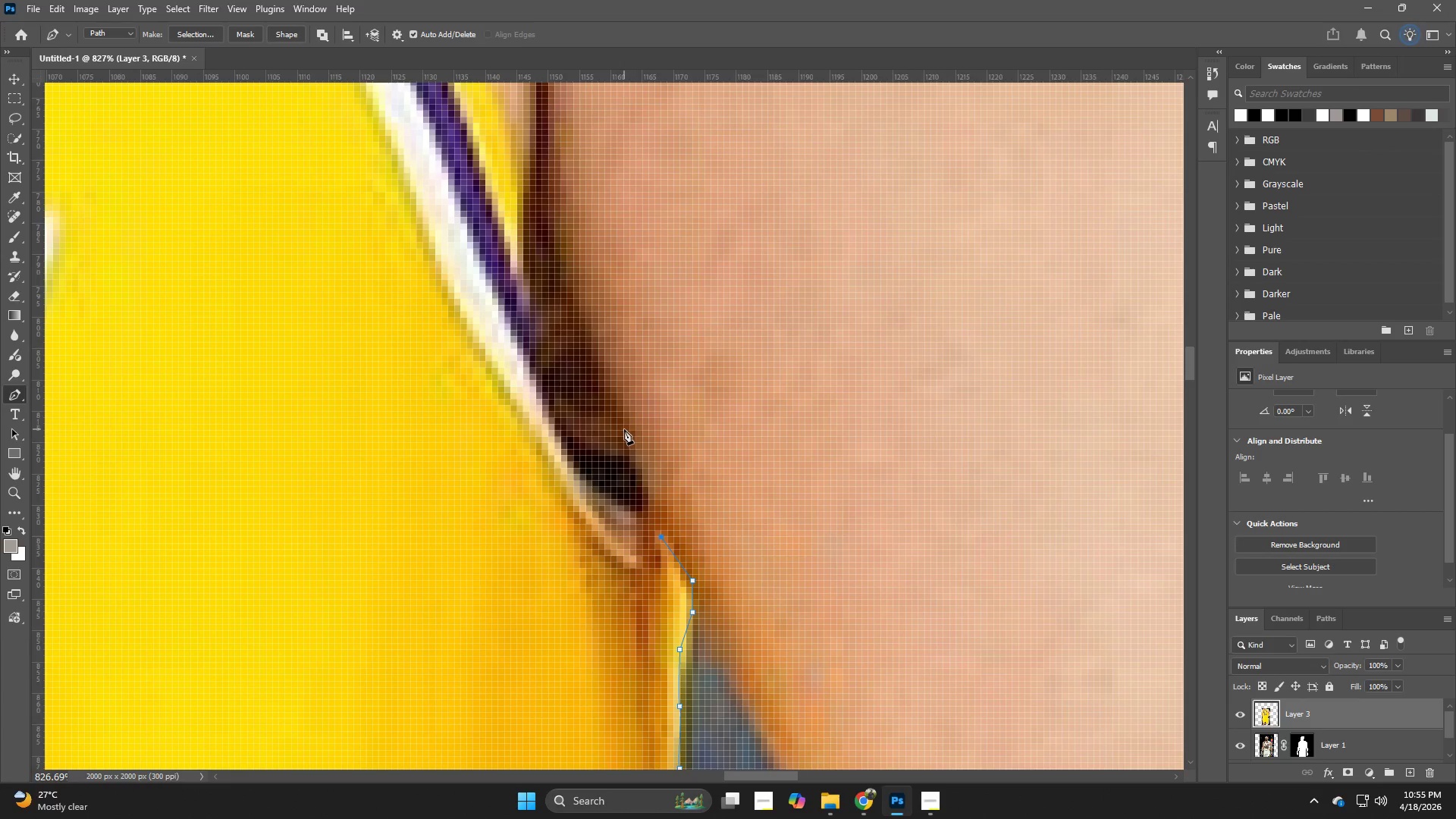 
left_click([624, 429])
 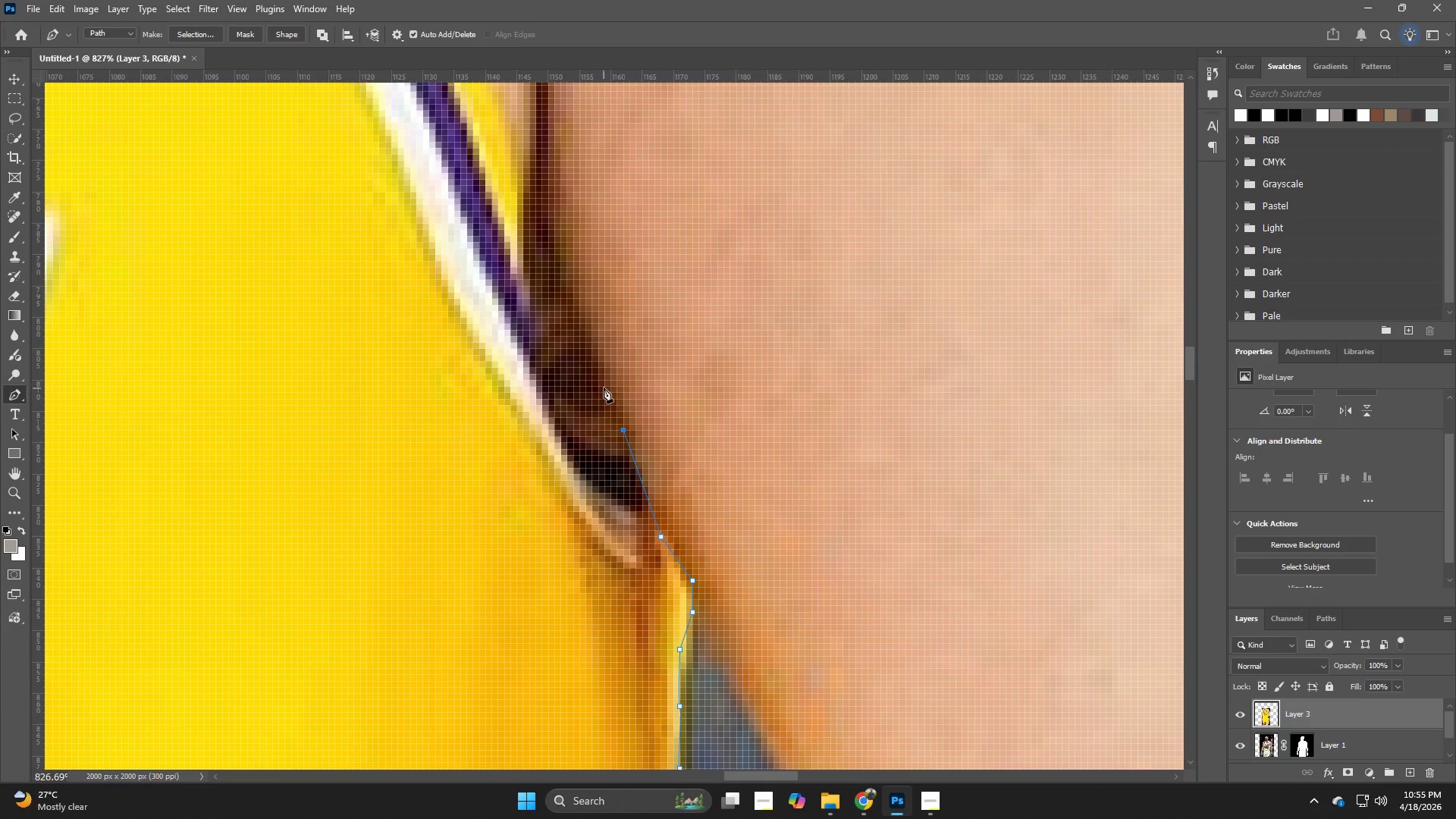 
left_click([602, 384])
 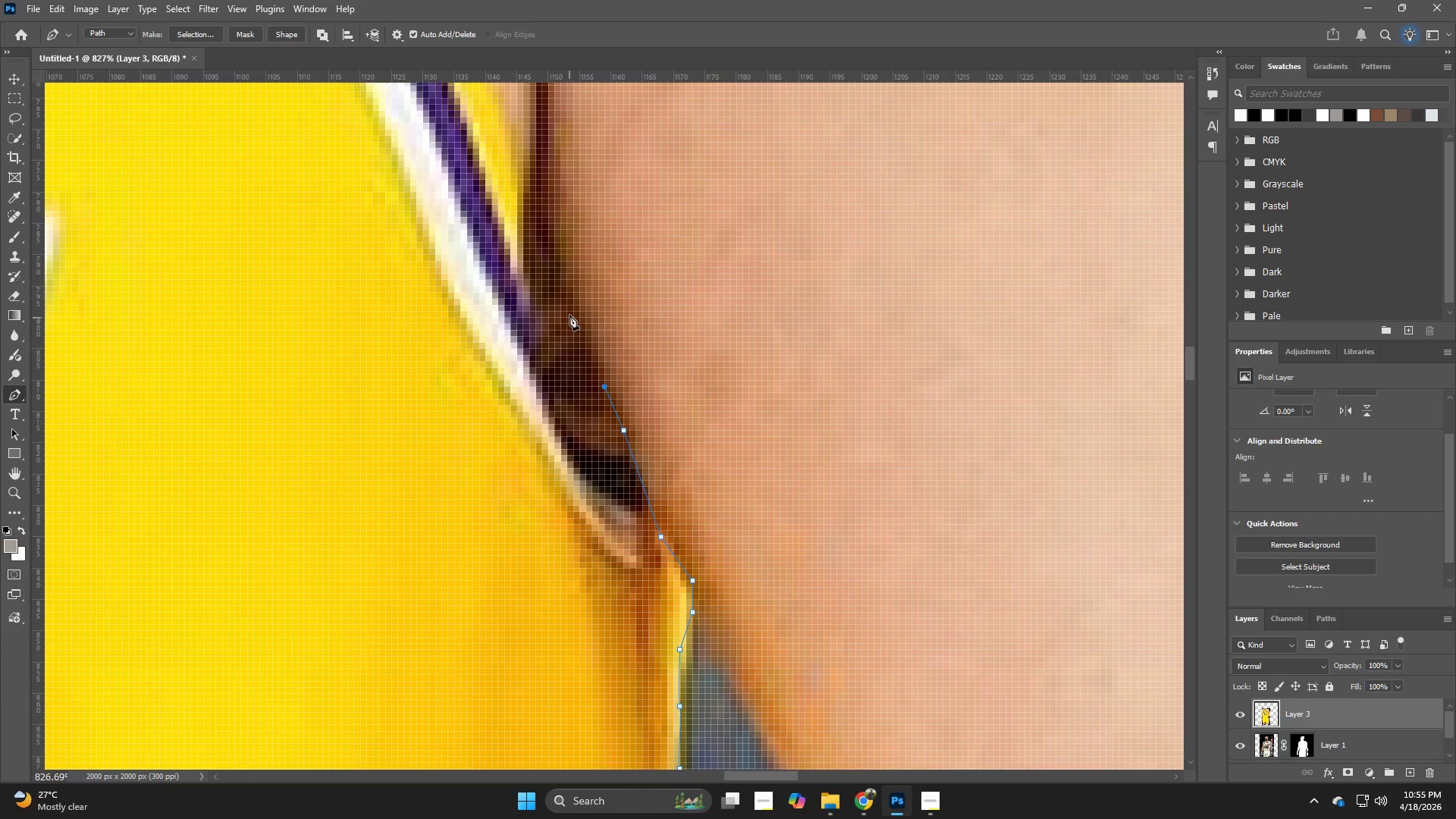 
left_click([570, 309])
 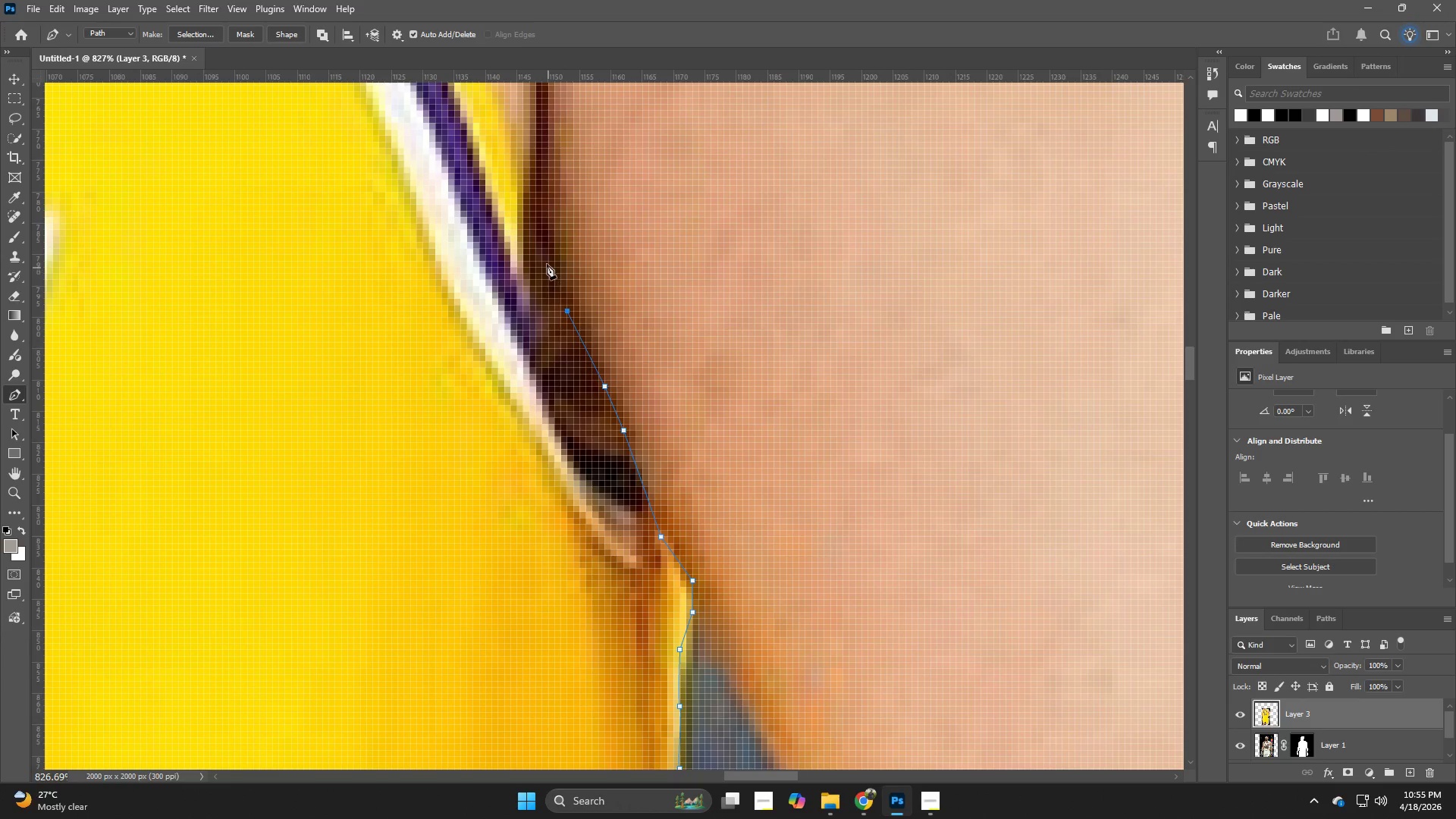 
left_click([544, 259])
 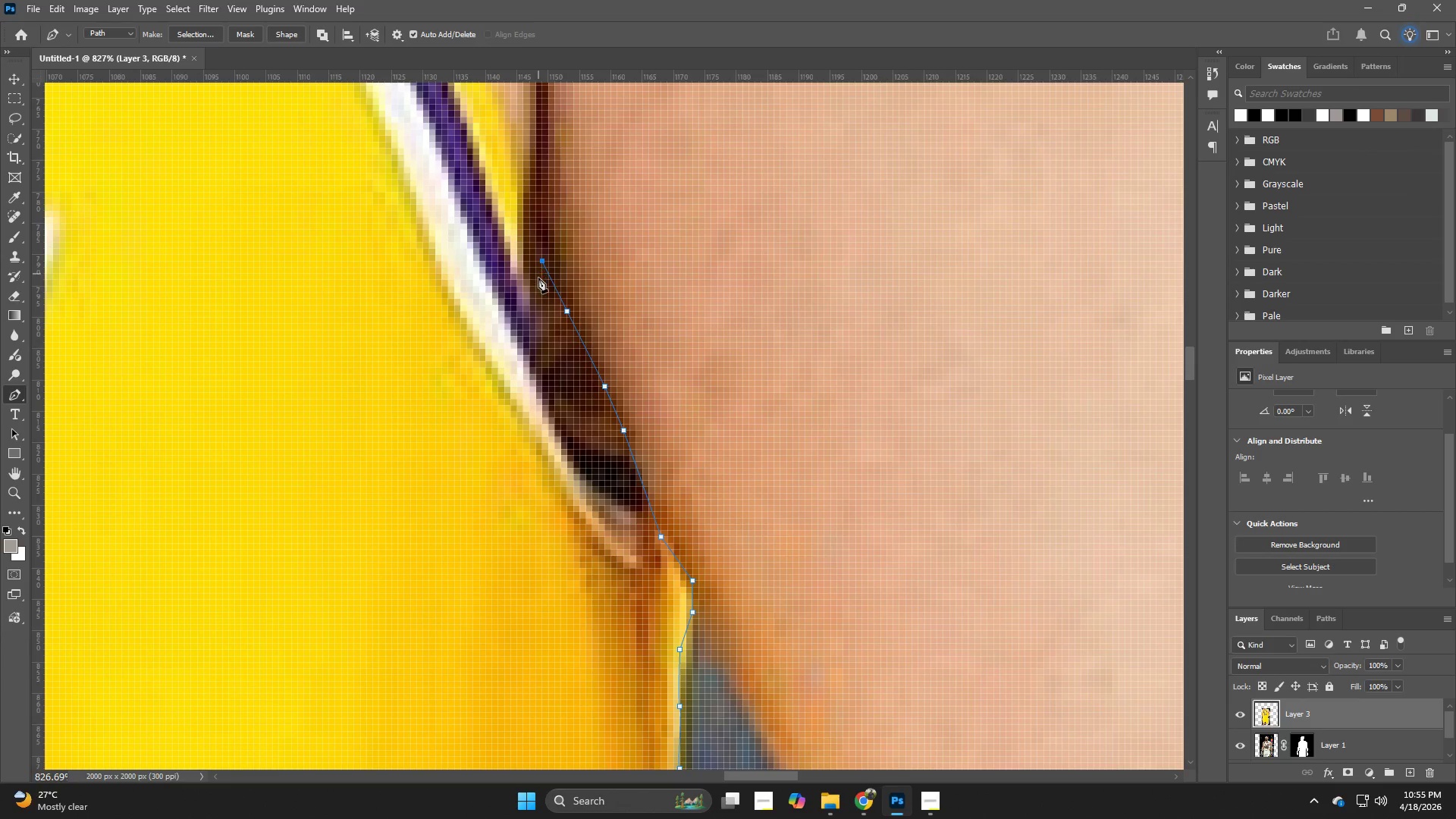 
left_click_drag(start_coordinate=[538, 281], to_coordinate=[538, 287])
 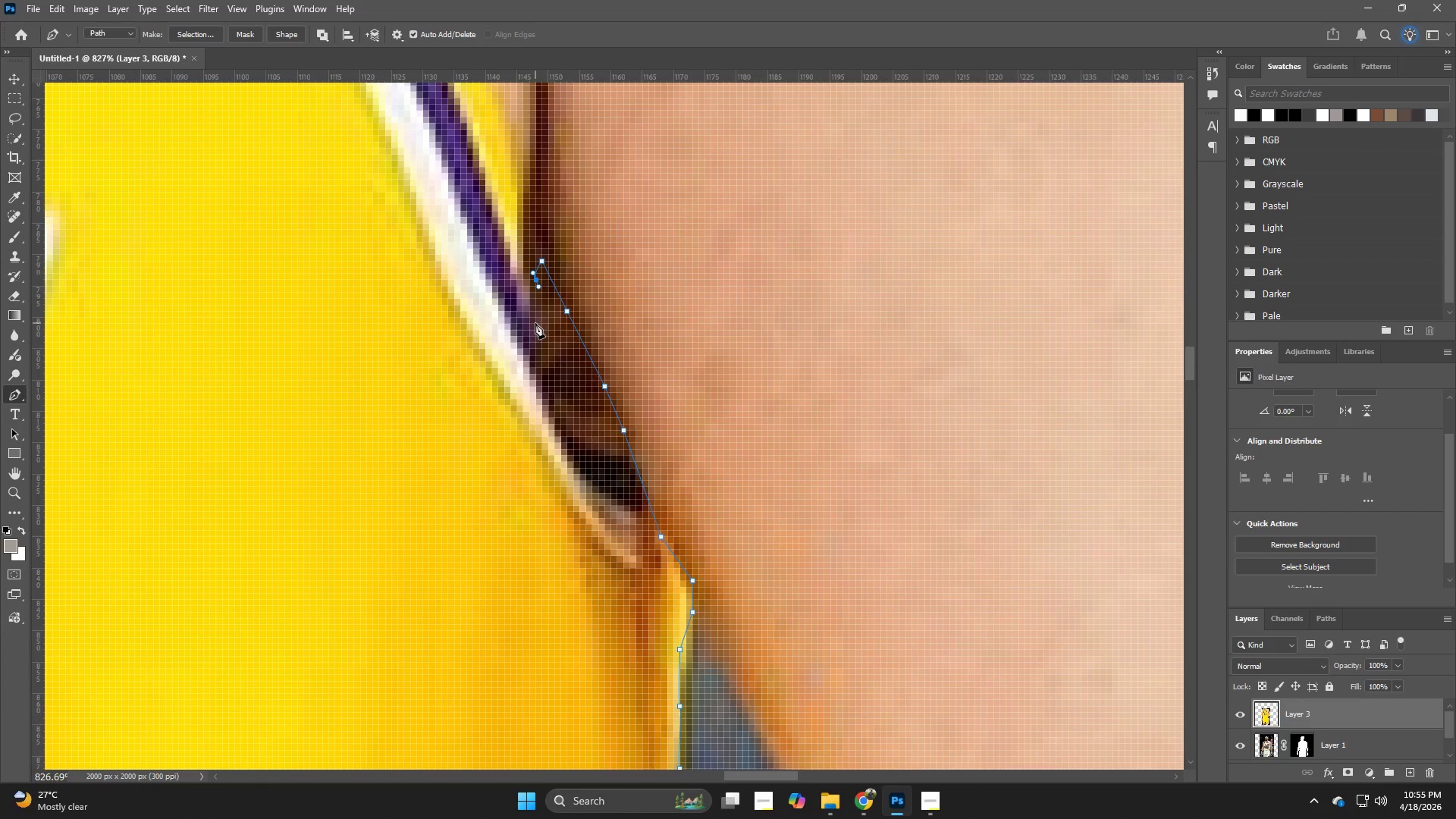 
left_click([535, 323])
 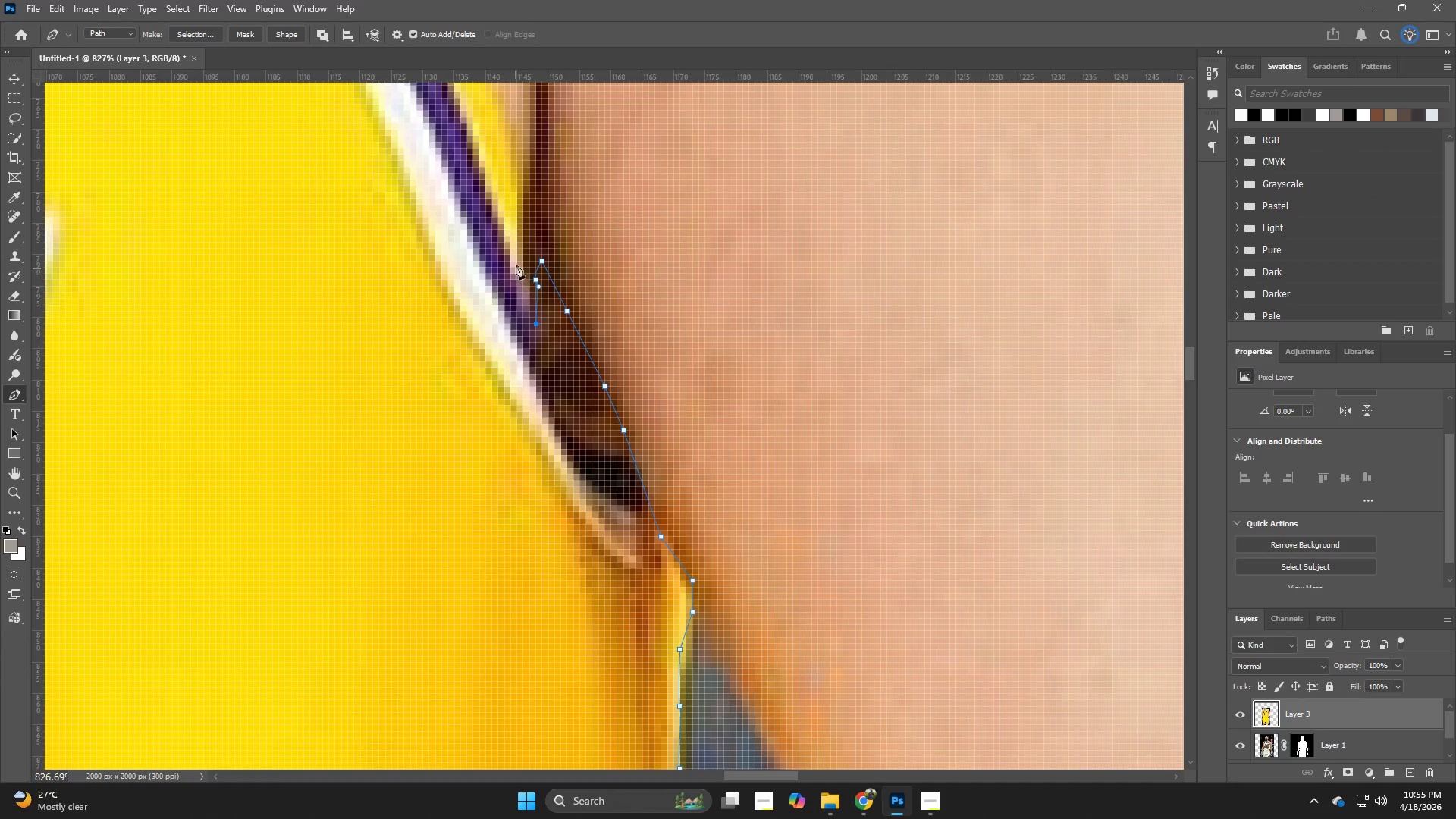 
left_click([516, 259])
 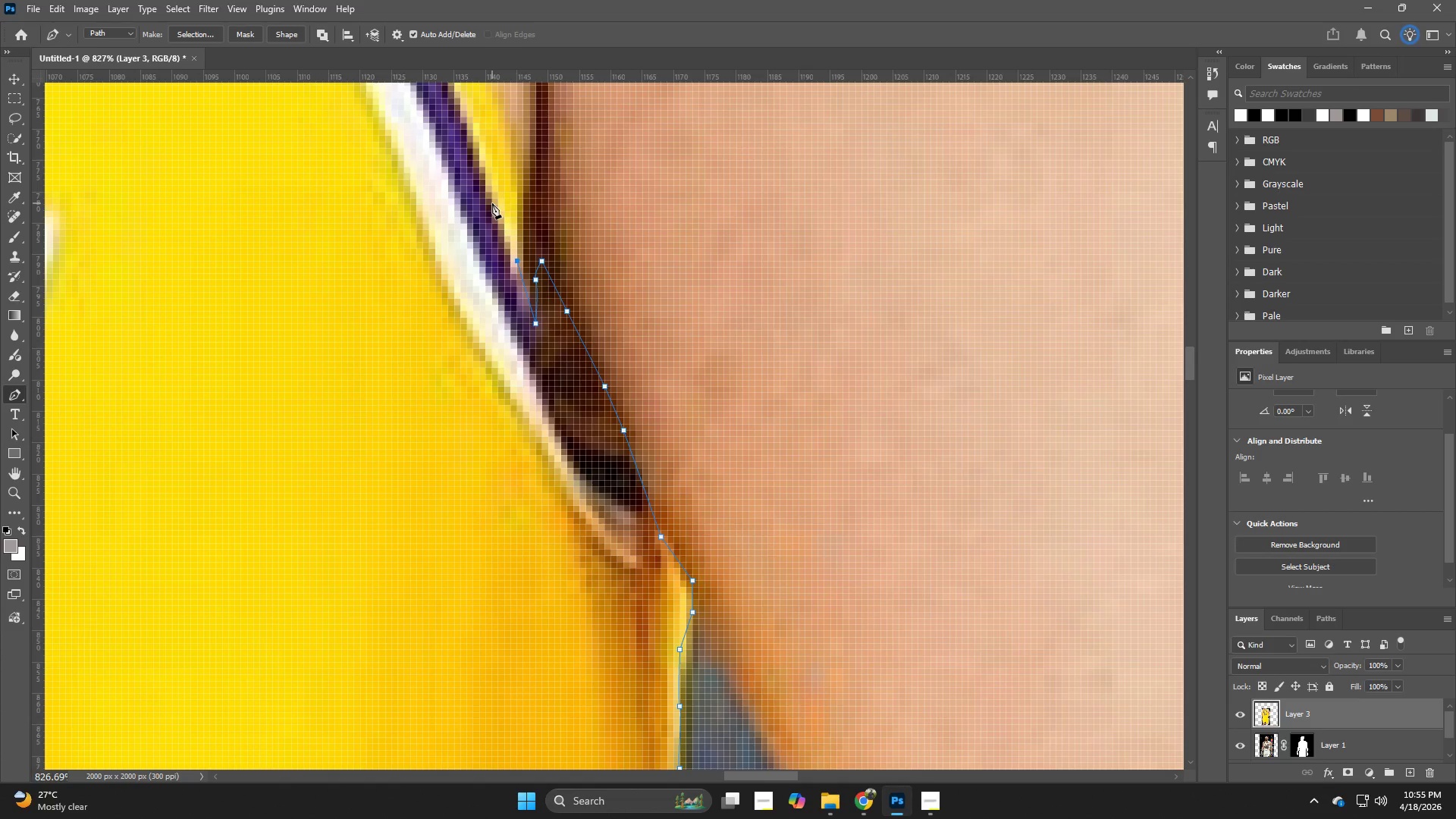 
hold_key(key=Space, duration=0.66)
 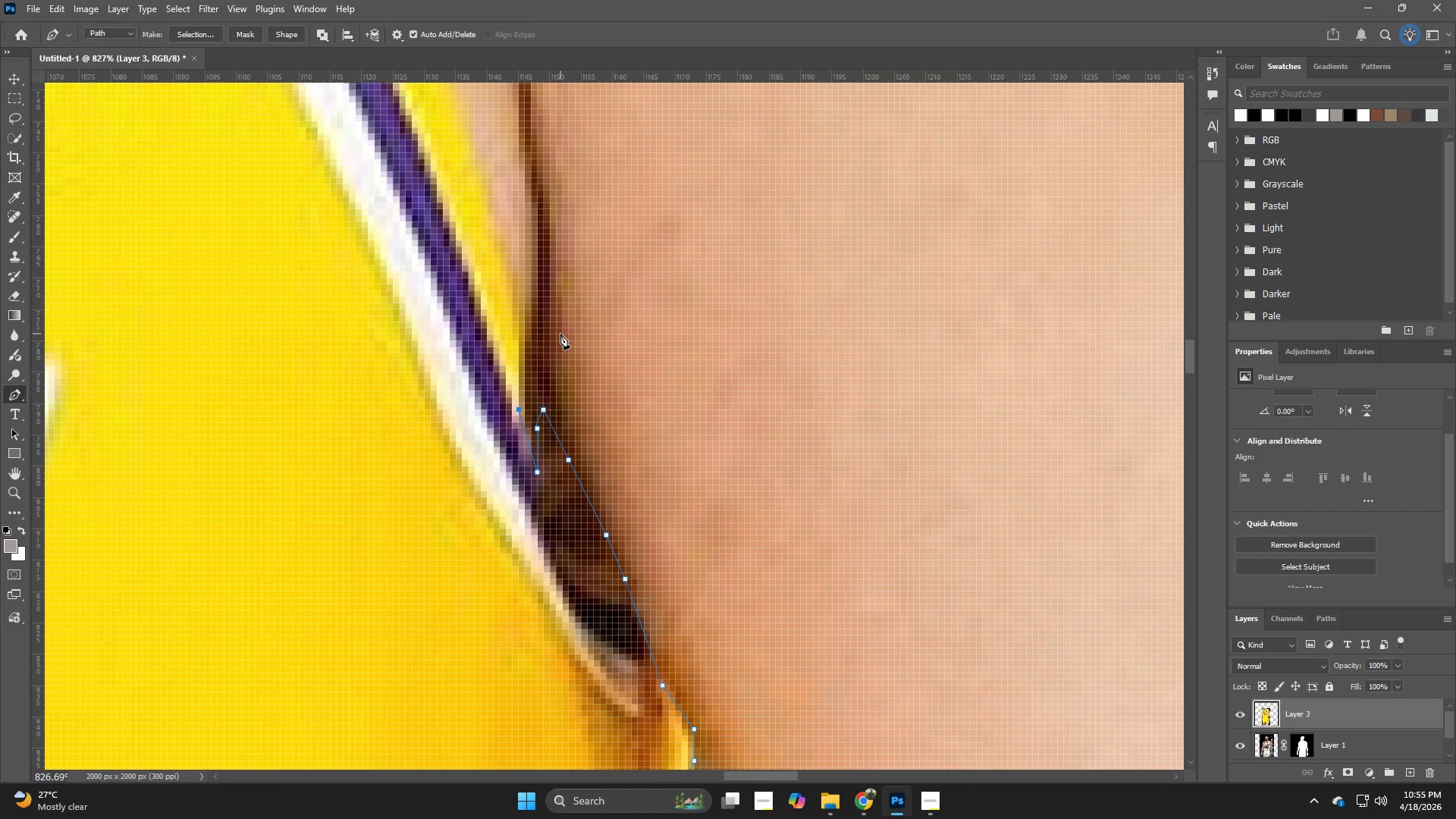 
left_click_drag(start_coordinate=[562, 194], to_coordinate=[563, 332])
 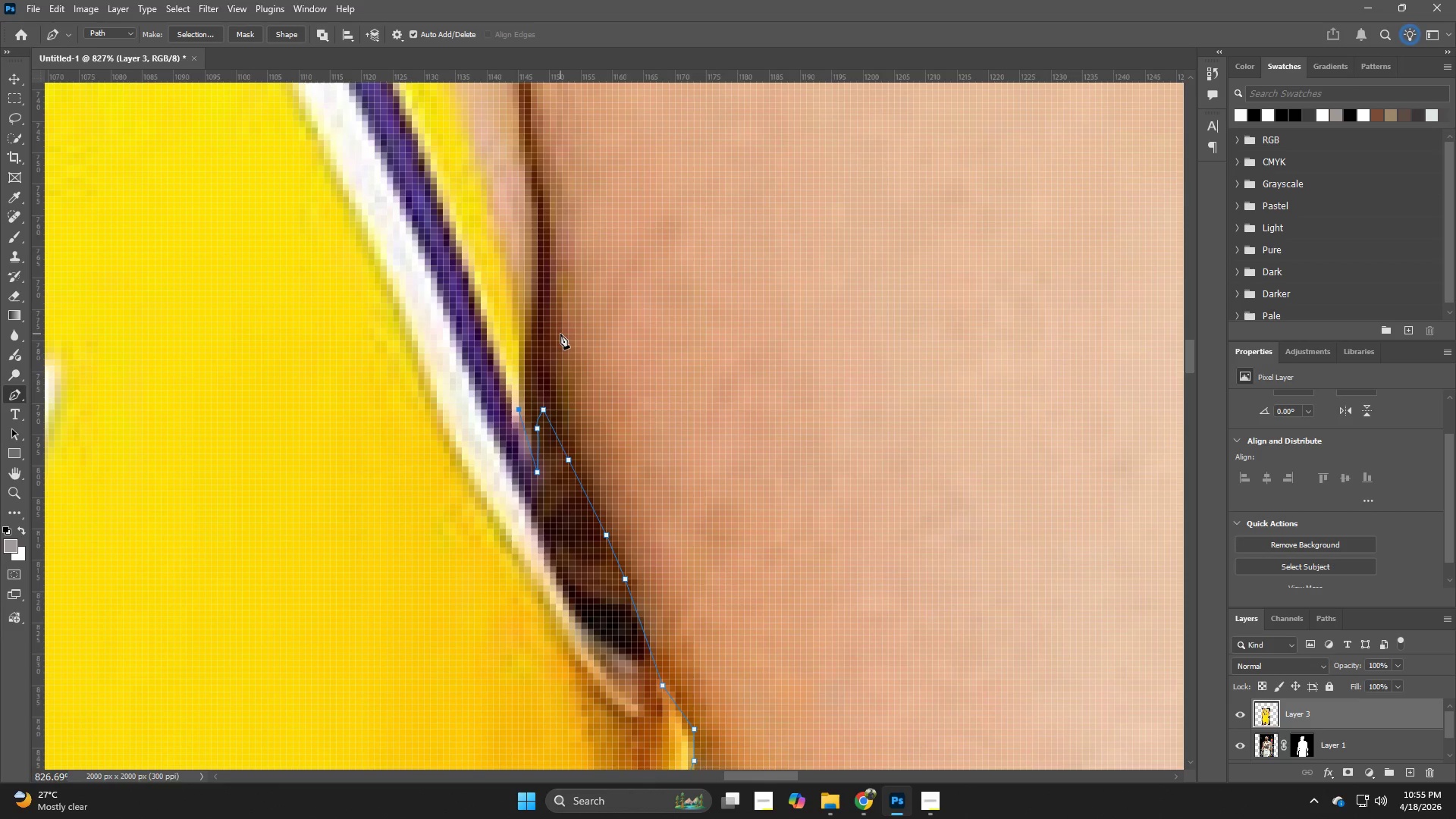 
key(Control+ControlLeft)
 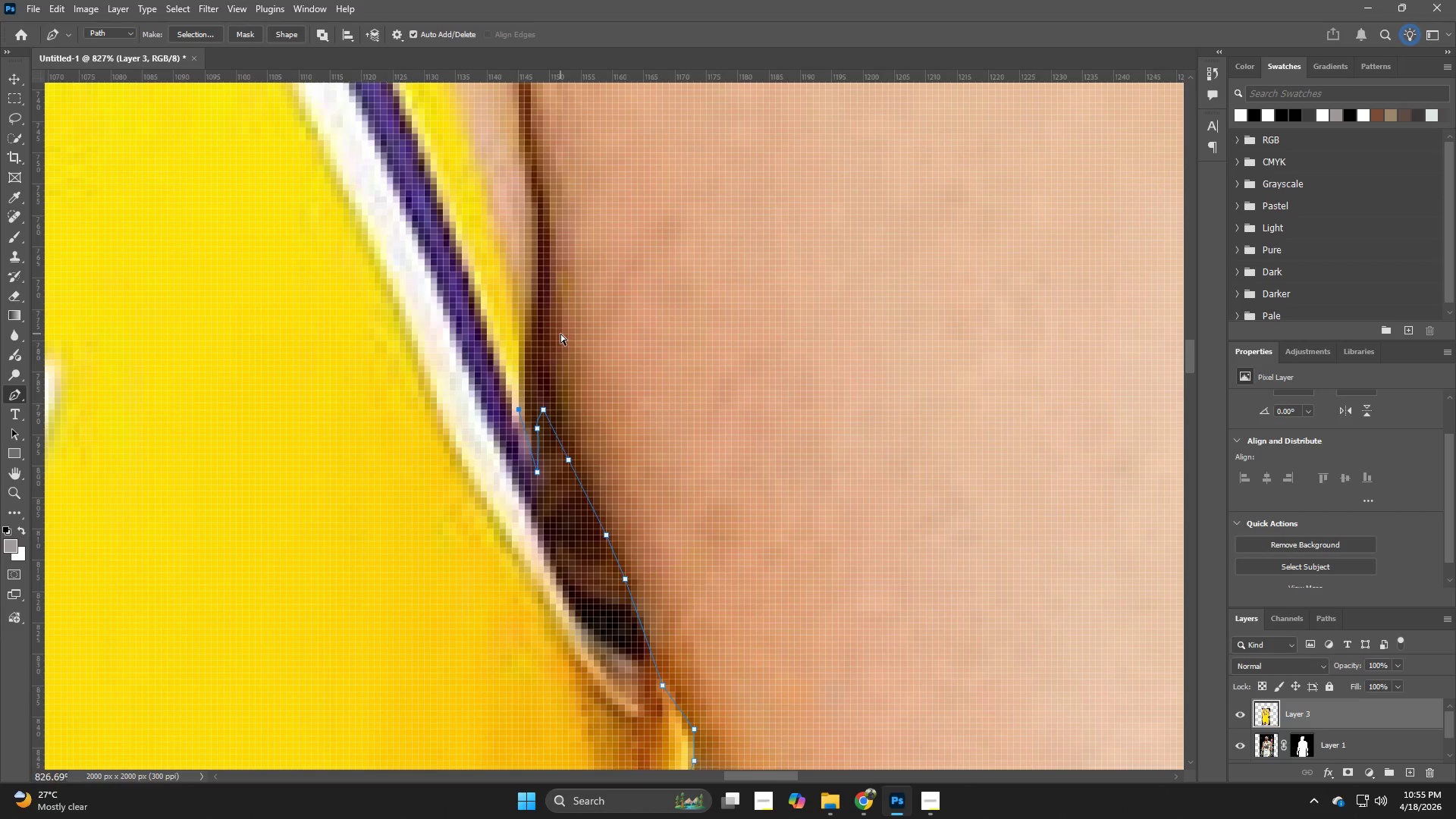 
key(Control+Z)
 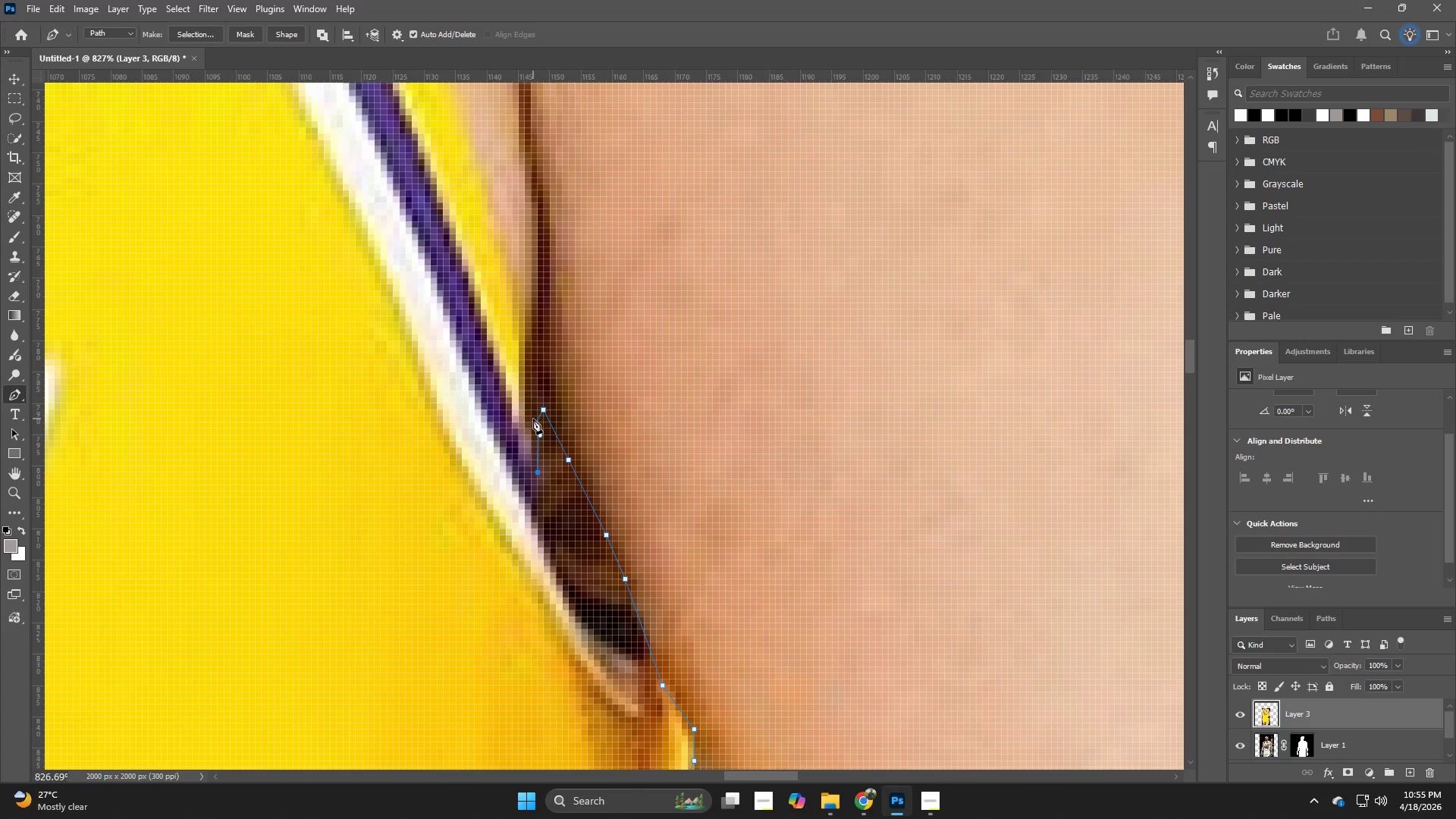 
left_click([533, 422])
 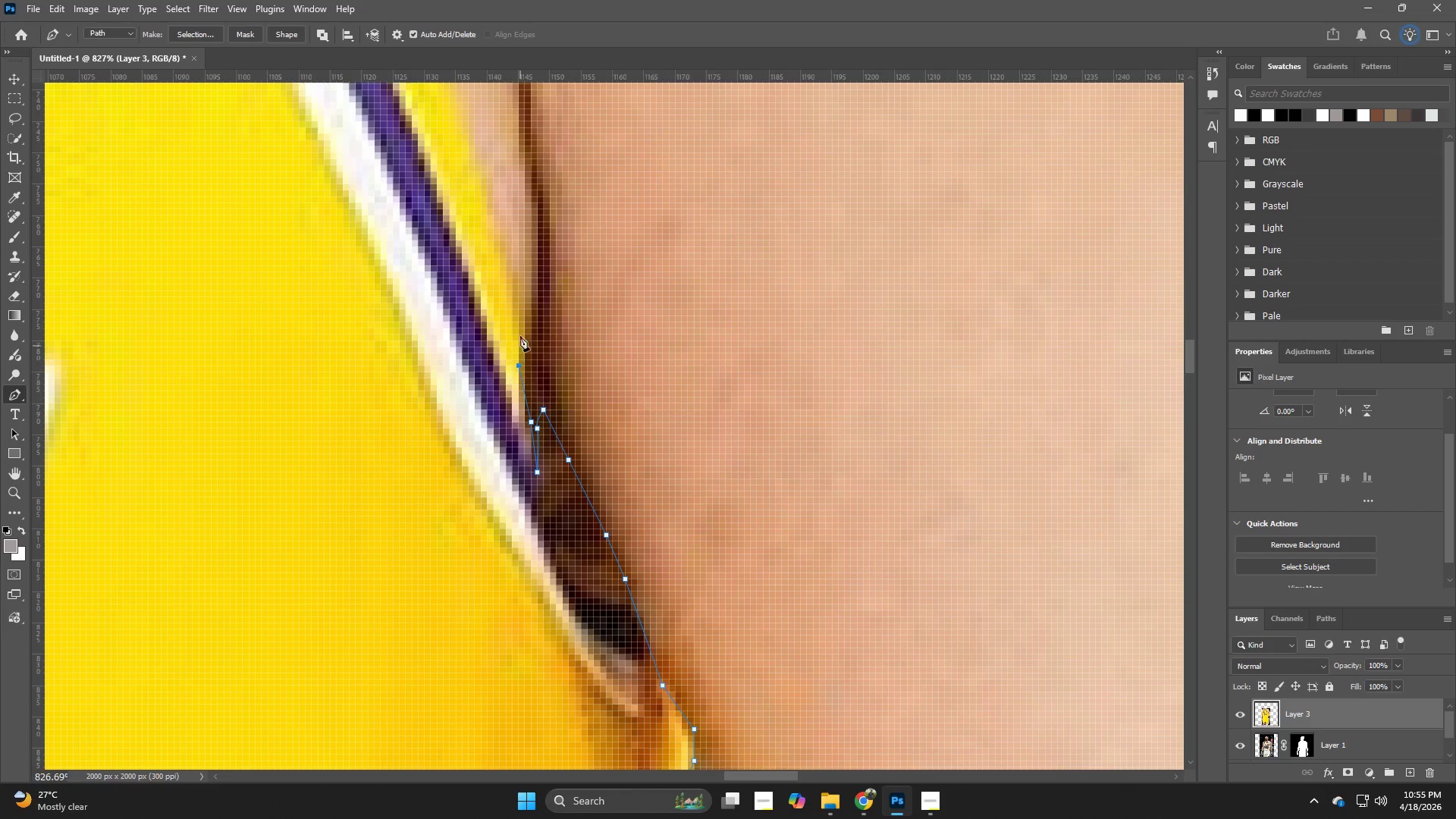 
double_click([520, 304])
 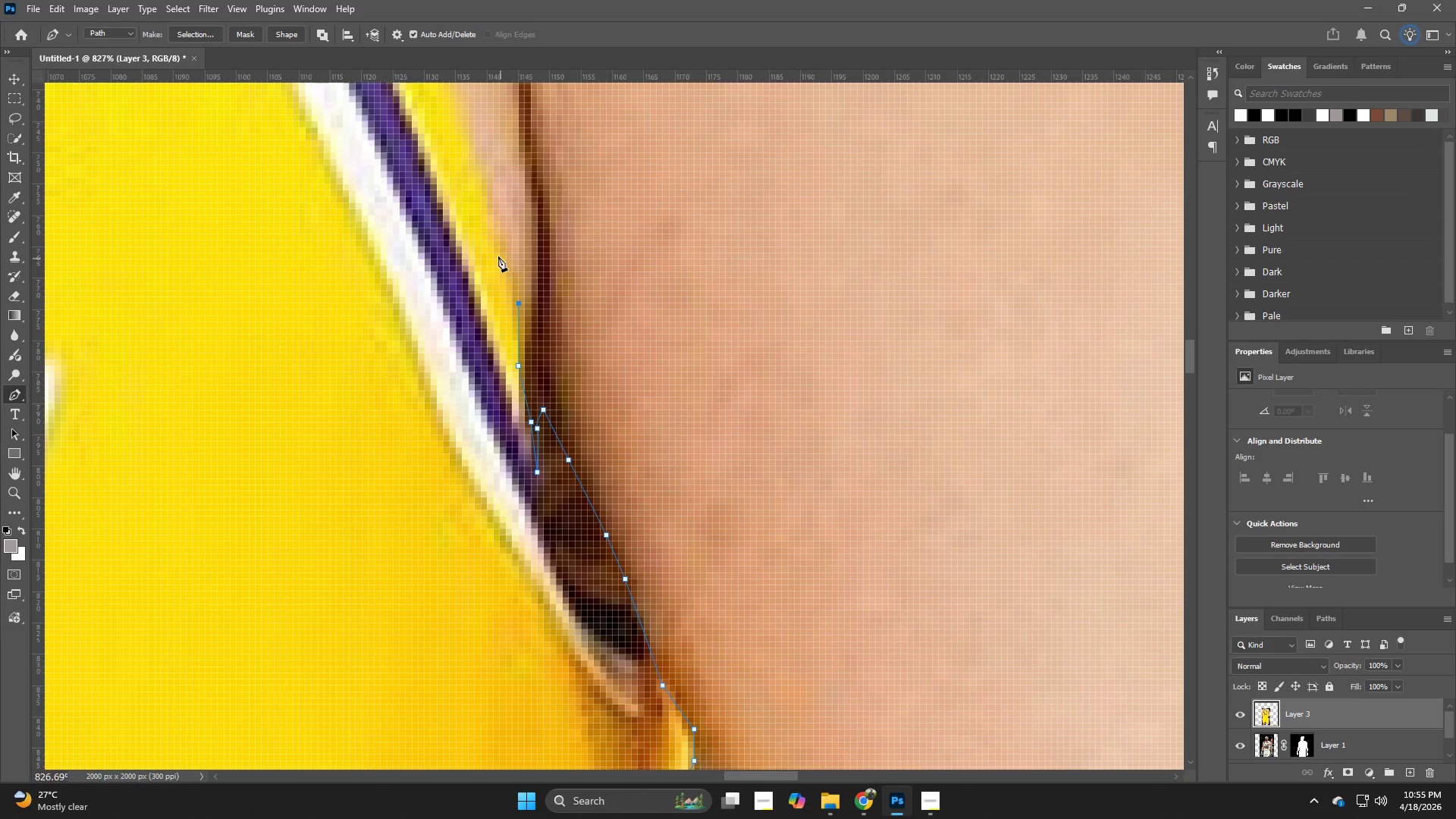 
left_click([497, 254])
 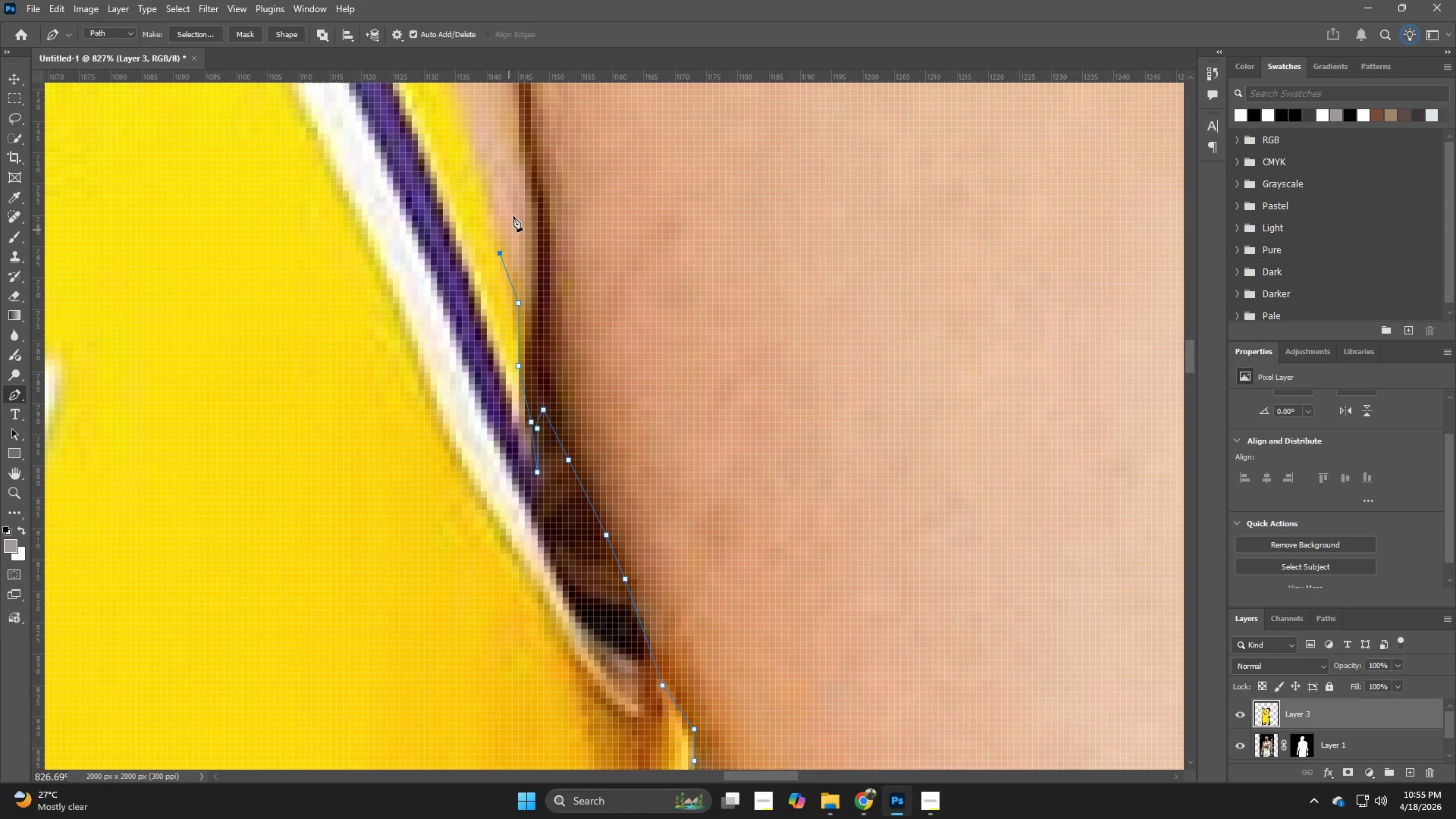 
hold_key(key=Space, duration=0.62)
 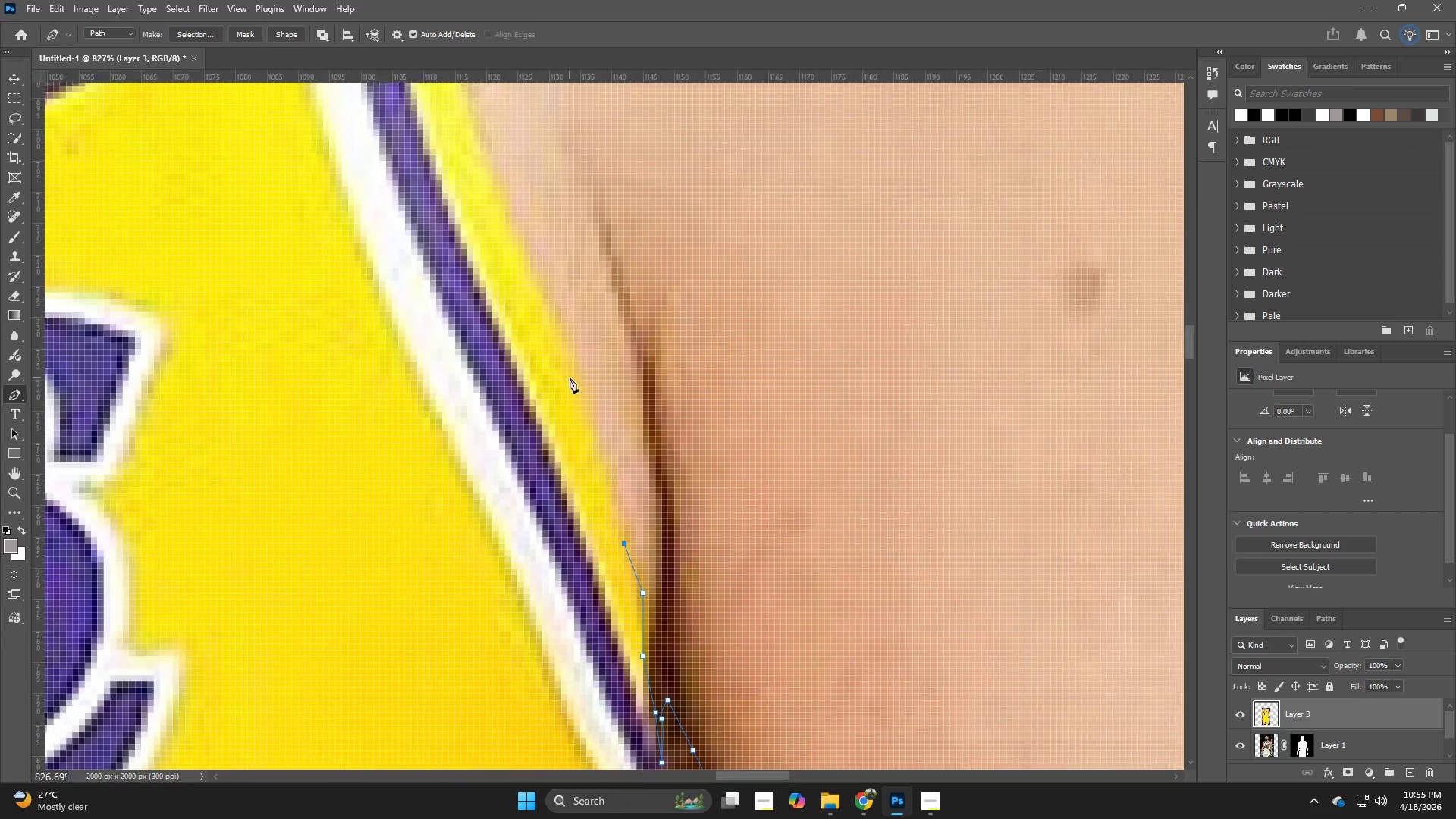 
left_click_drag(start_coordinate=[514, 215], to_coordinate=[620, 462])
 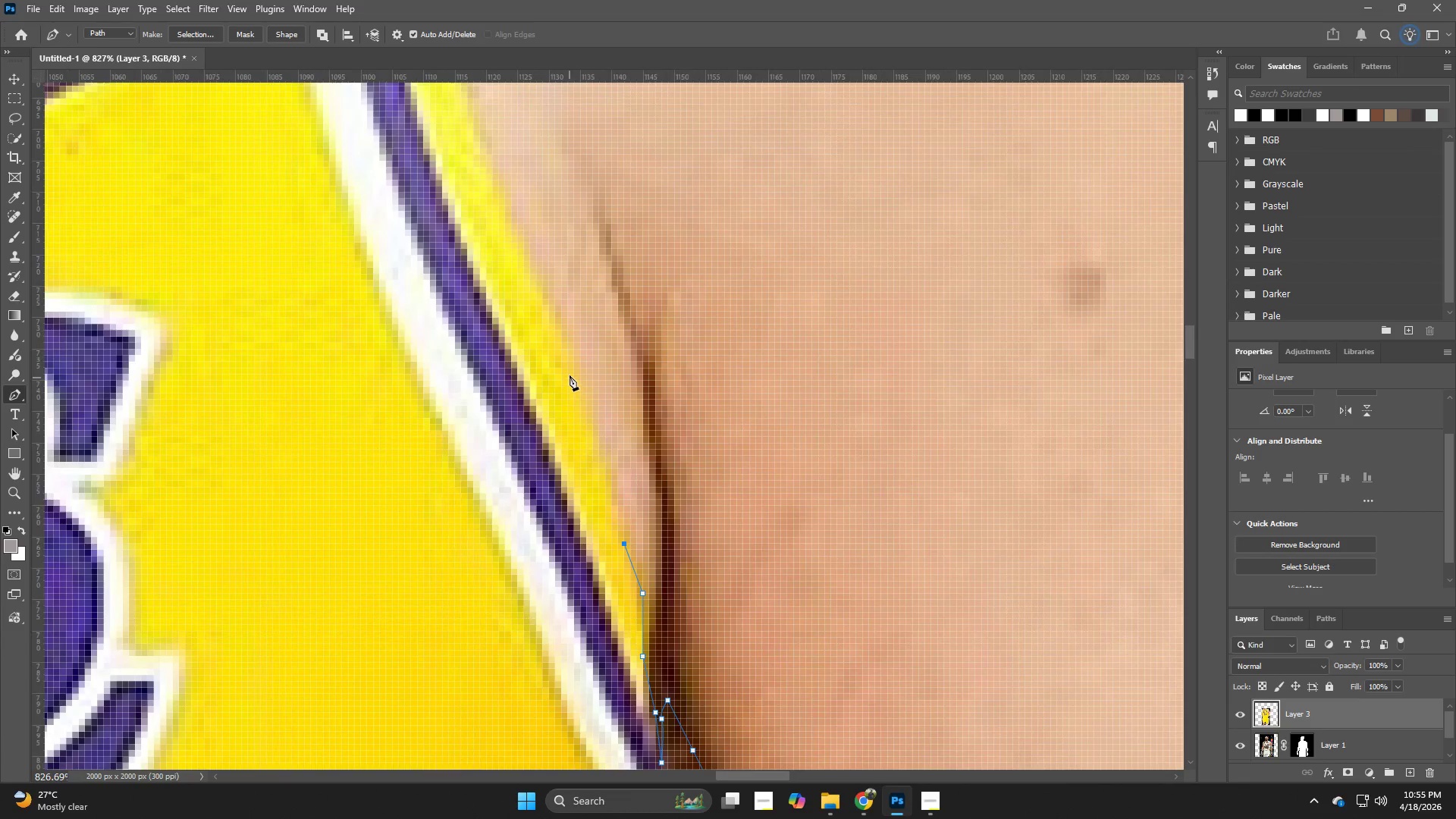 
left_click([569, 373])
 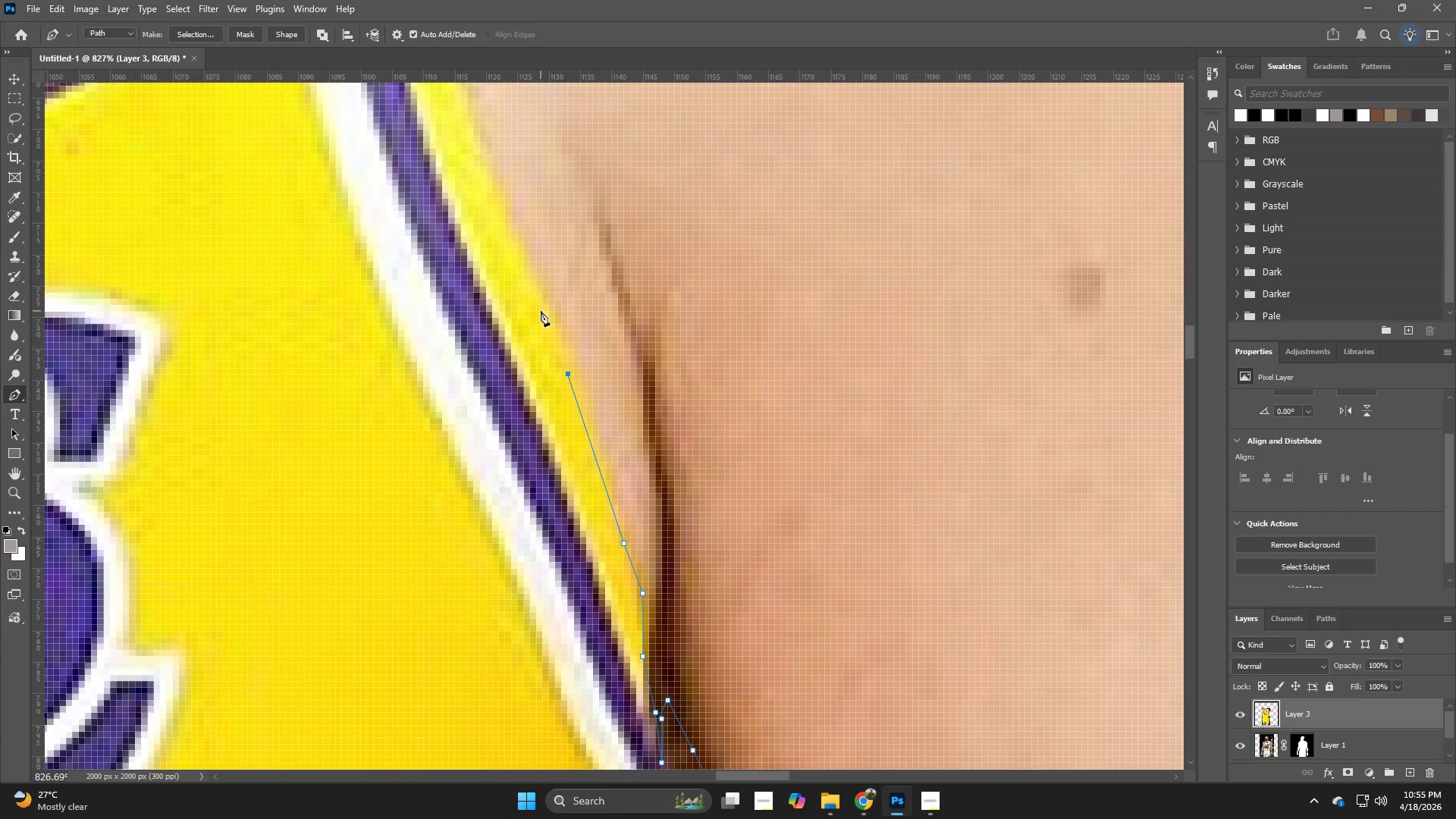 
left_click([541, 311])
 